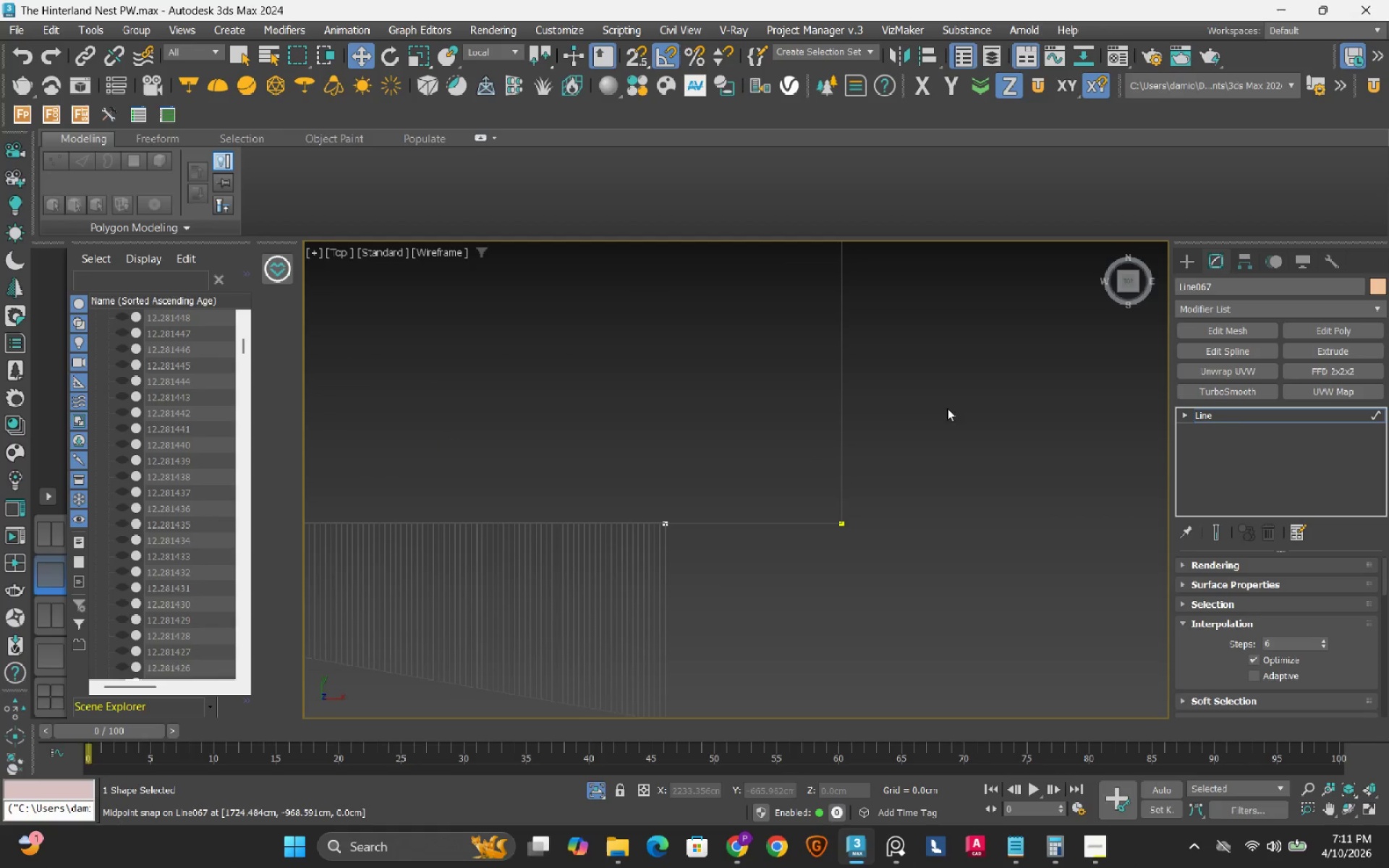 
left_click_drag(start_coordinate=[929, 426], to_coordinate=[739, 585])
 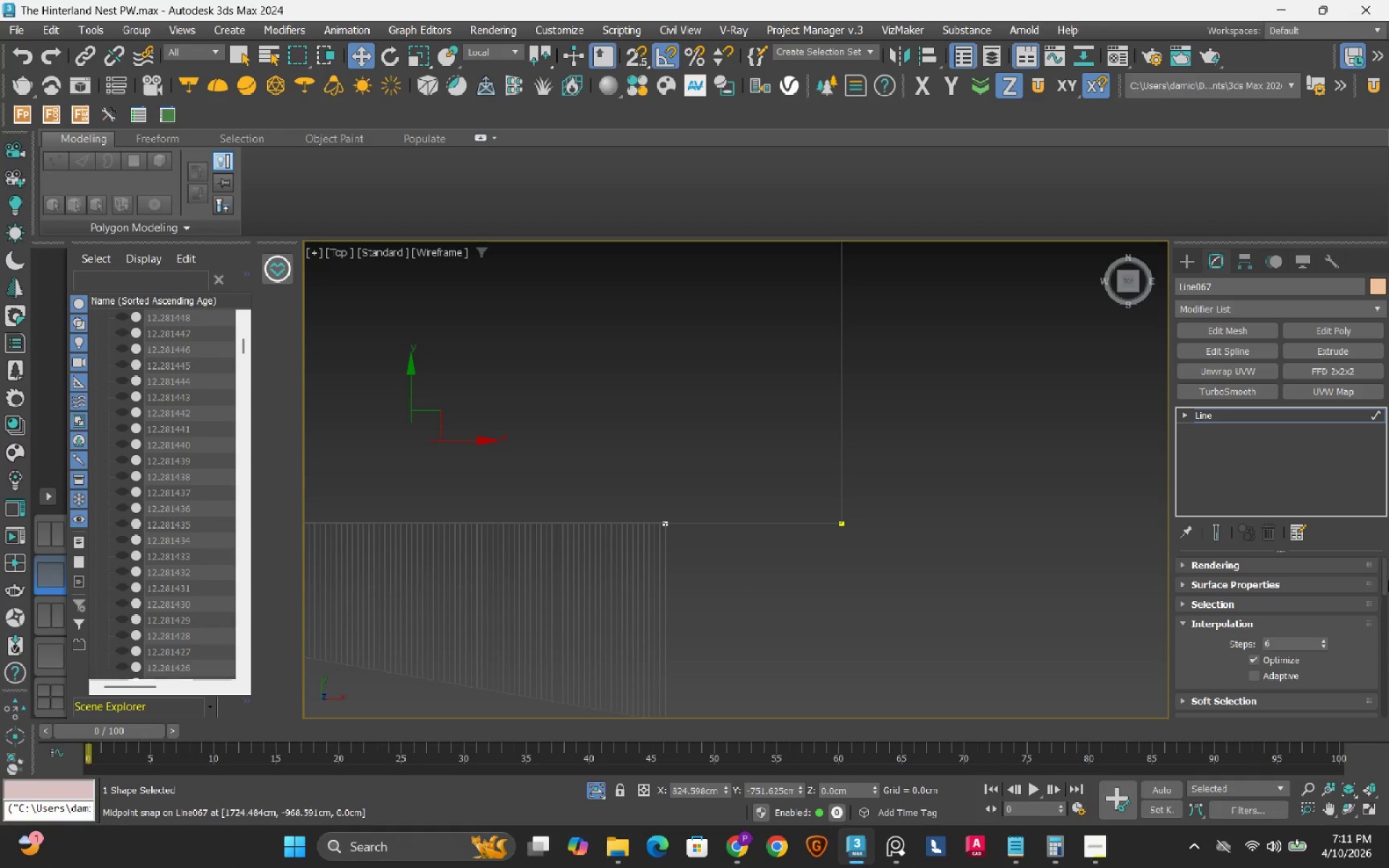 
left_click_drag(start_coordinate=[1388, 579], to_coordinate=[1382, 595])
 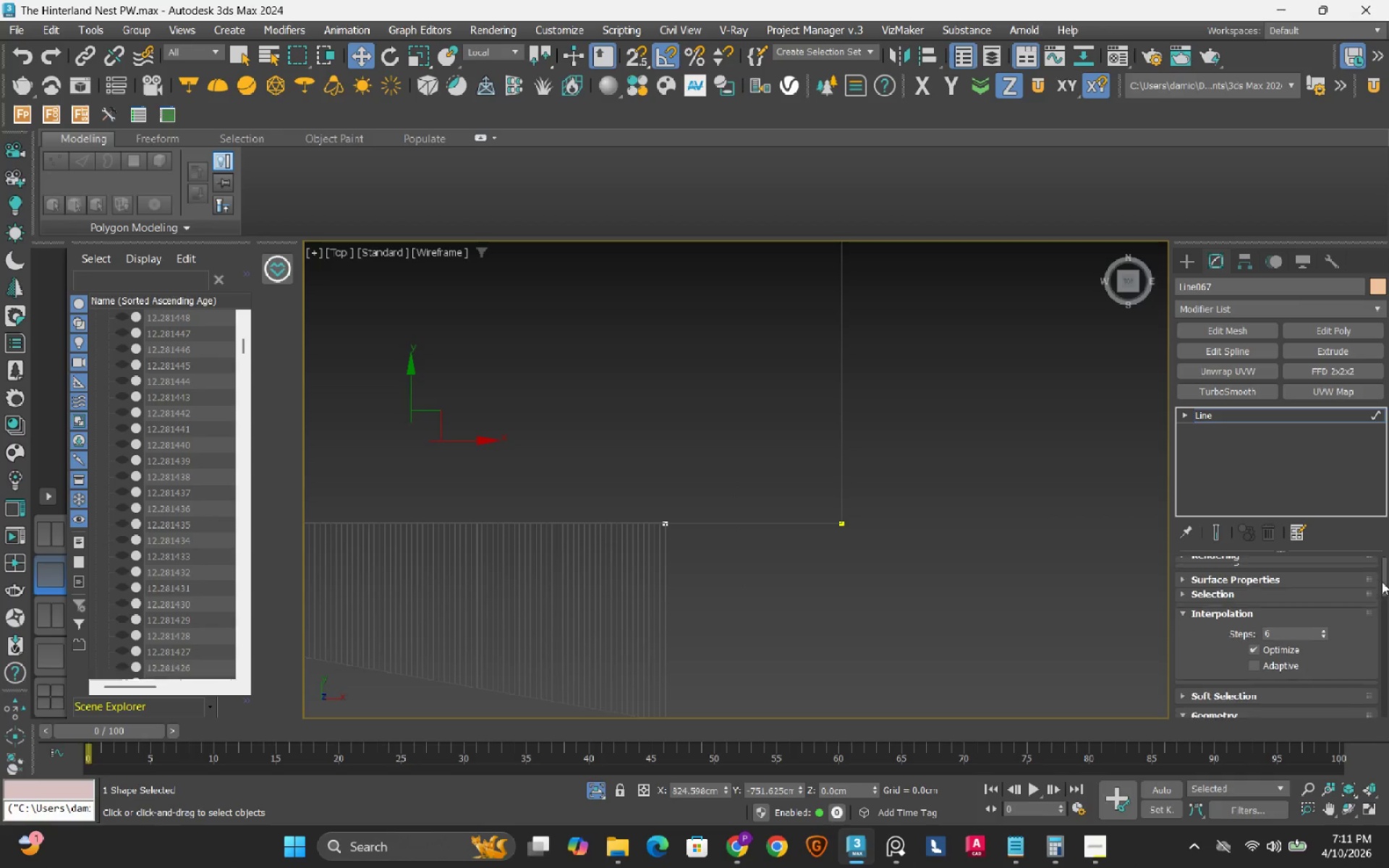 
left_click_drag(start_coordinate=[1382, 579], to_coordinate=[1378, 657])
 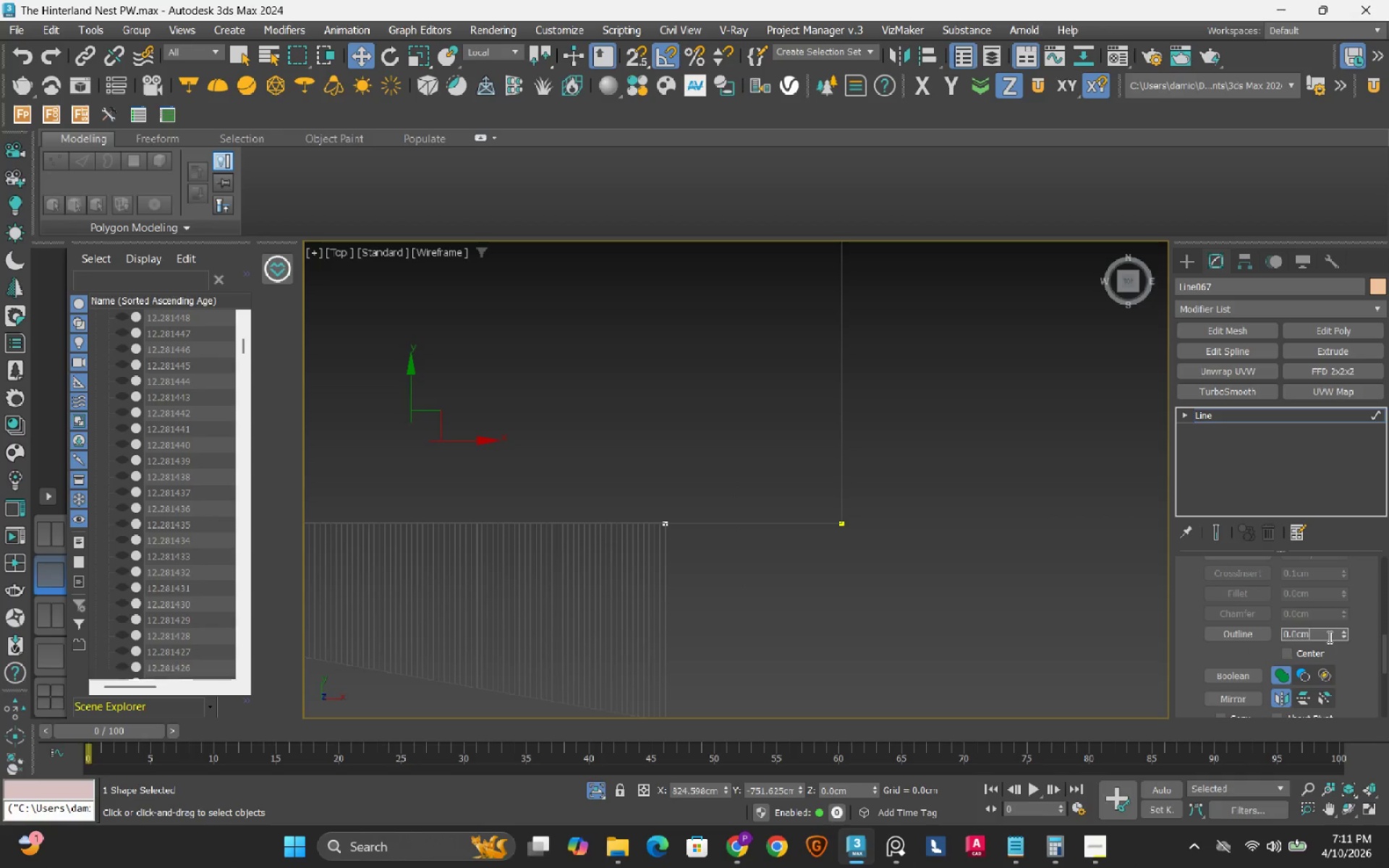 
double_click([1328, 637])
 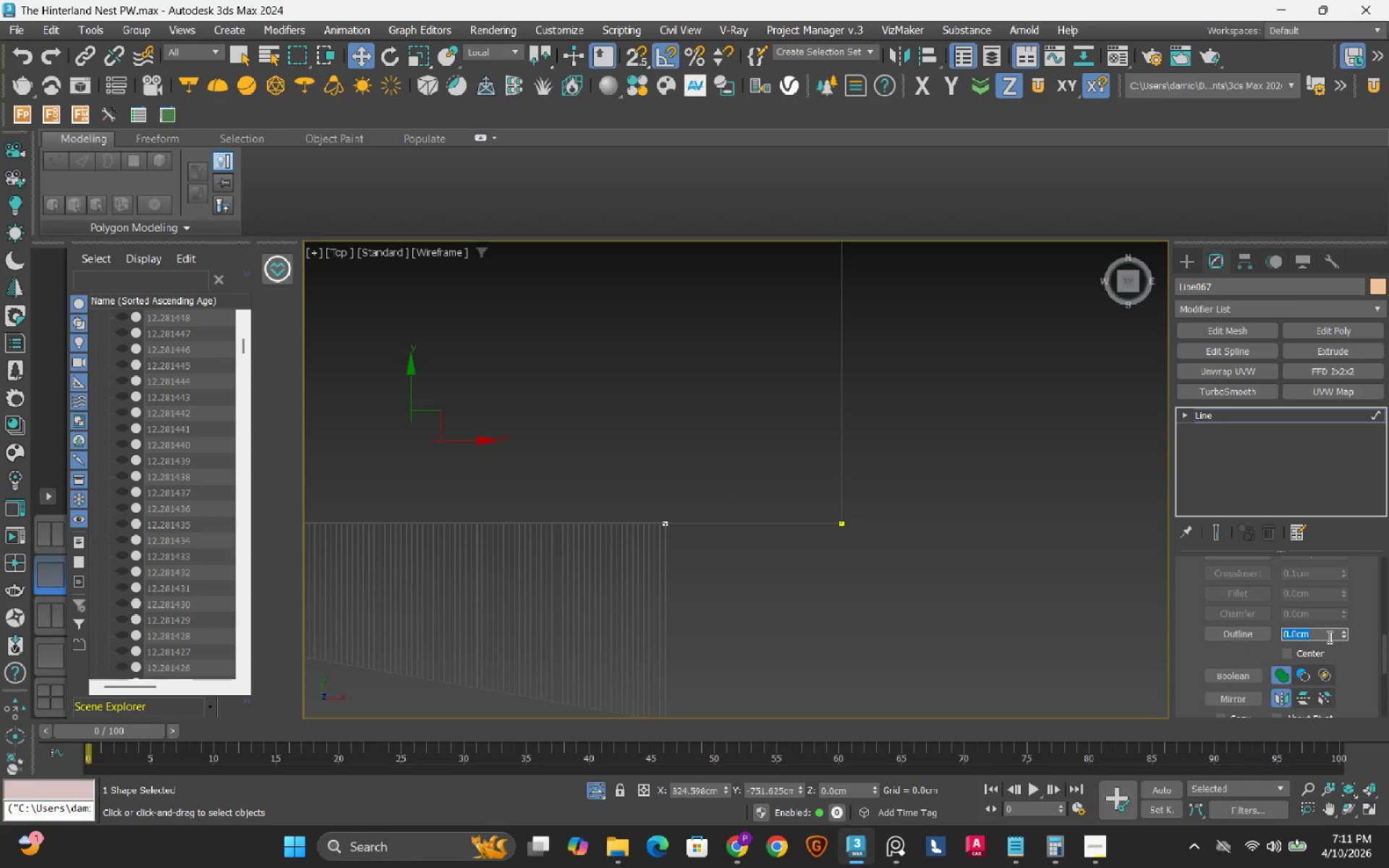 
key(Numpad5)
 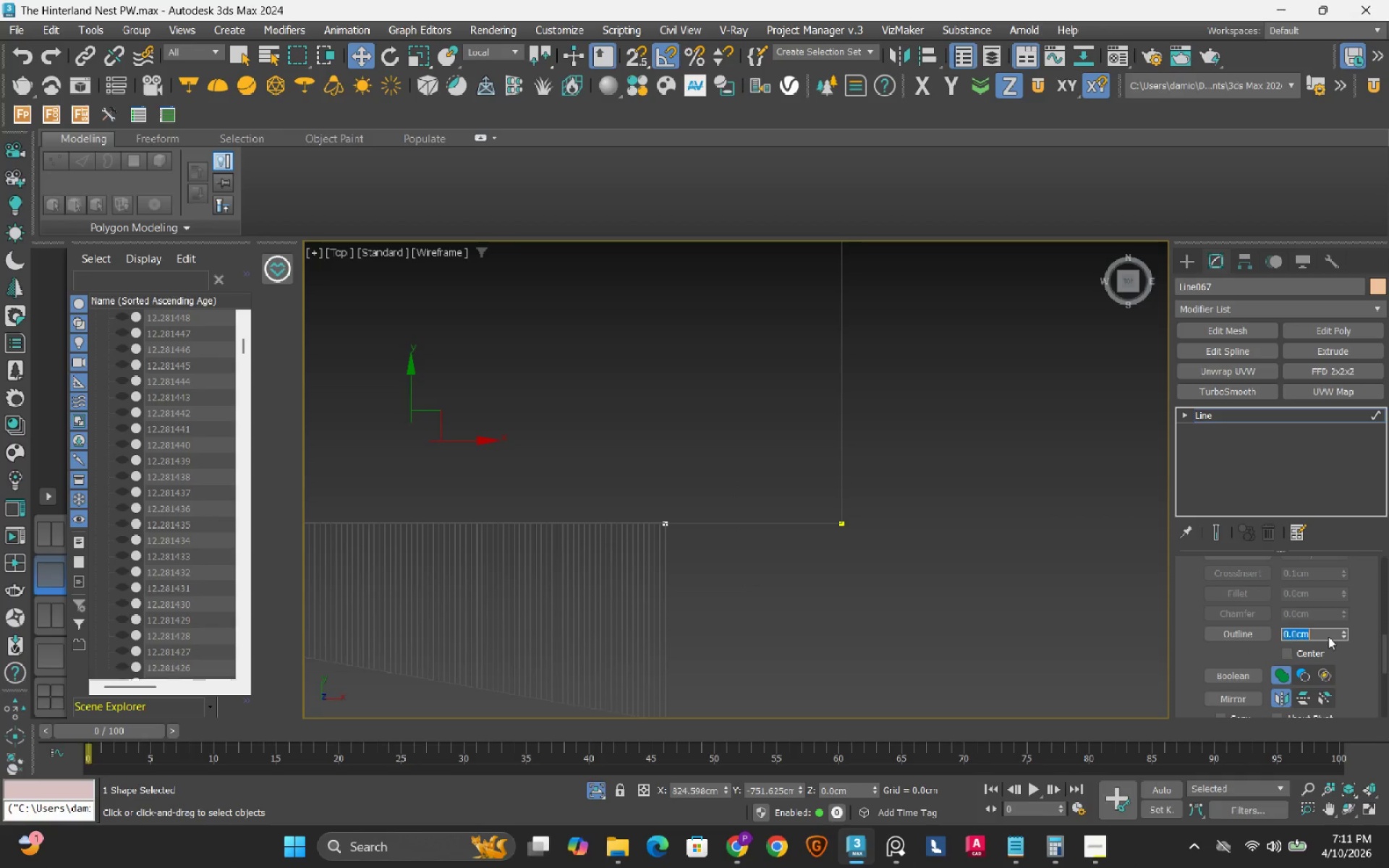 
key(NumpadEnter)
 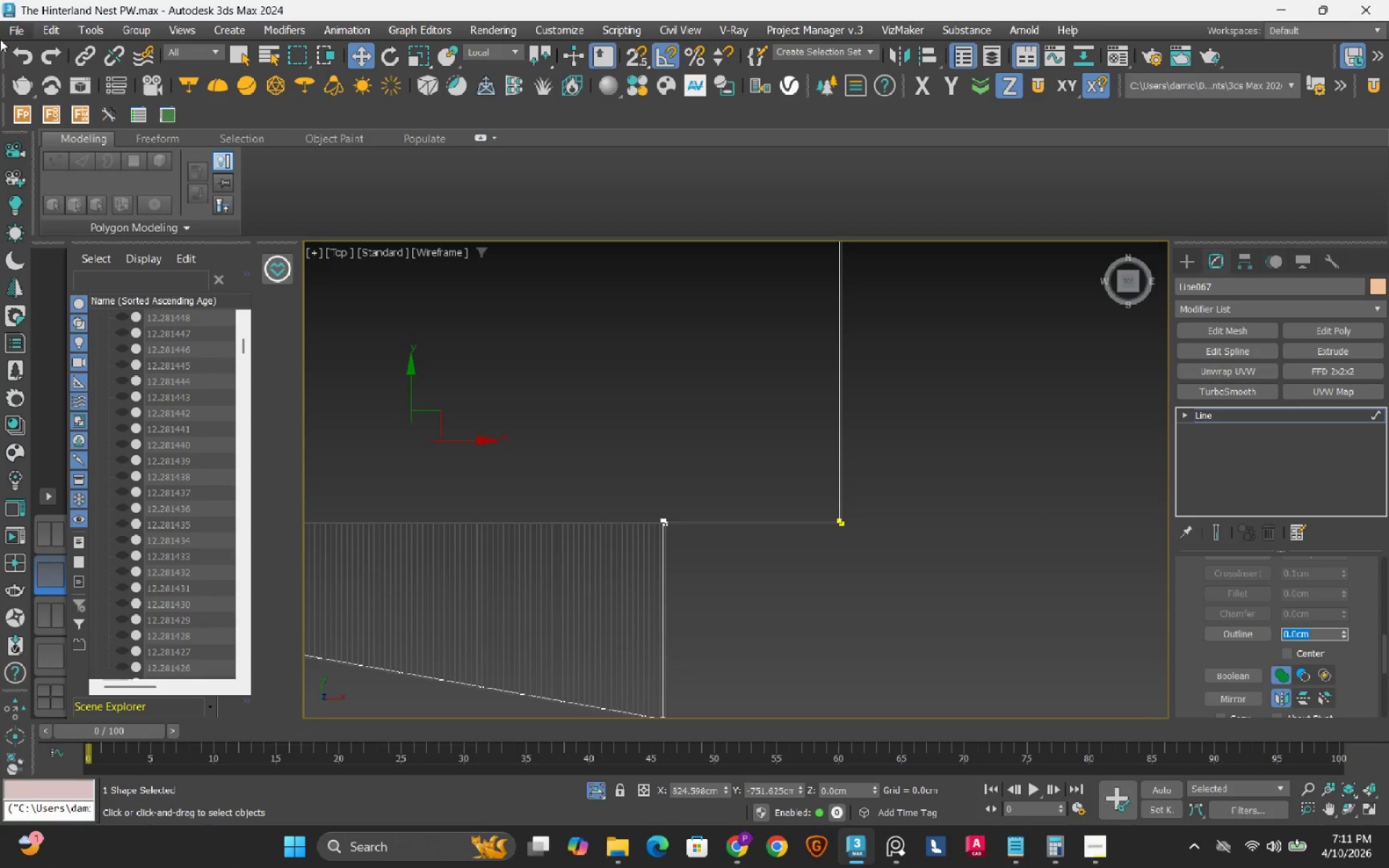 
left_click([26, 58])
 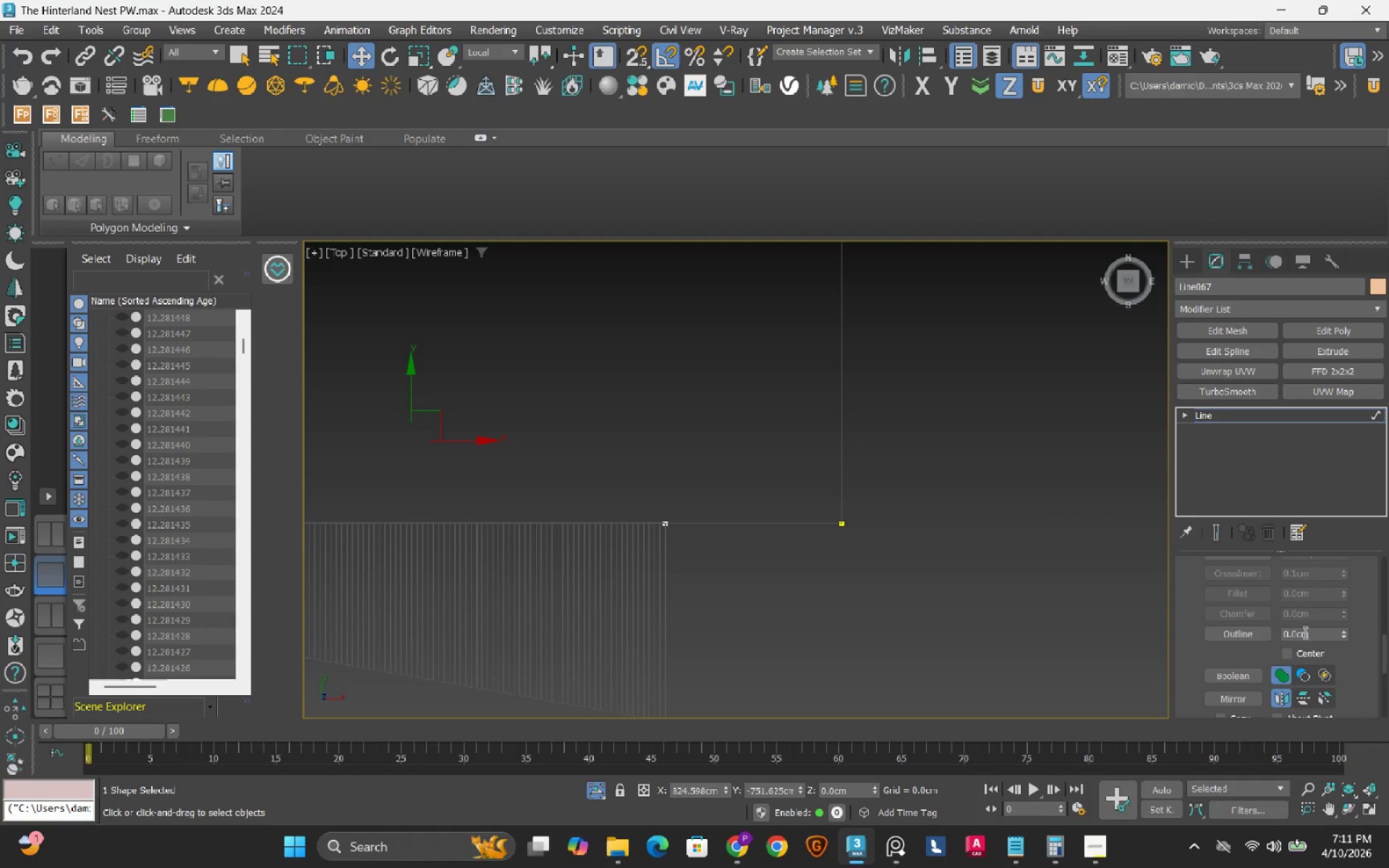 
double_click([1310, 629])
 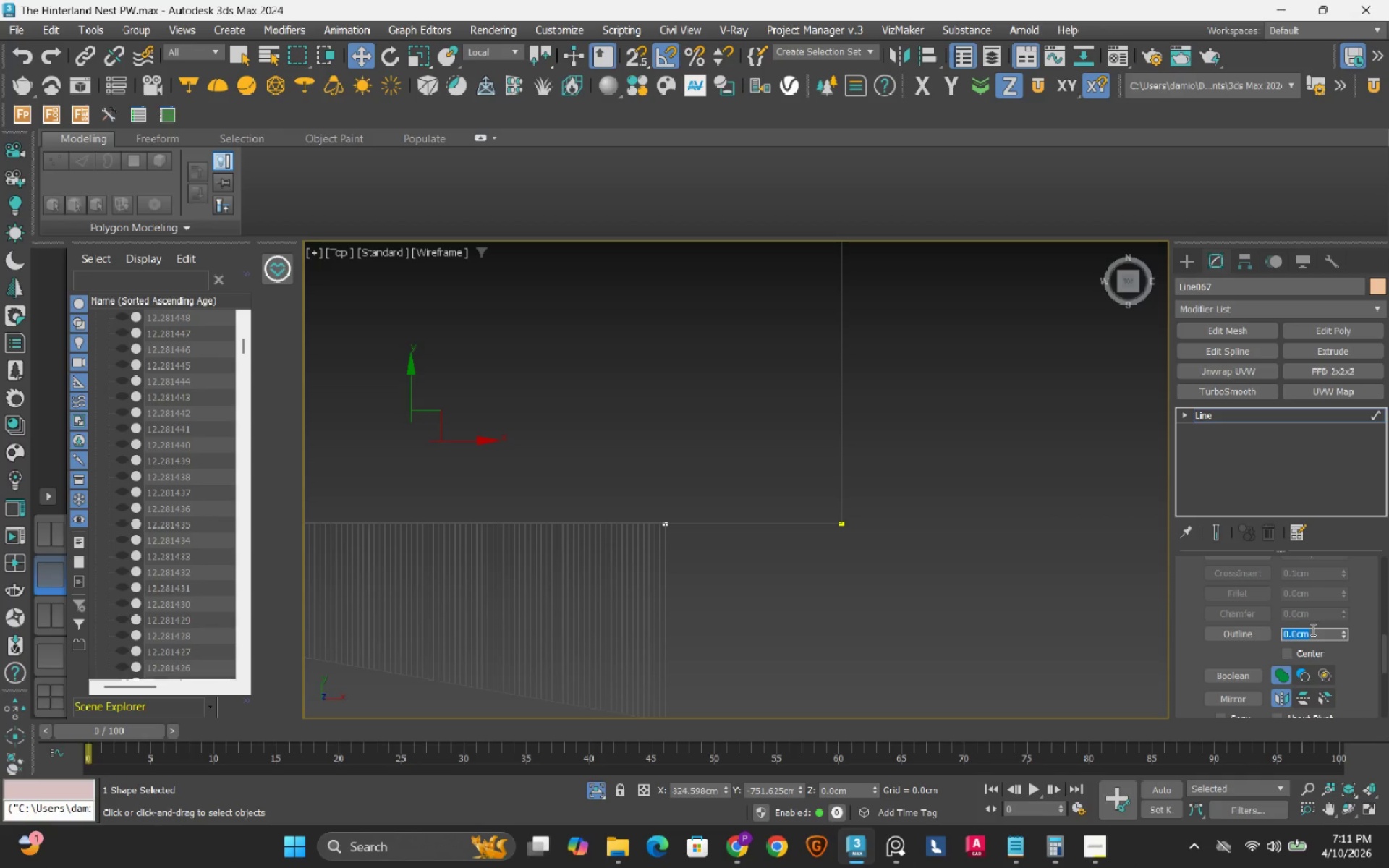 
key(Numpad5)
 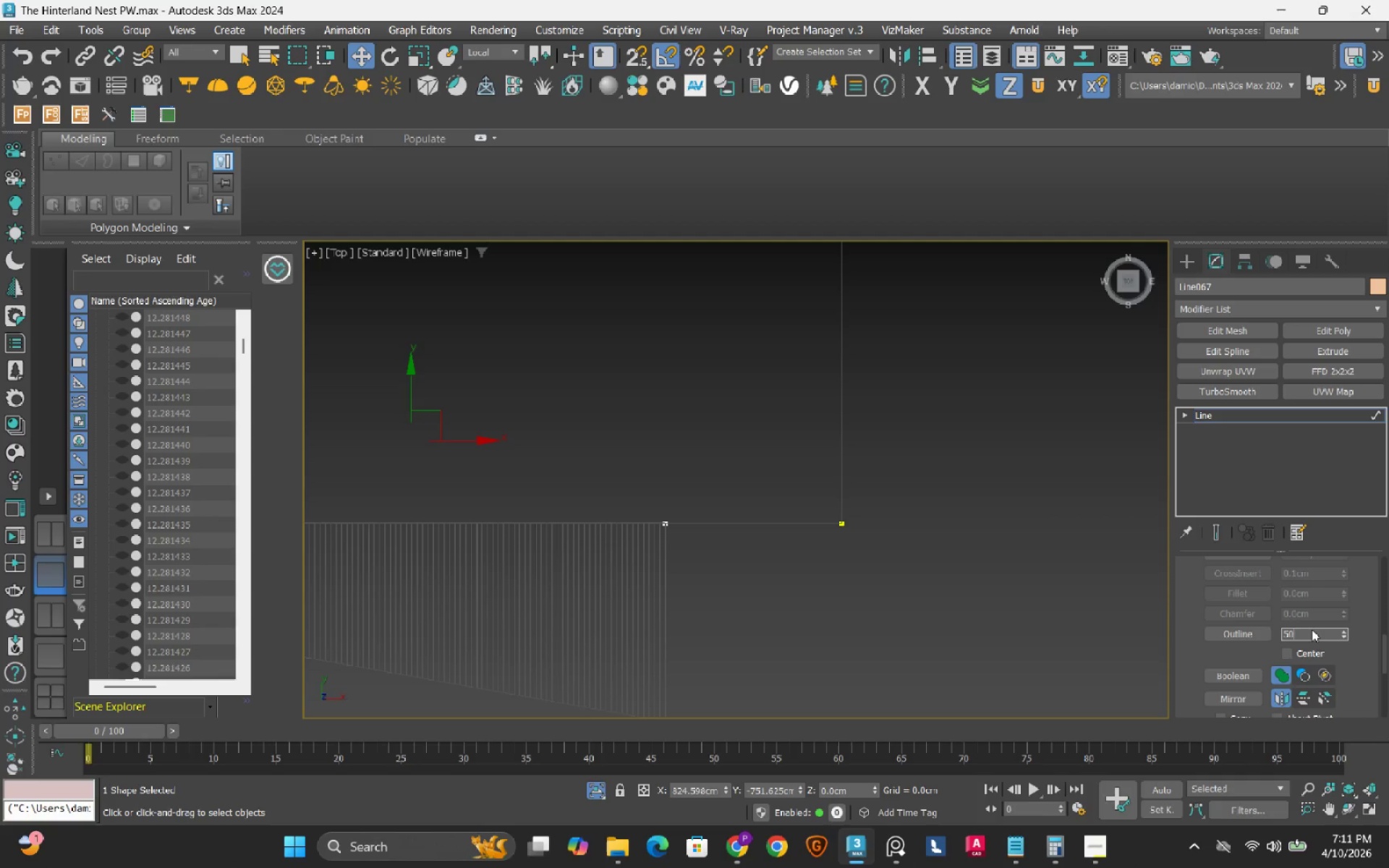 
key(Numpad0)
 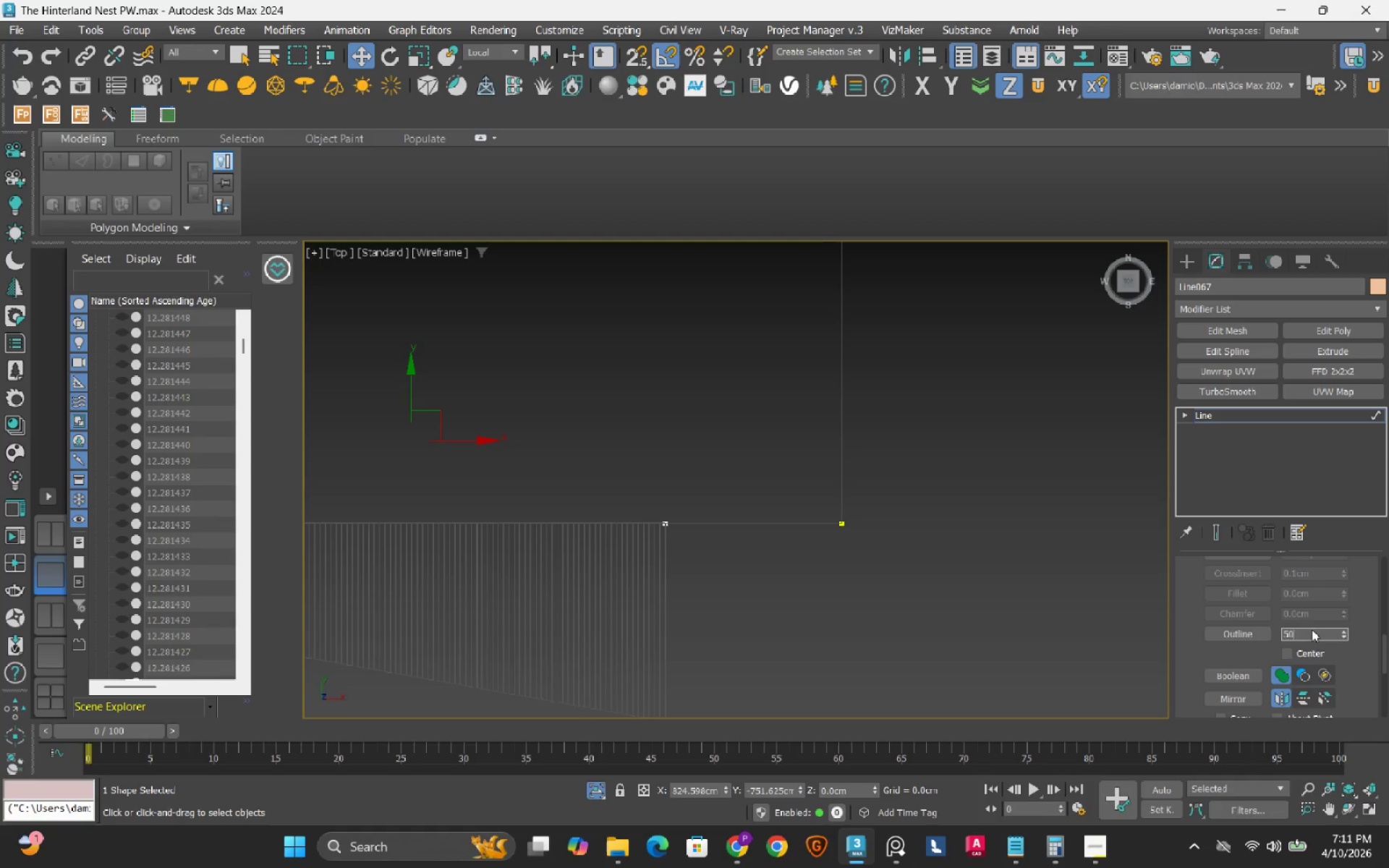 
key(NumpadEnter)
 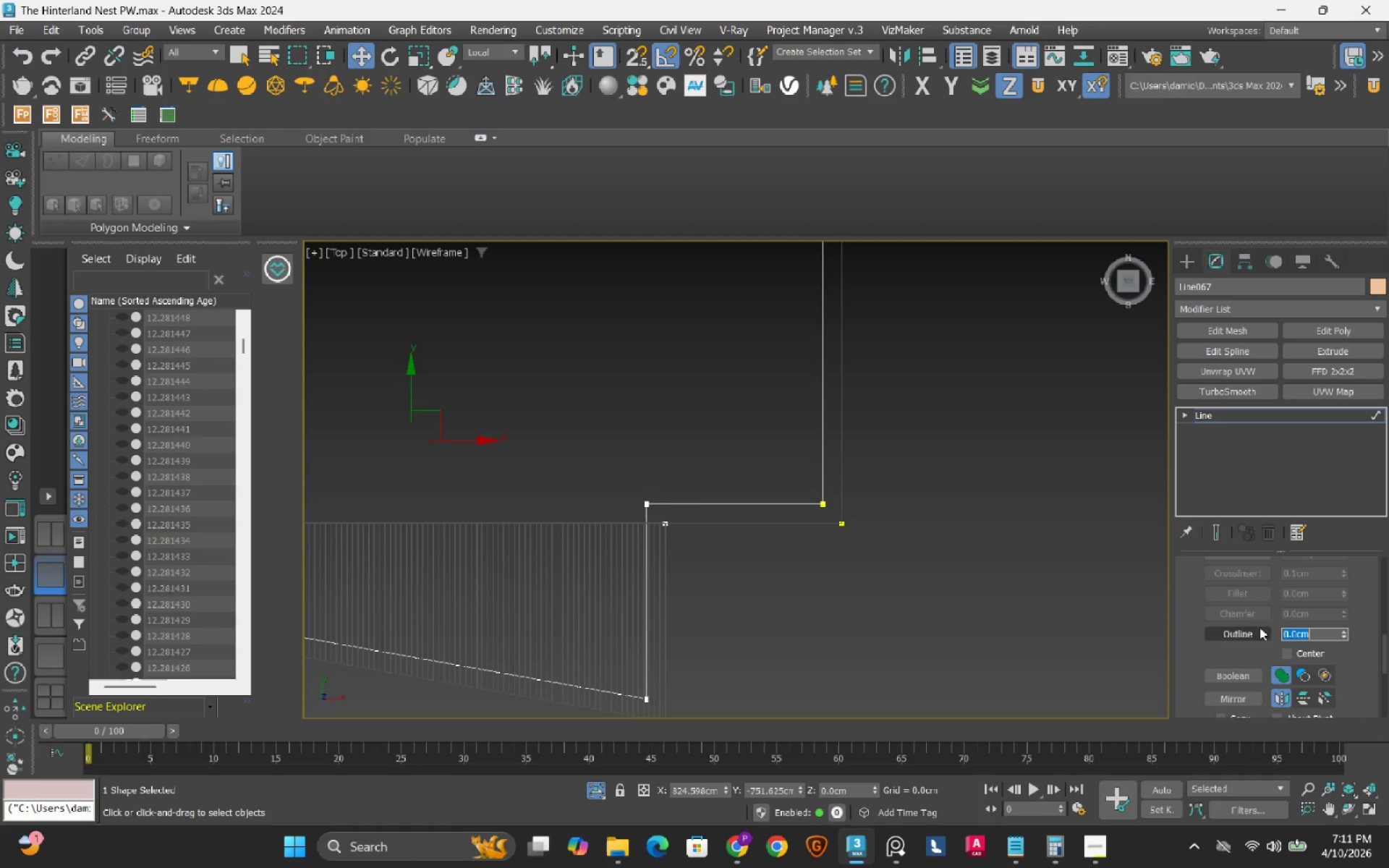 
scroll: coordinate [706, 527], scroll_direction: down, amount: 2.0
 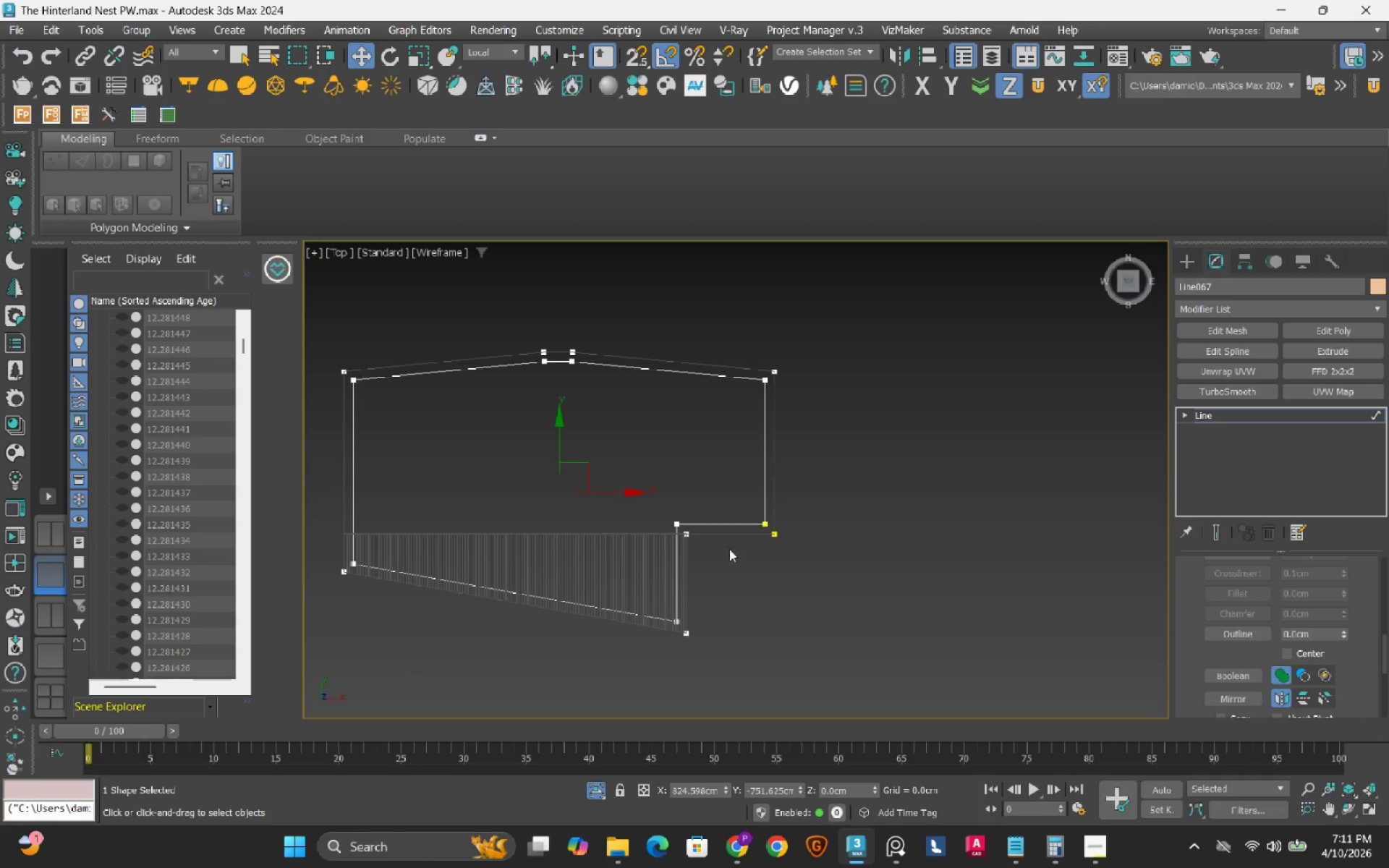 
left_click_drag(start_coordinate=[791, 522], to_coordinate=[734, 579])
 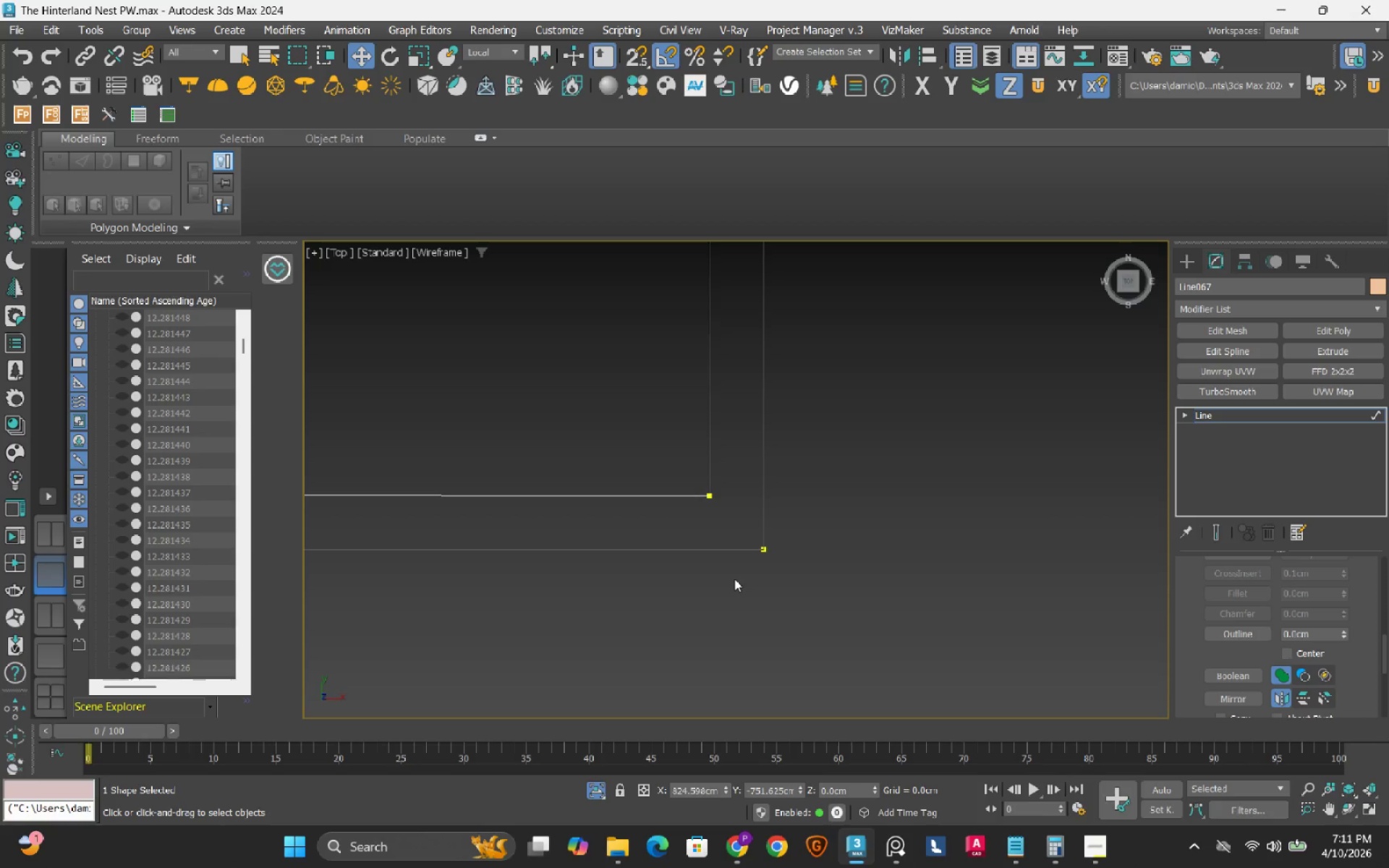 
scroll: coordinate [790, 522], scroll_direction: up, amount: 5.0
 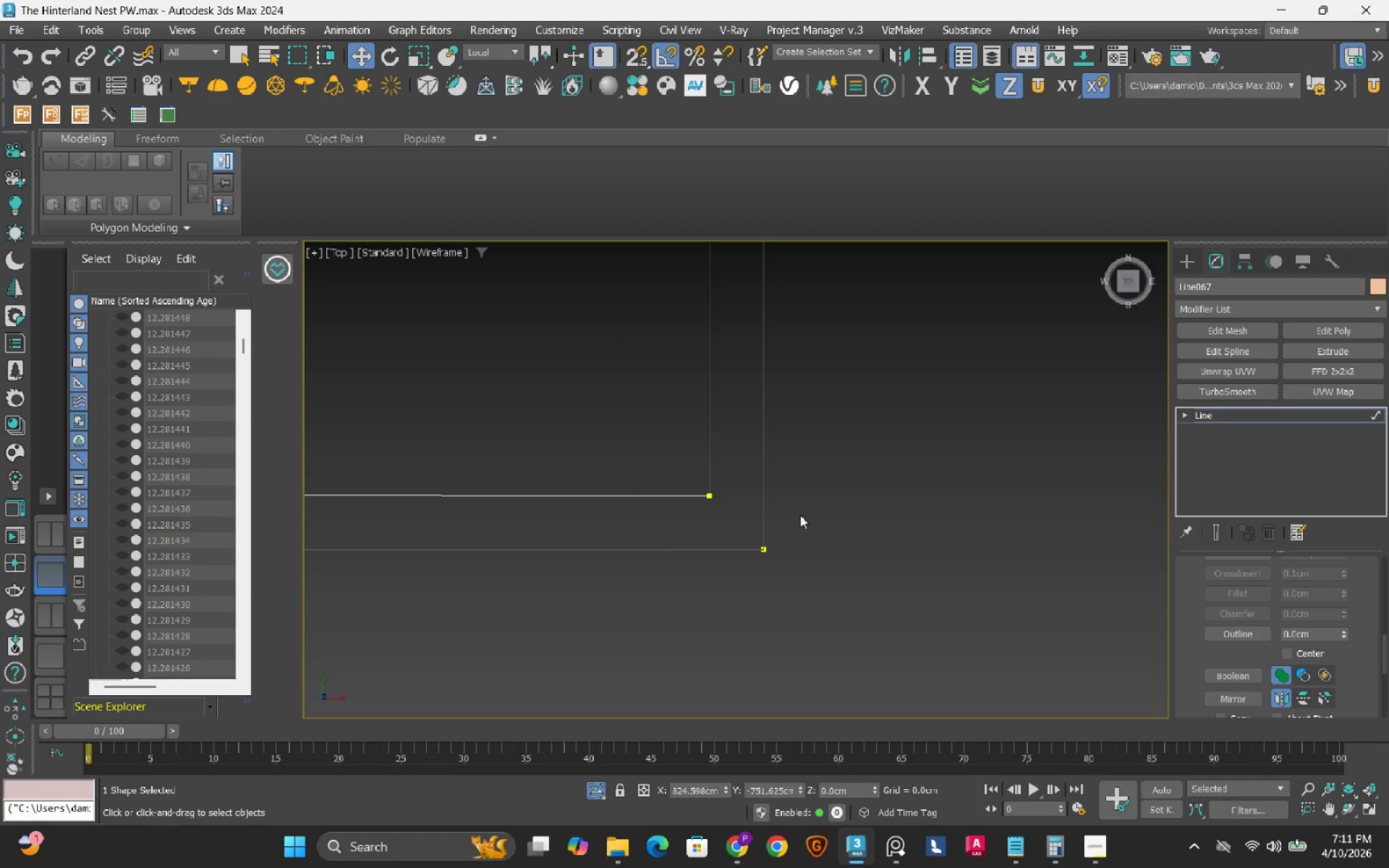 
key(Delete)
 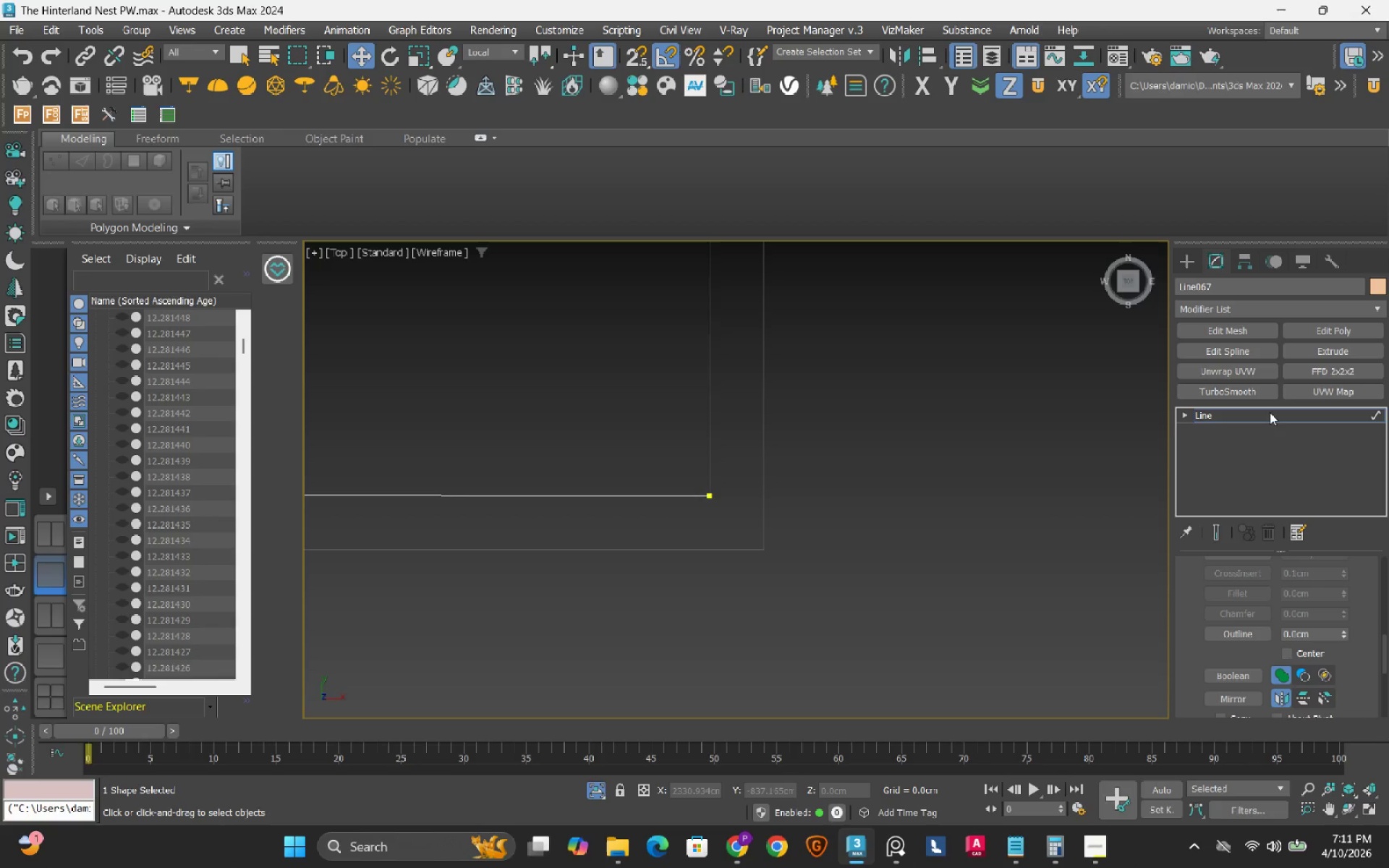 
left_click_drag(start_coordinate=[1376, 414], to_coordinate=[1372, 416])
 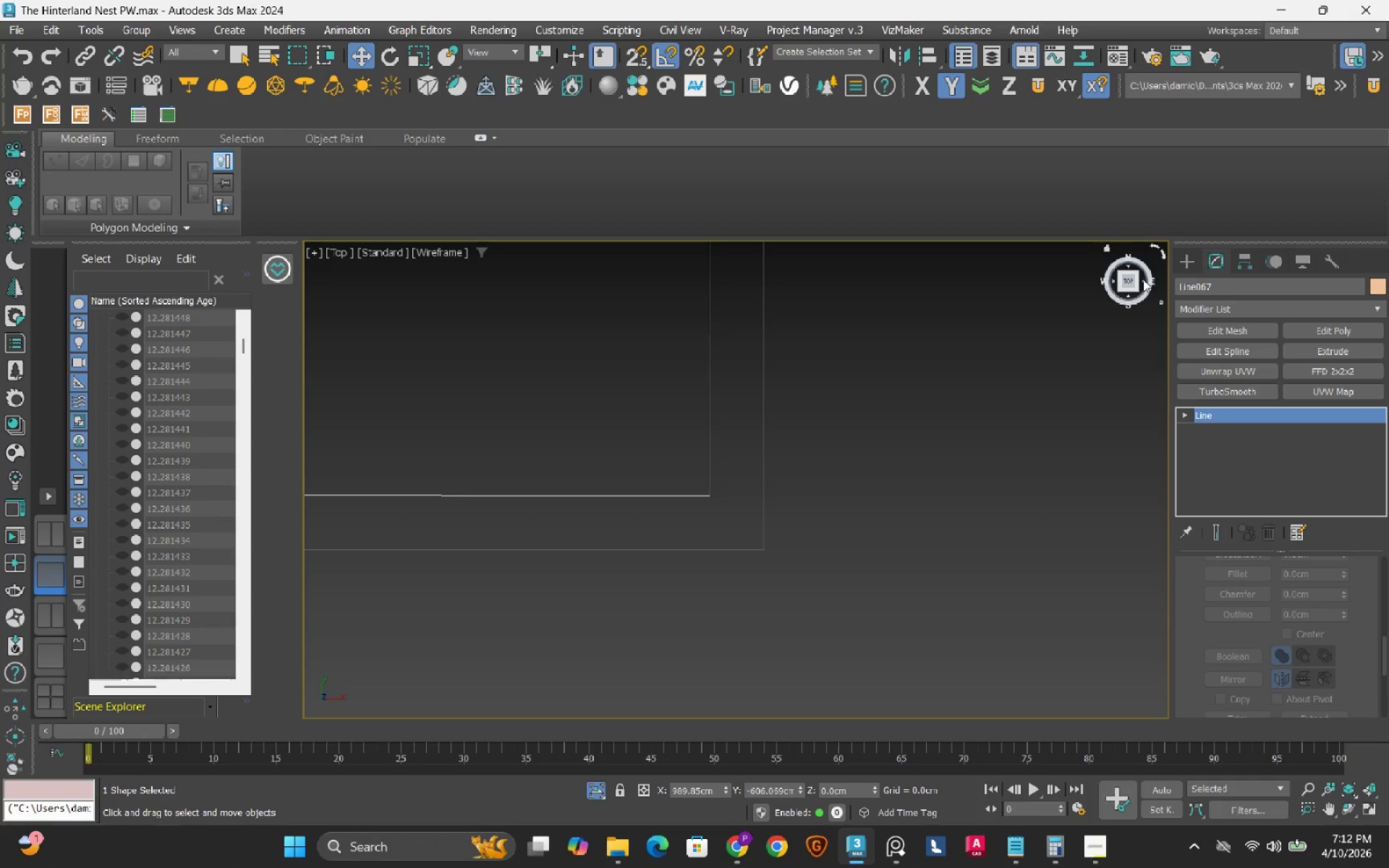 
left_click([1143, 279])
 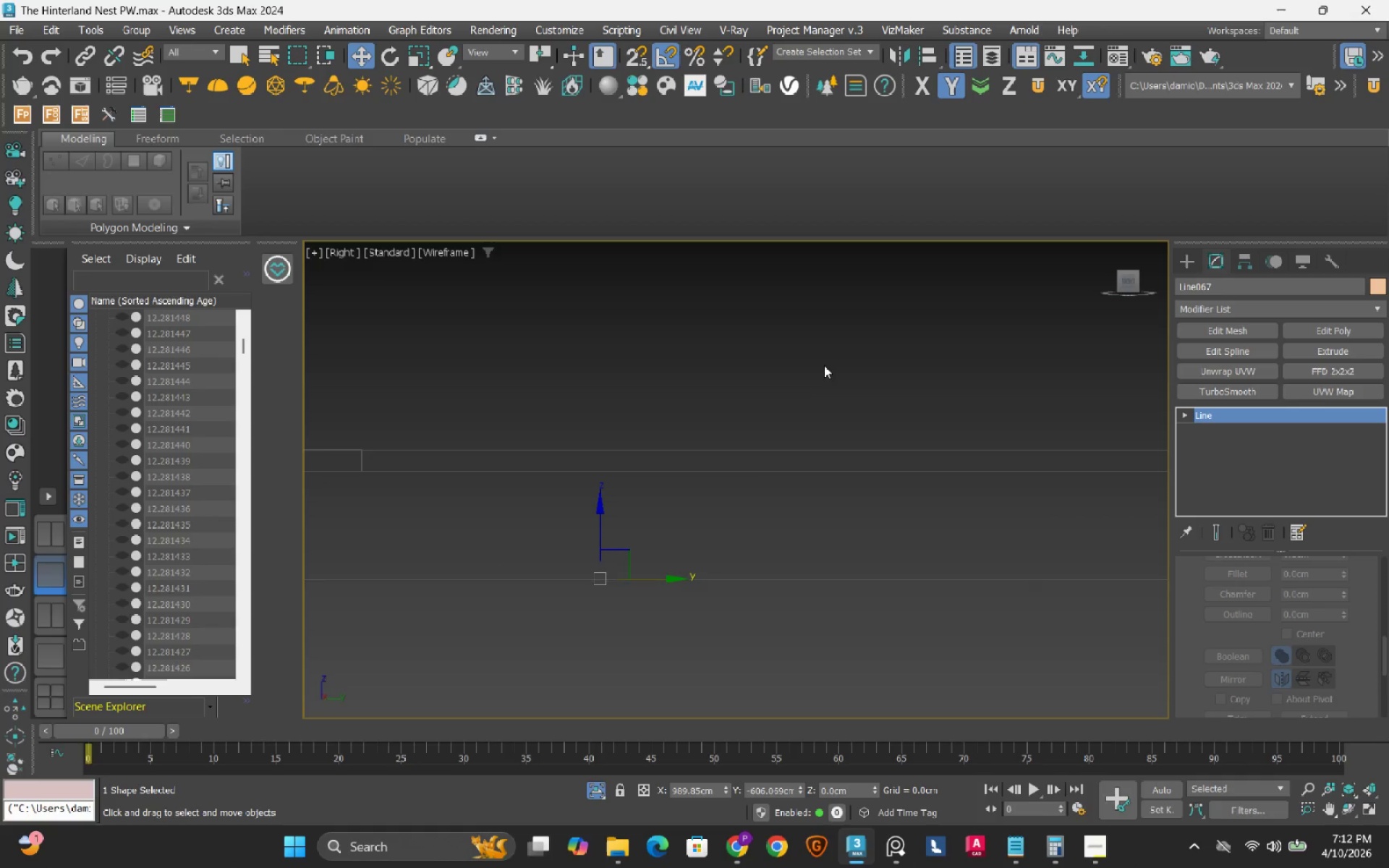 
scroll: coordinate [794, 392], scroll_direction: down, amount: 2.0
 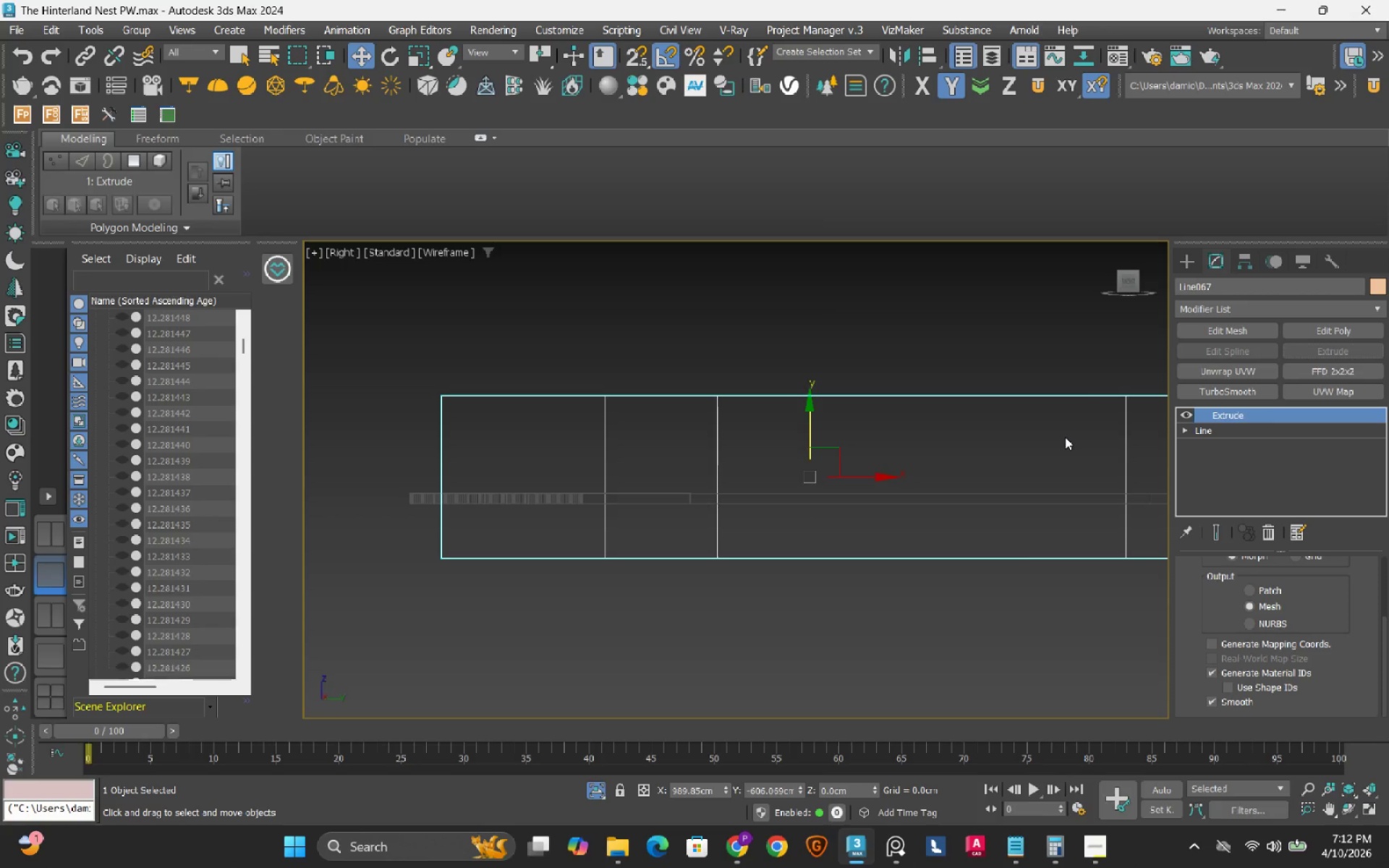 
wait(5.38)
 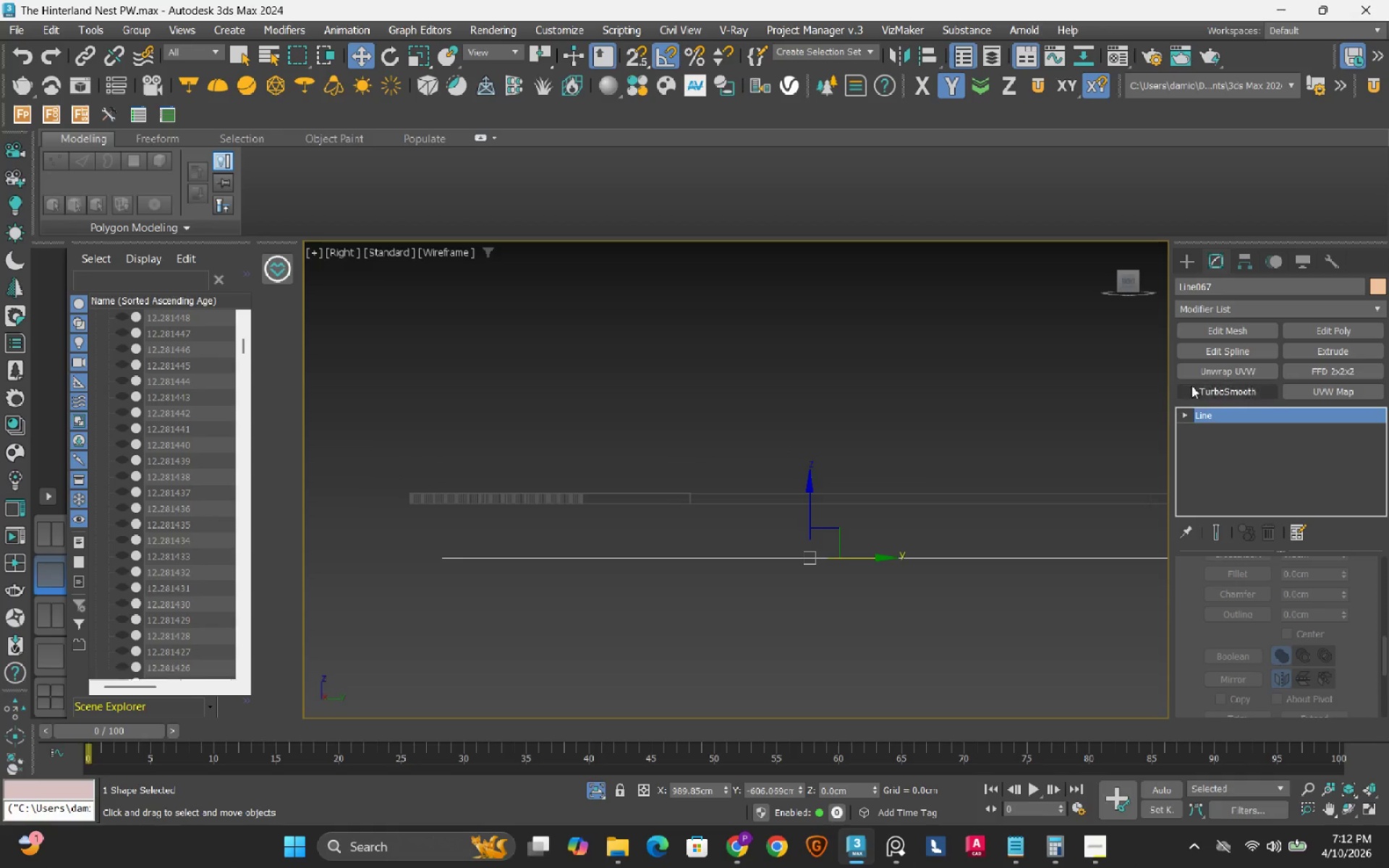 
scroll: coordinate [1357, 645], scroll_direction: up, amount: 9.0
 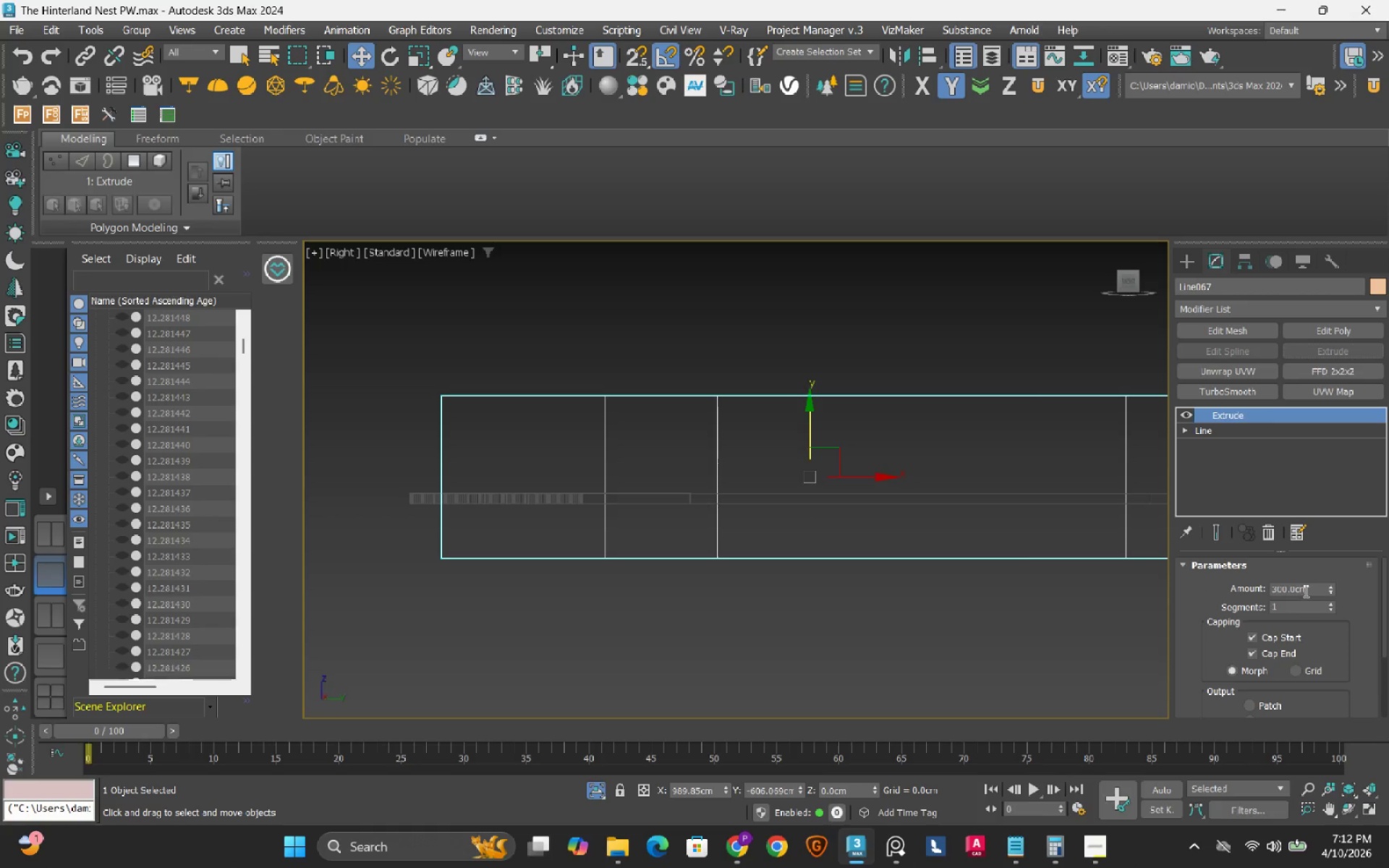 
double_click([1304, 591])
 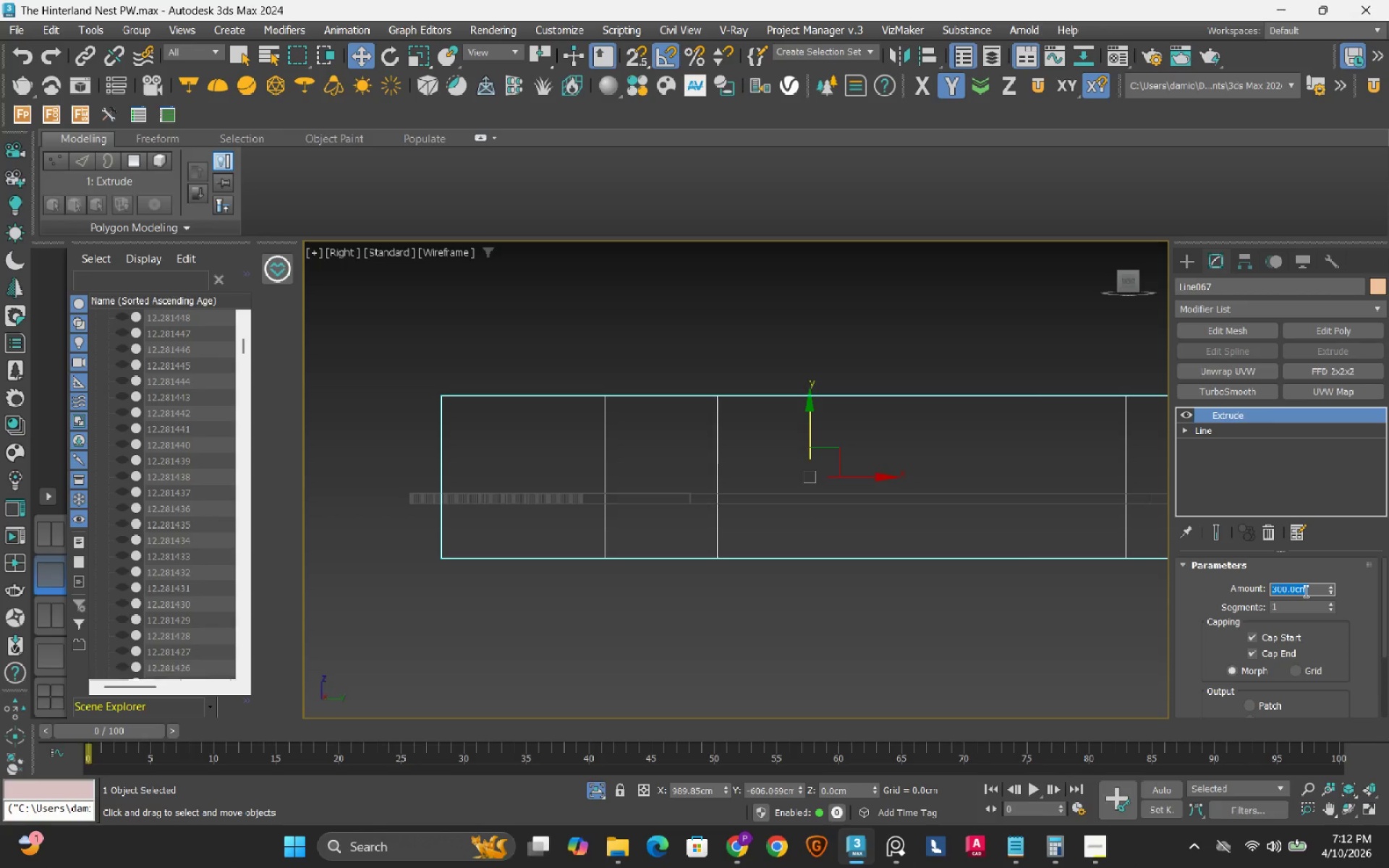 
key(Numpad1)
 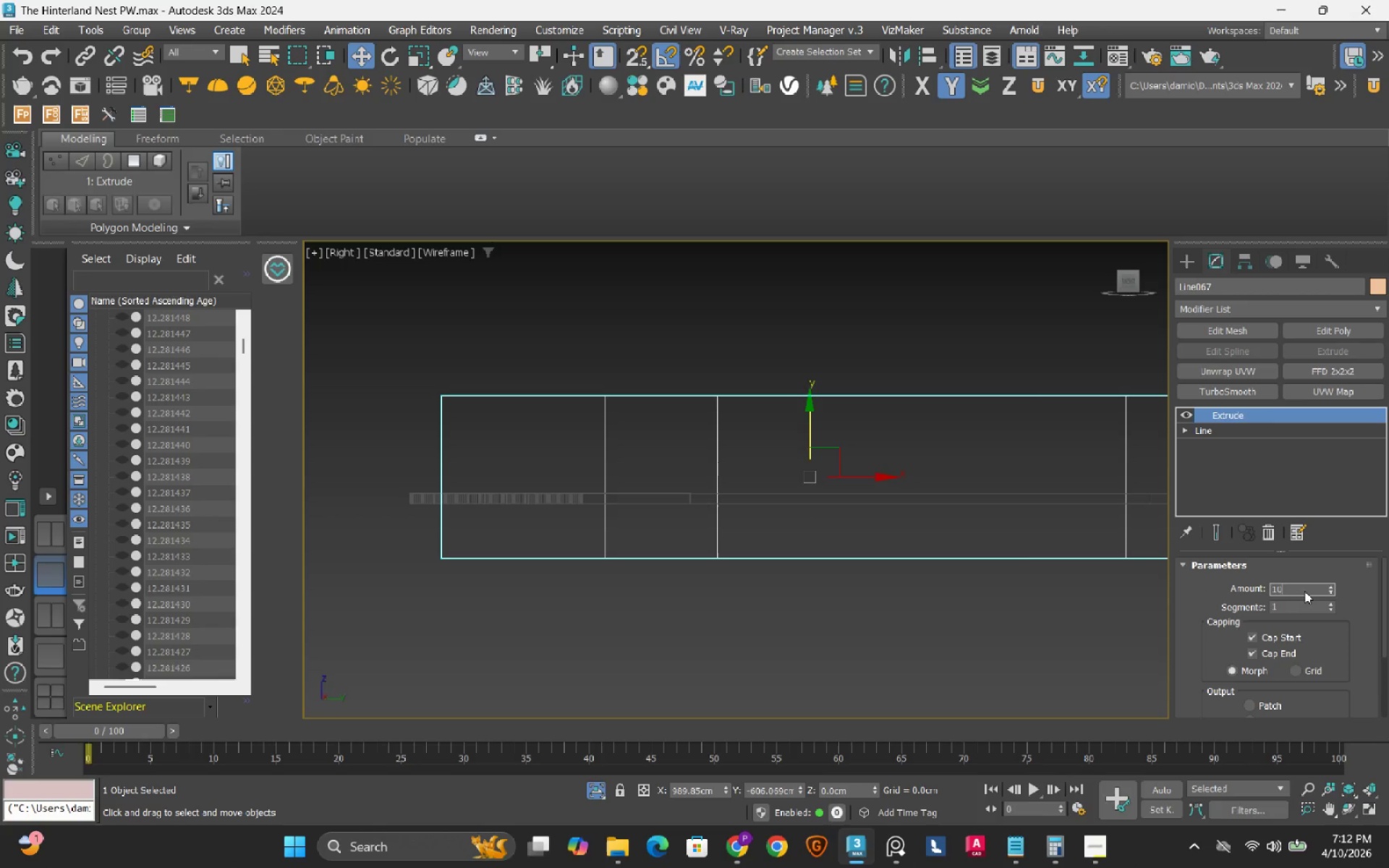 
key(Numpad0)
 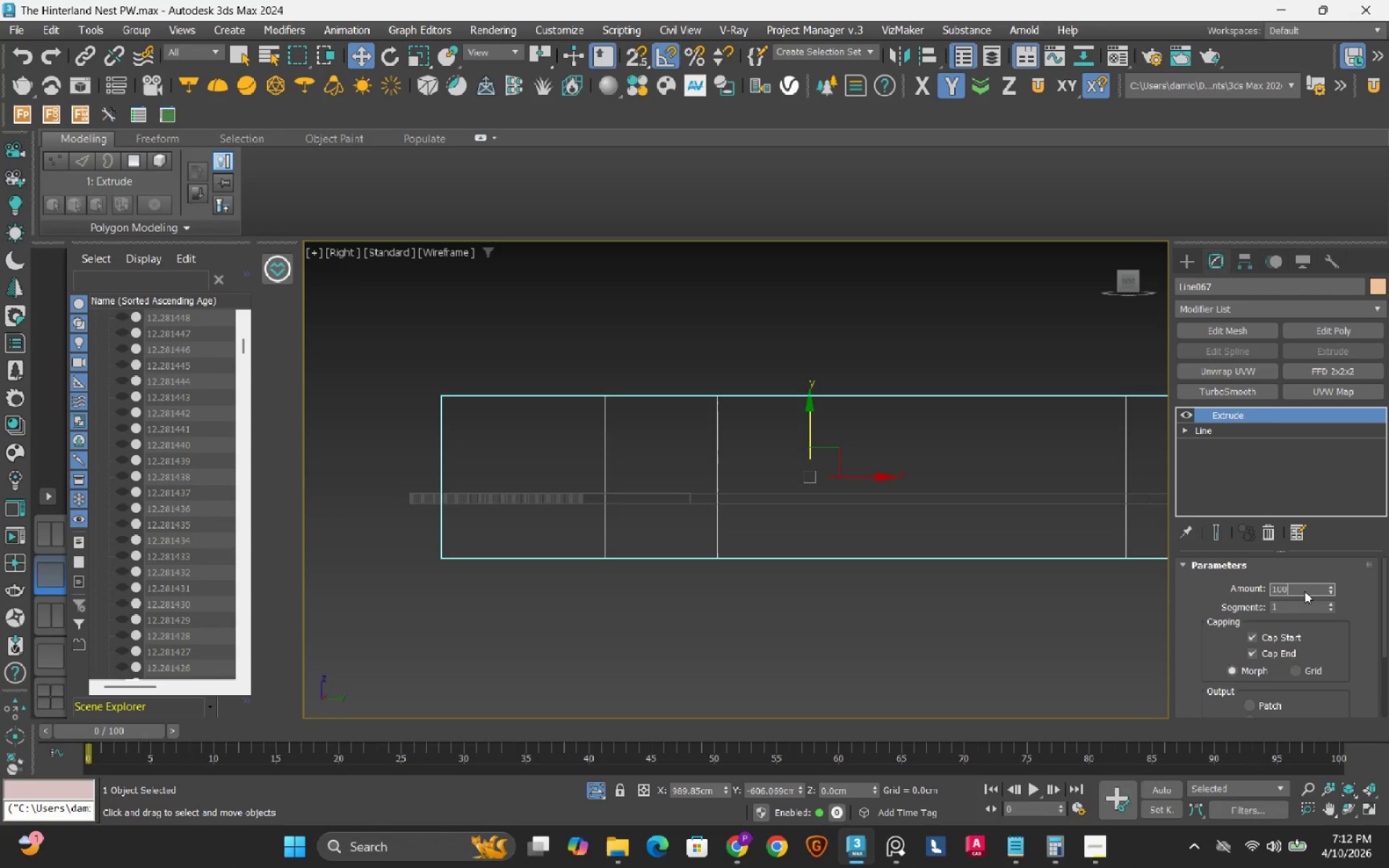 
key(Numpad0)
 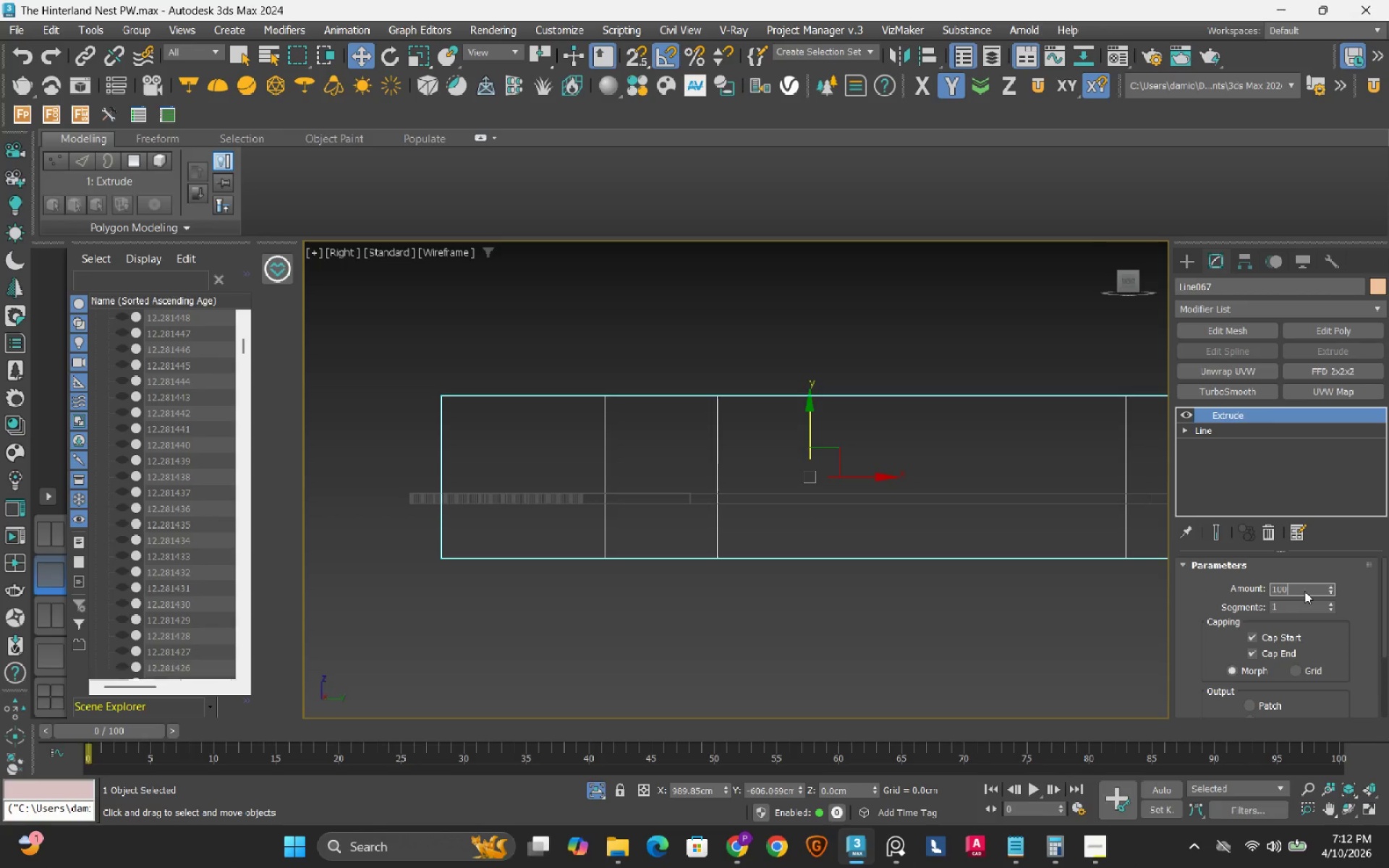 
key(NumpadEnter)
 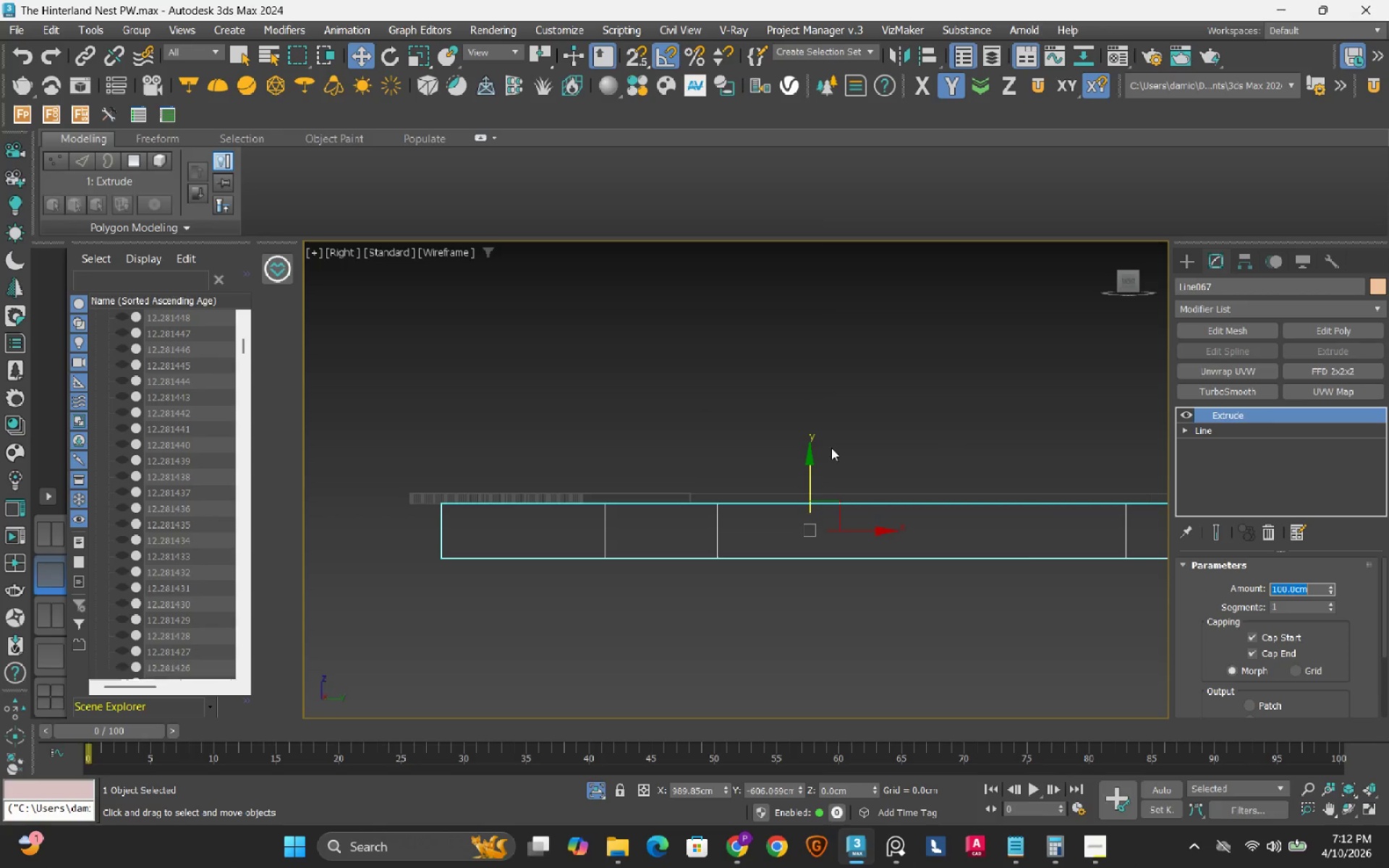 
scroll: coordinate [460, 494], scroll_direction: up, amount: 15.0
 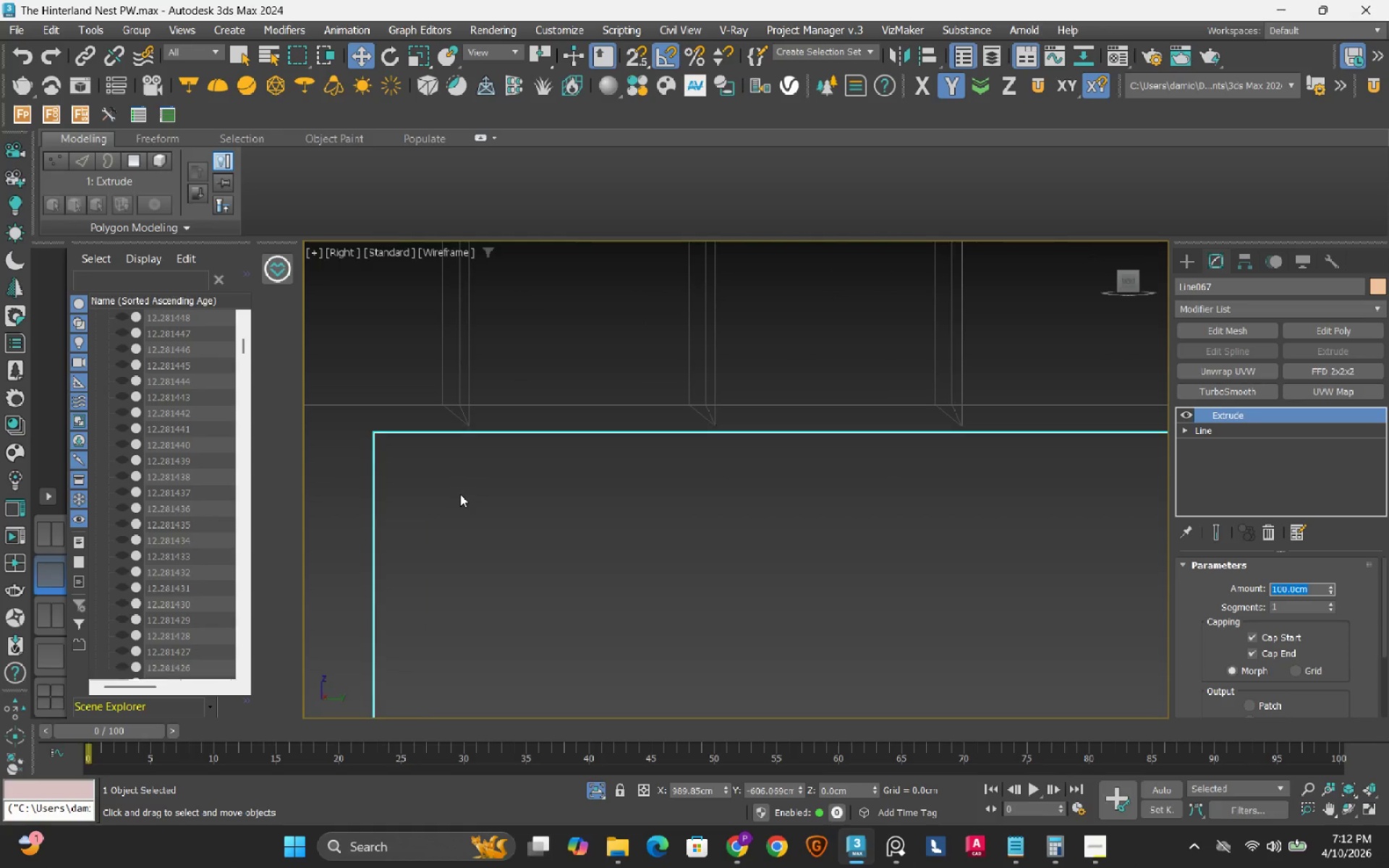 
scroll: coordinate [467, 493], scroll_direction: down, amount: 12.0
 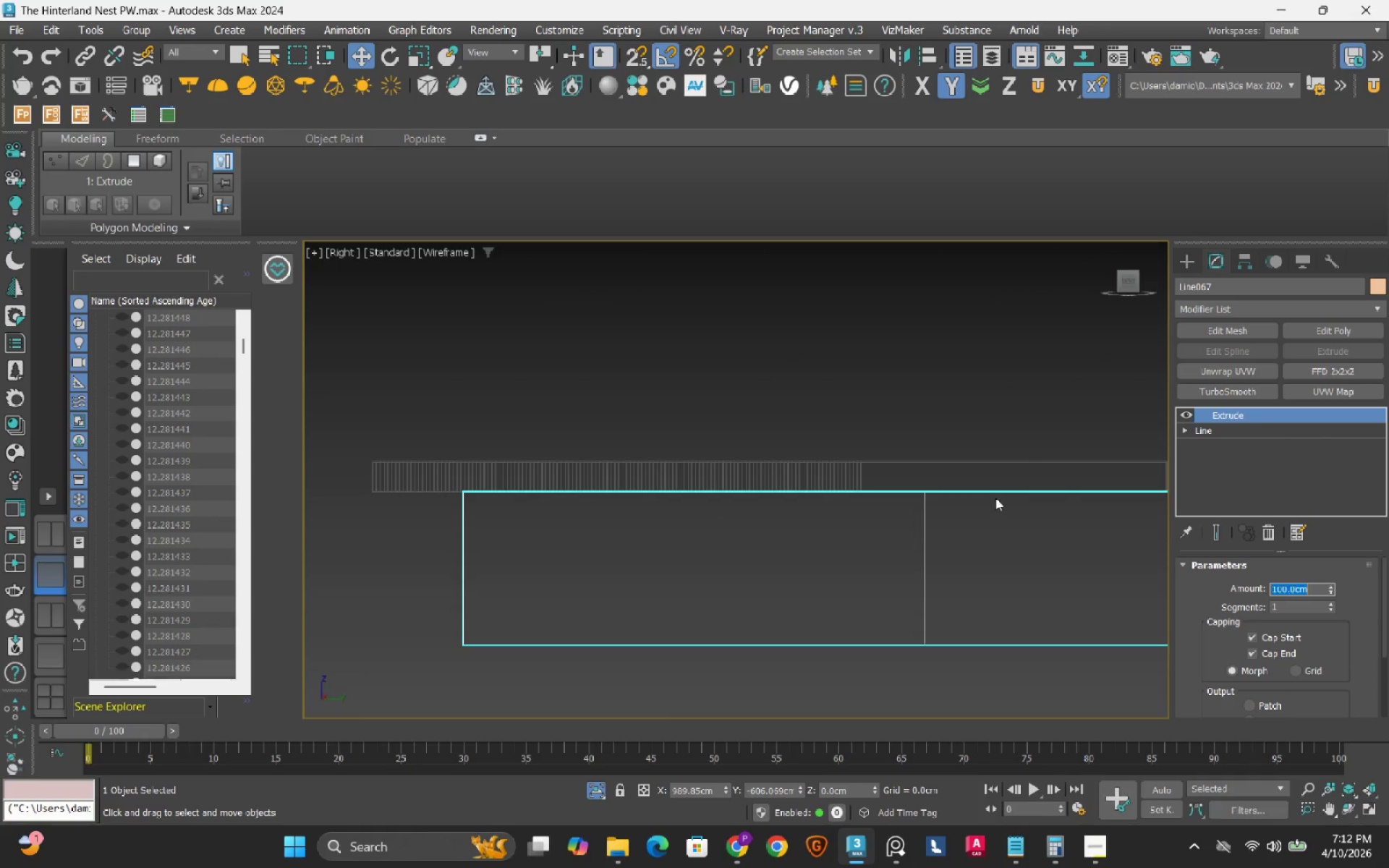 
scroll: coordinate [687, 493], scroll_direction: up, amount: 10.0
 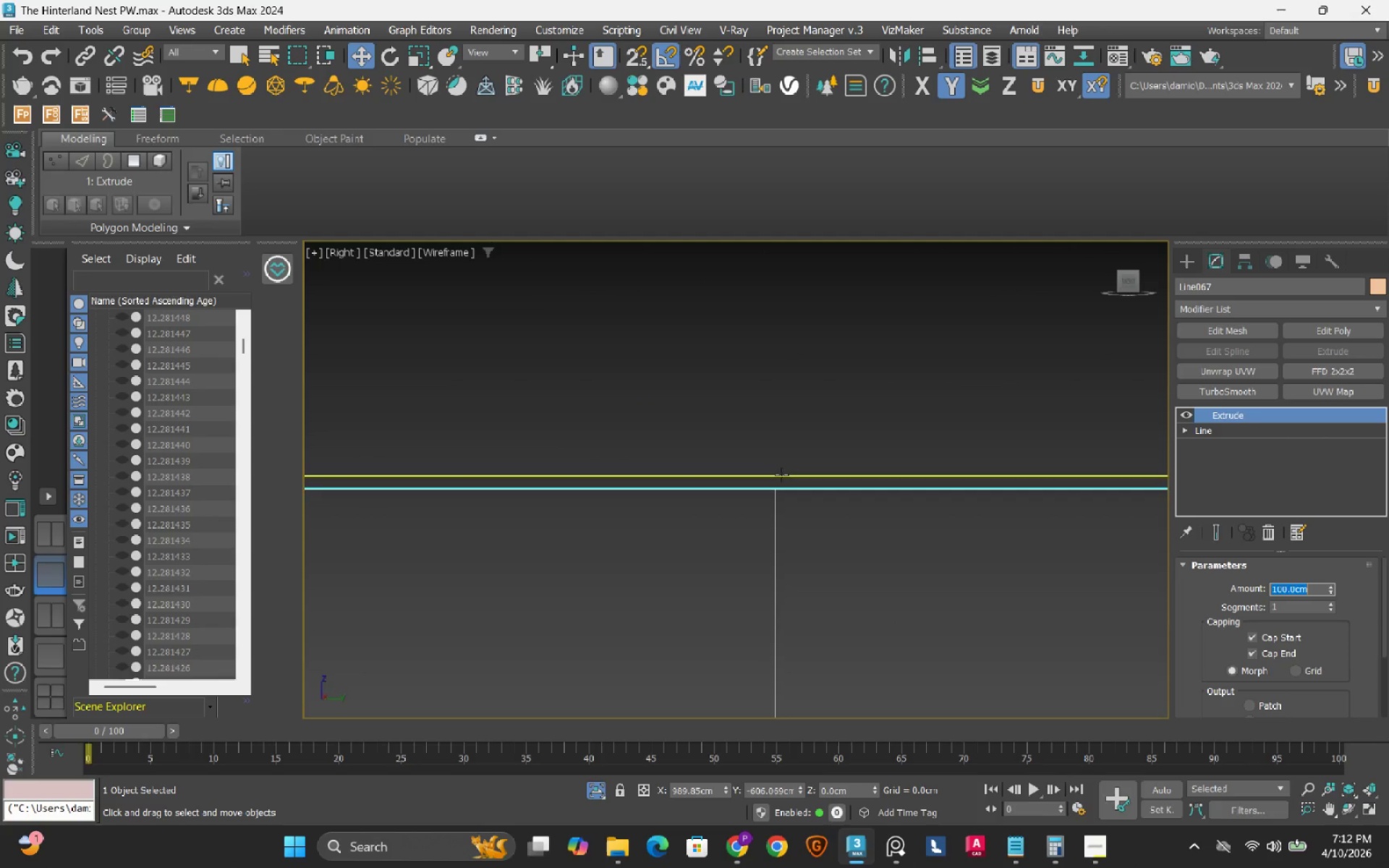 
scroll: coordinate [781, 475], scroll_direction: down, amount: 2.0
 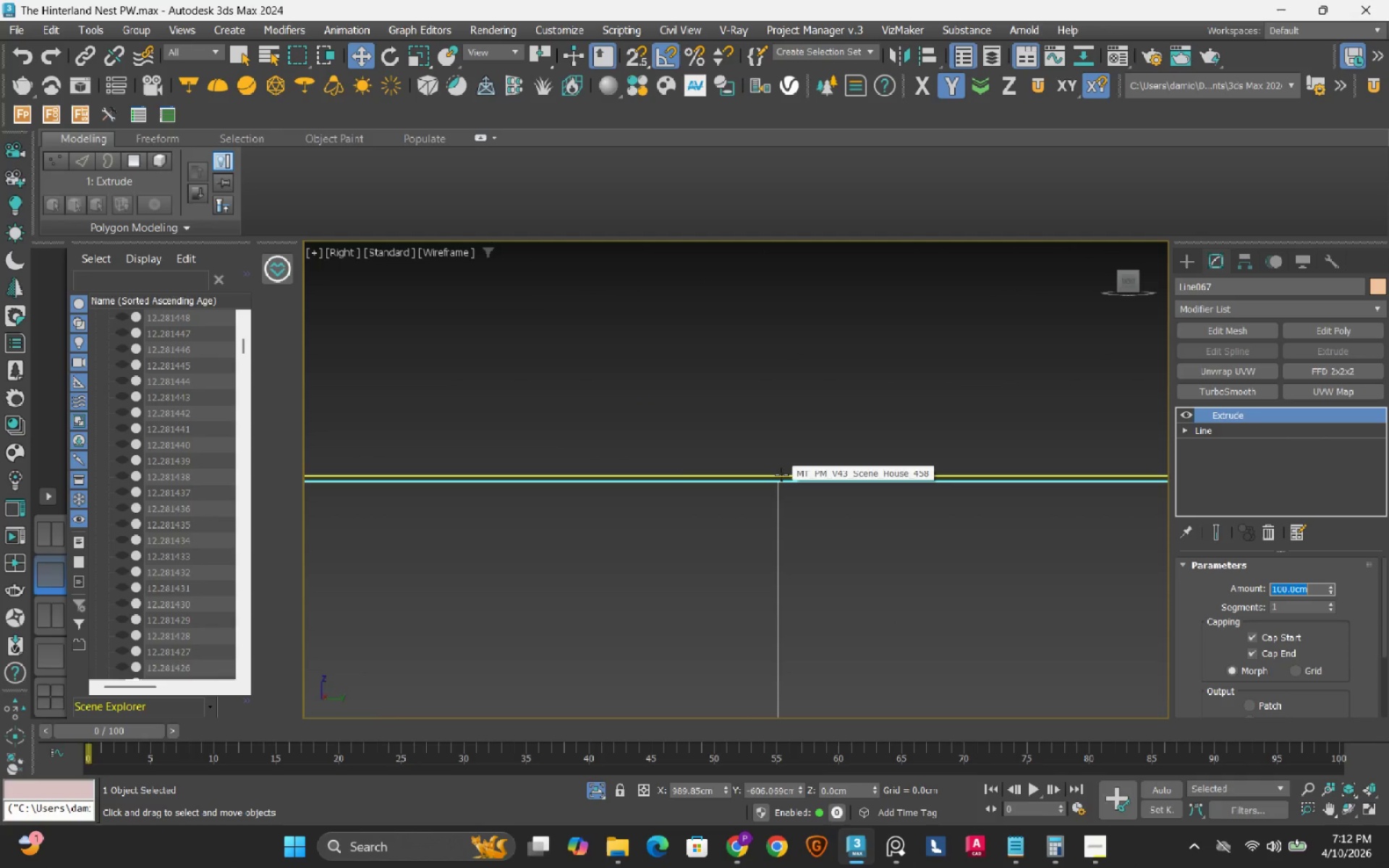 
key(Numpad1)
 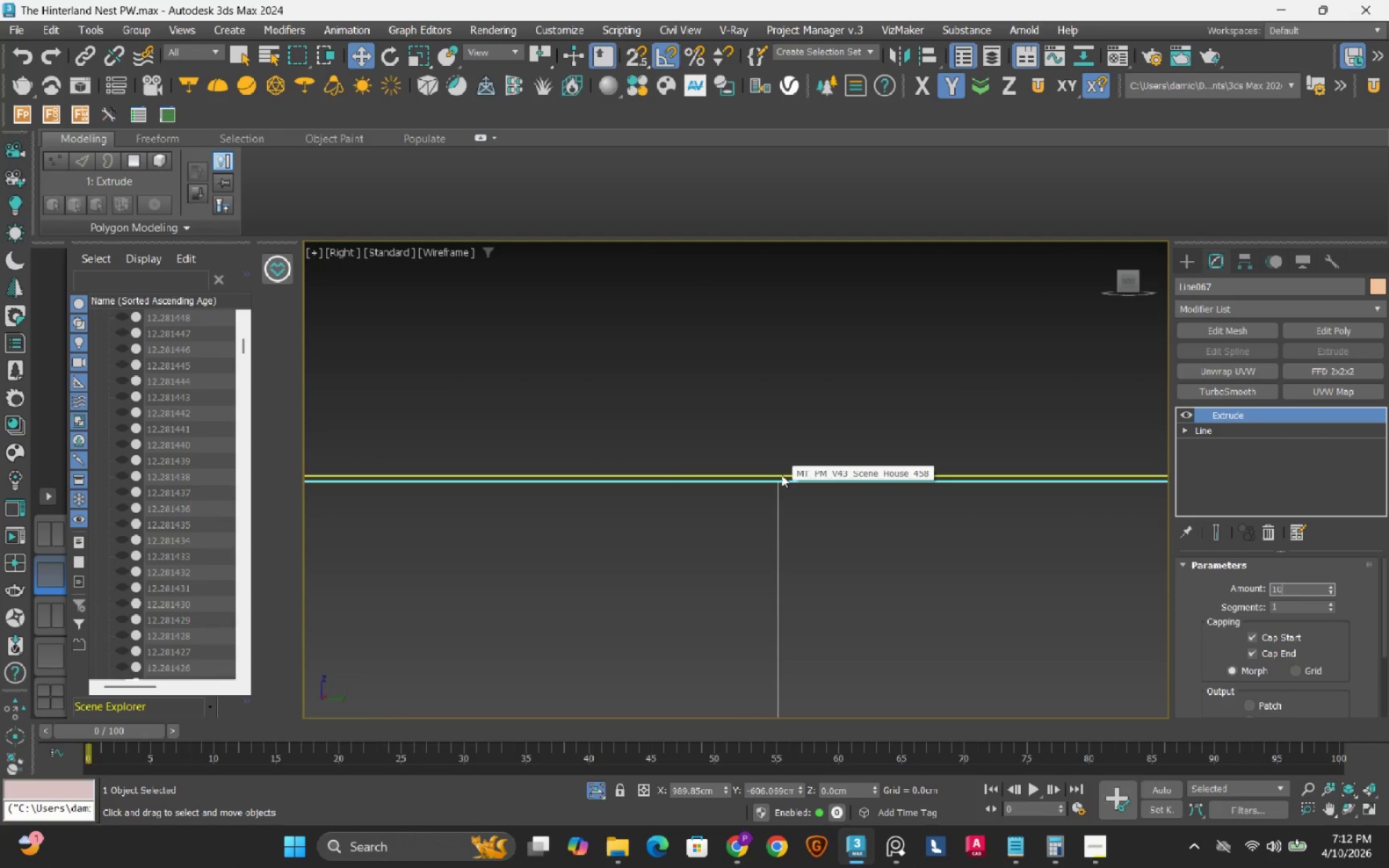 
key(Numpad0)
 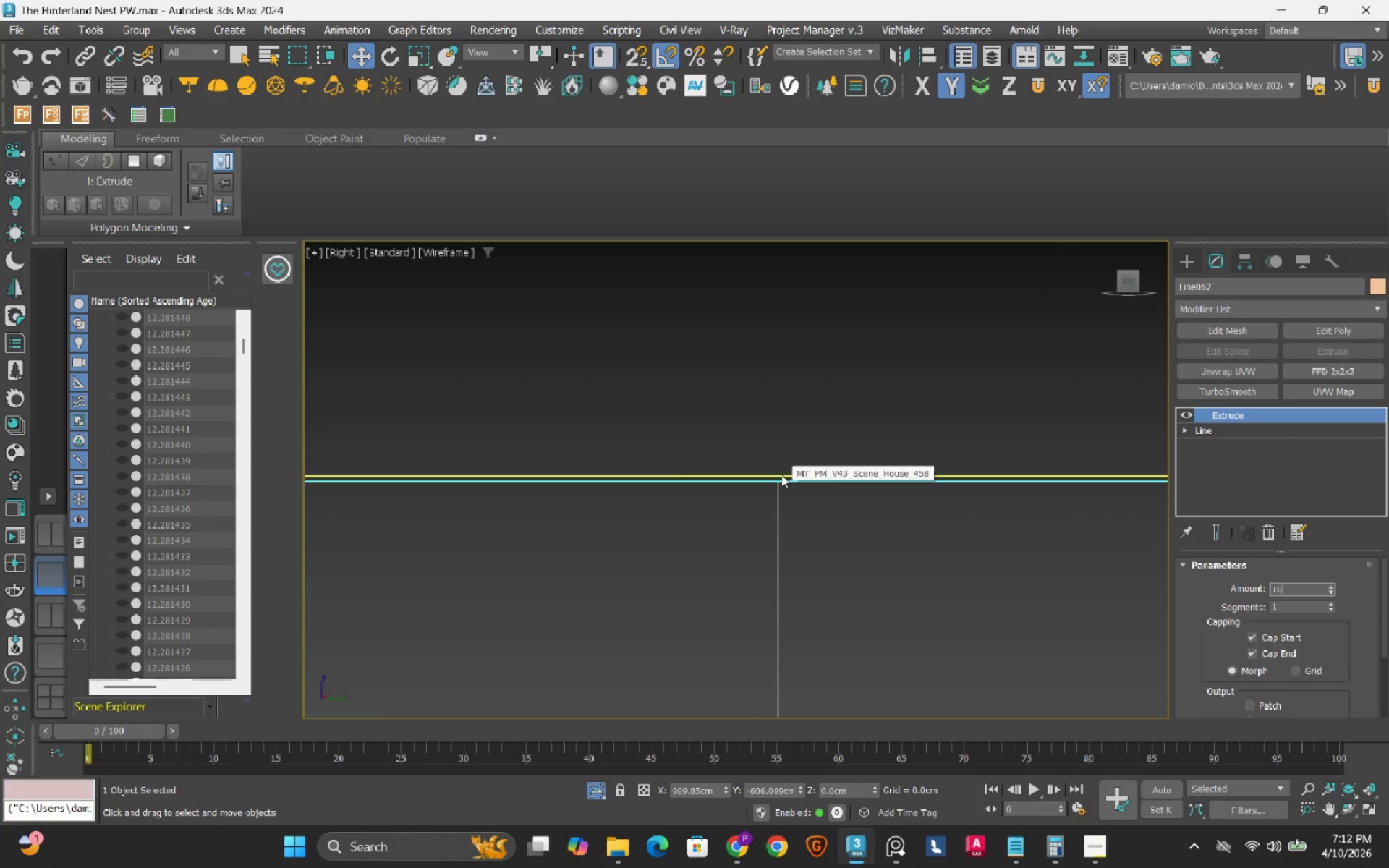 
key(Numpad3)
 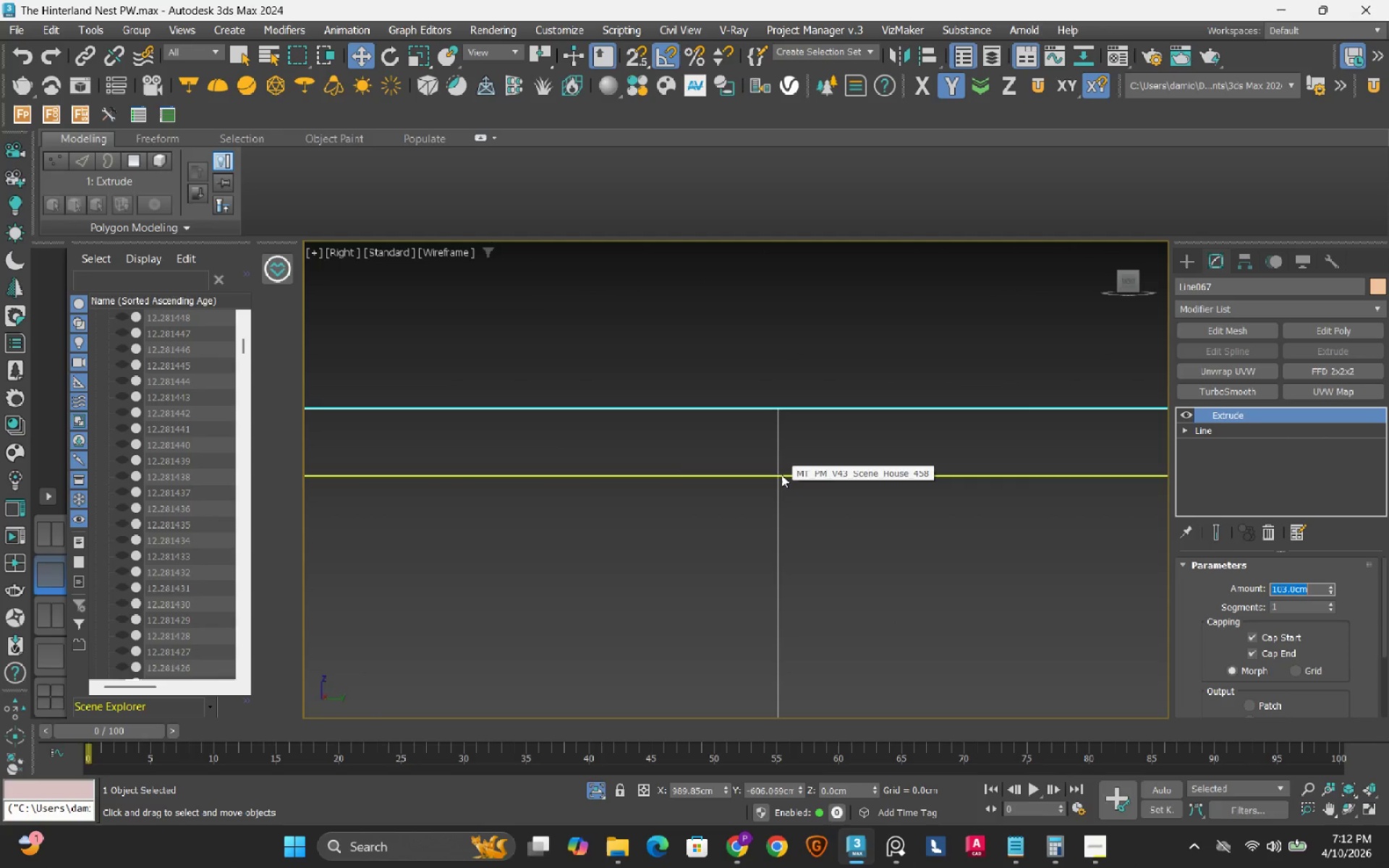 
key(NumpadEnter)
 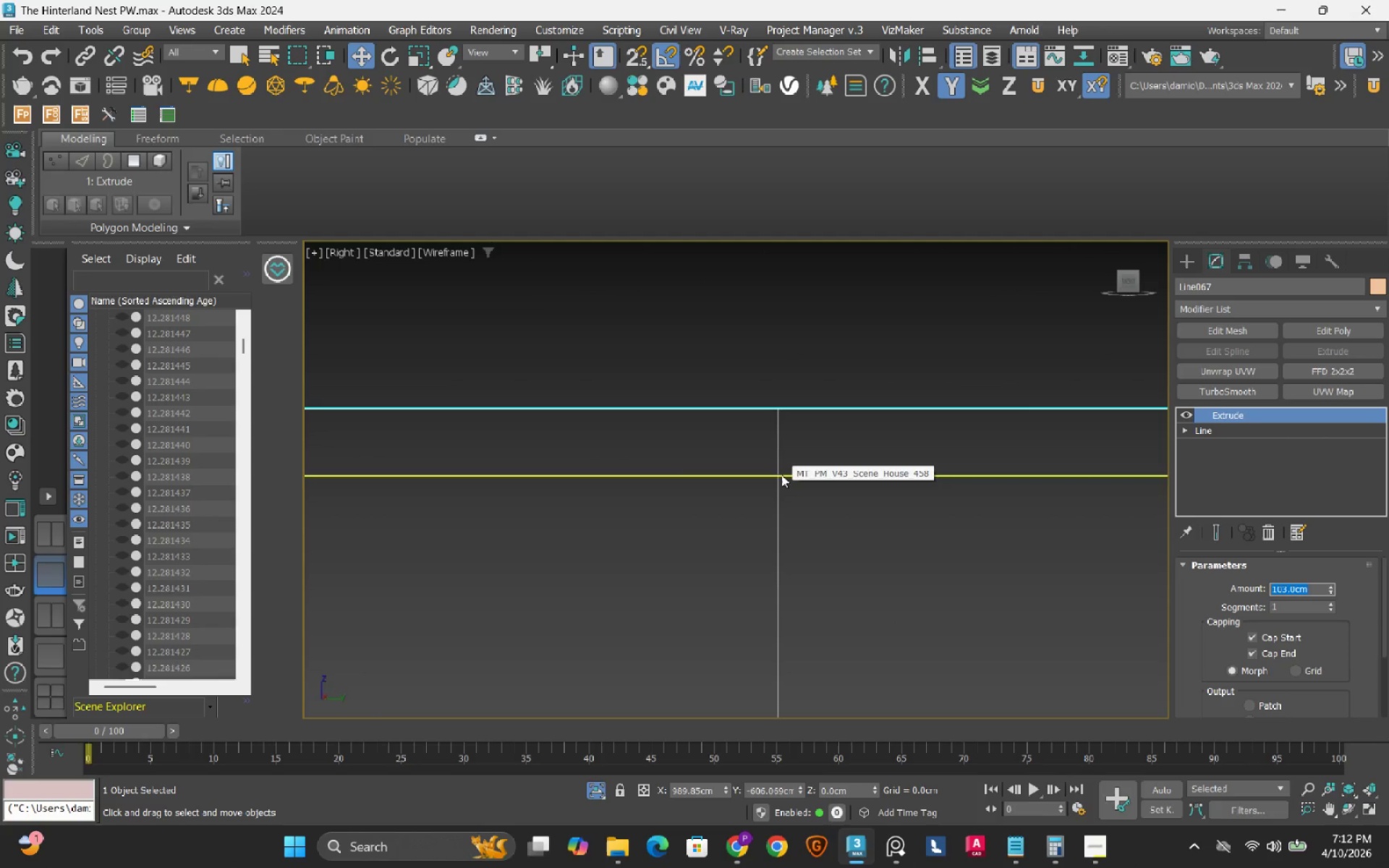 
key(Numpad1)
 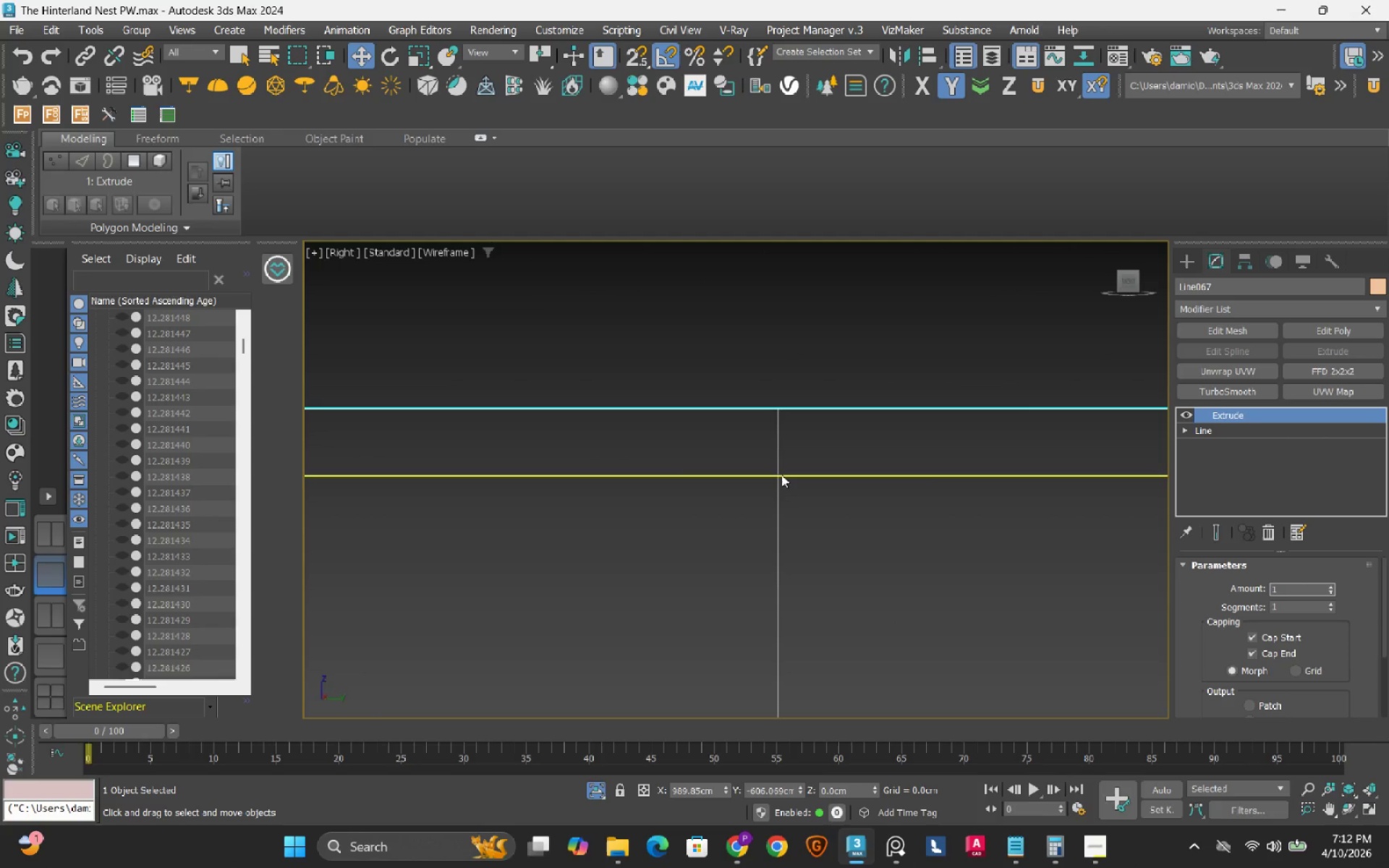 
key(Numpad0)
 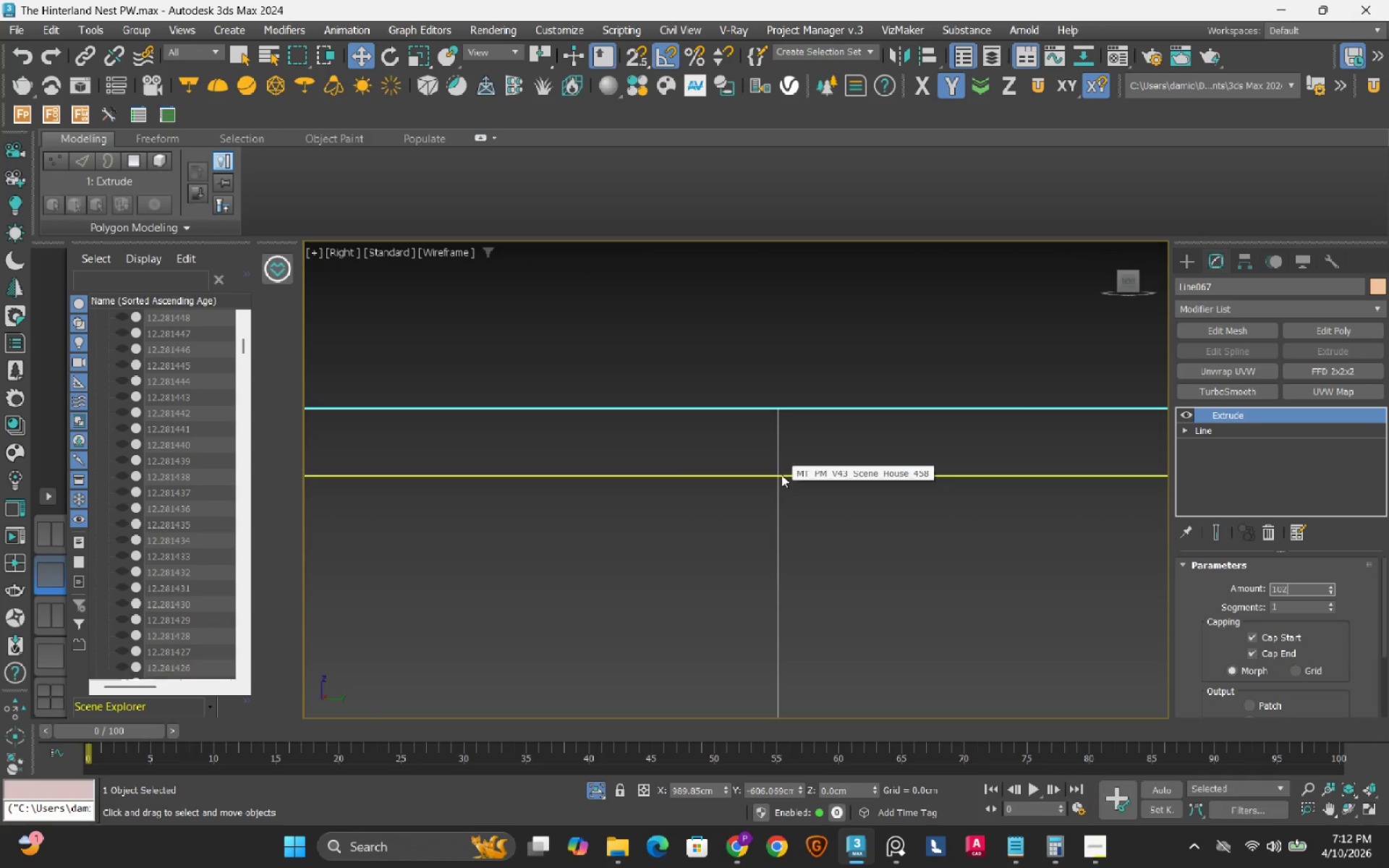 
key(Numpad2)
 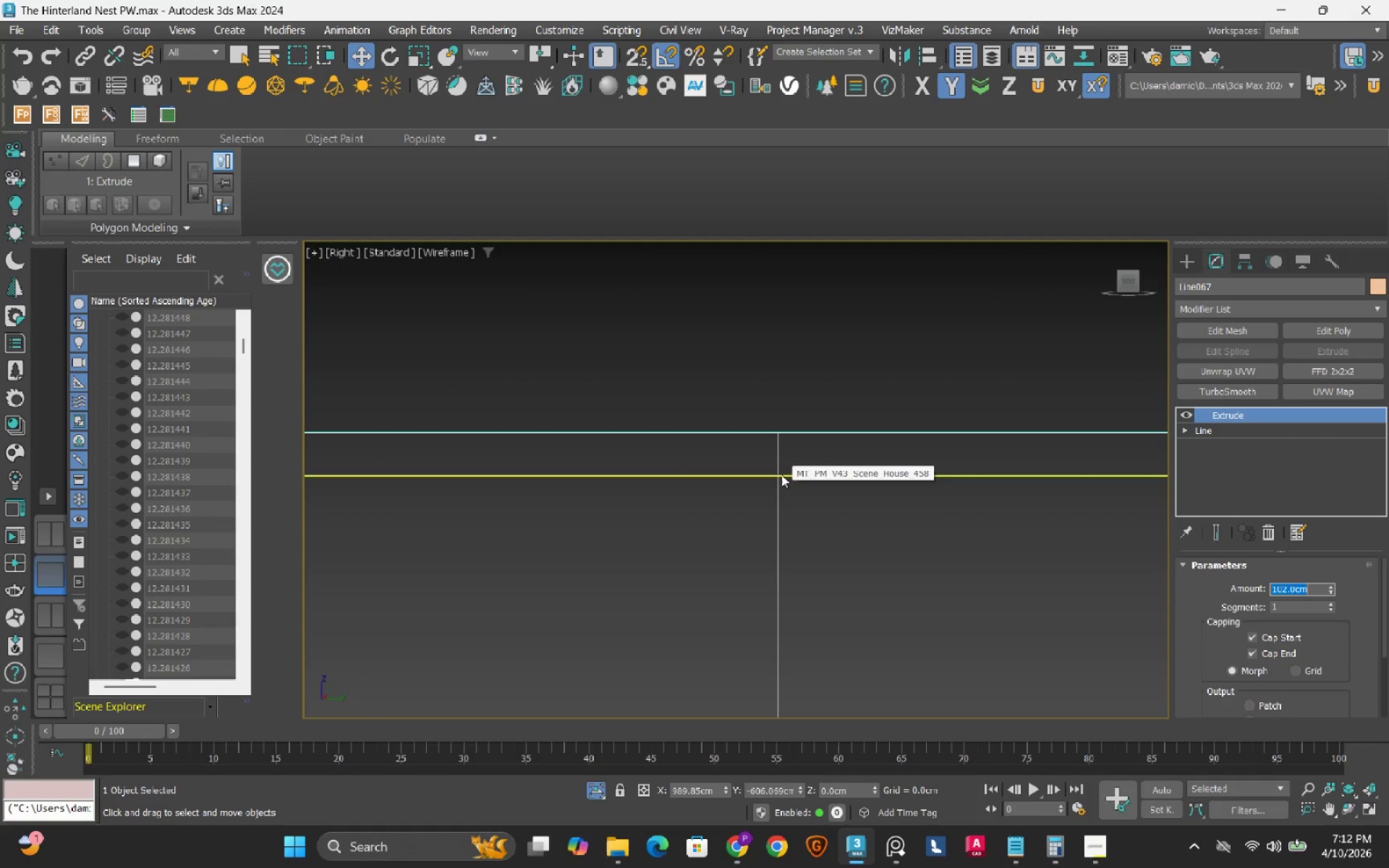 
key(NumpadEnter)
 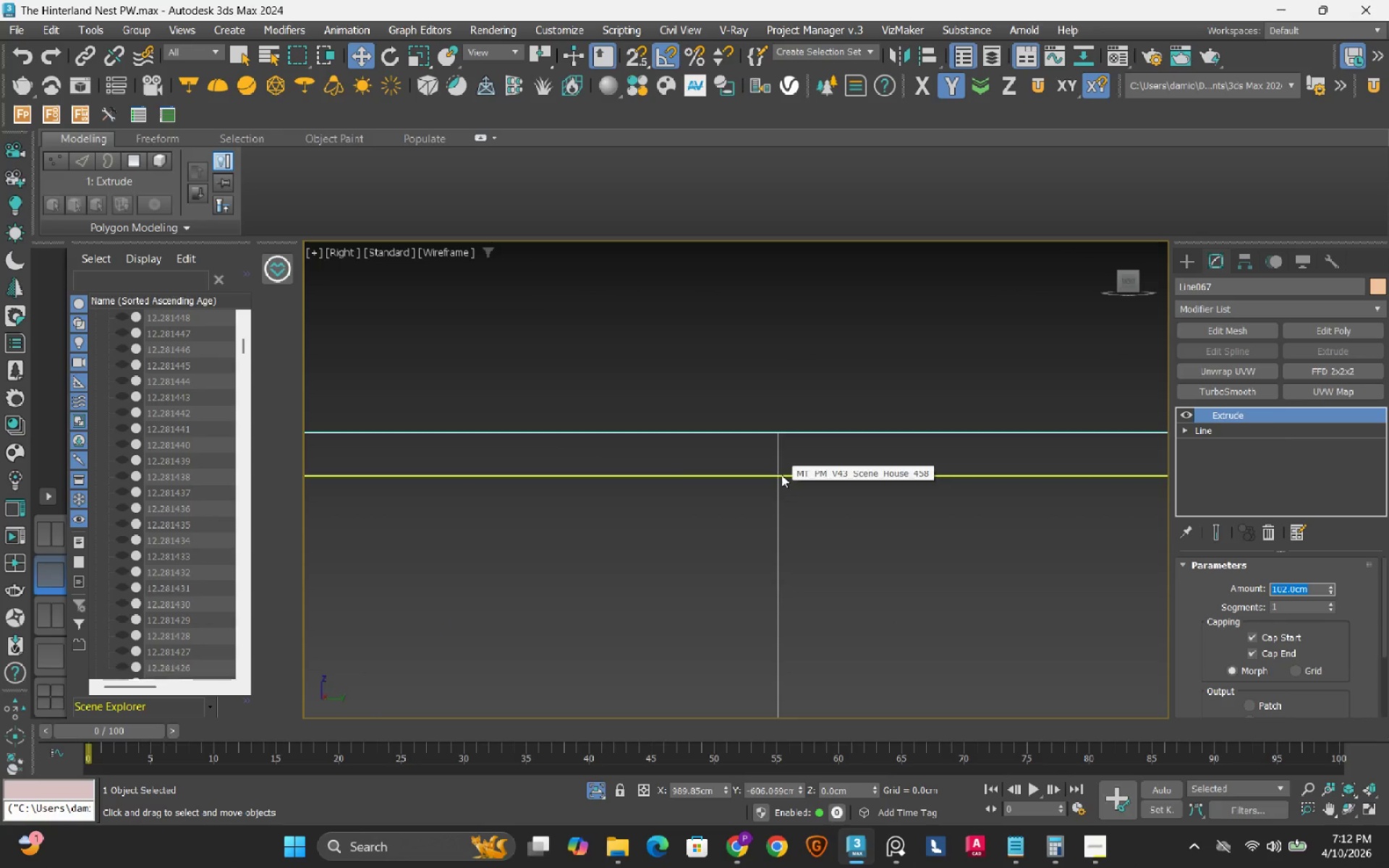 
key(Numpad1)
 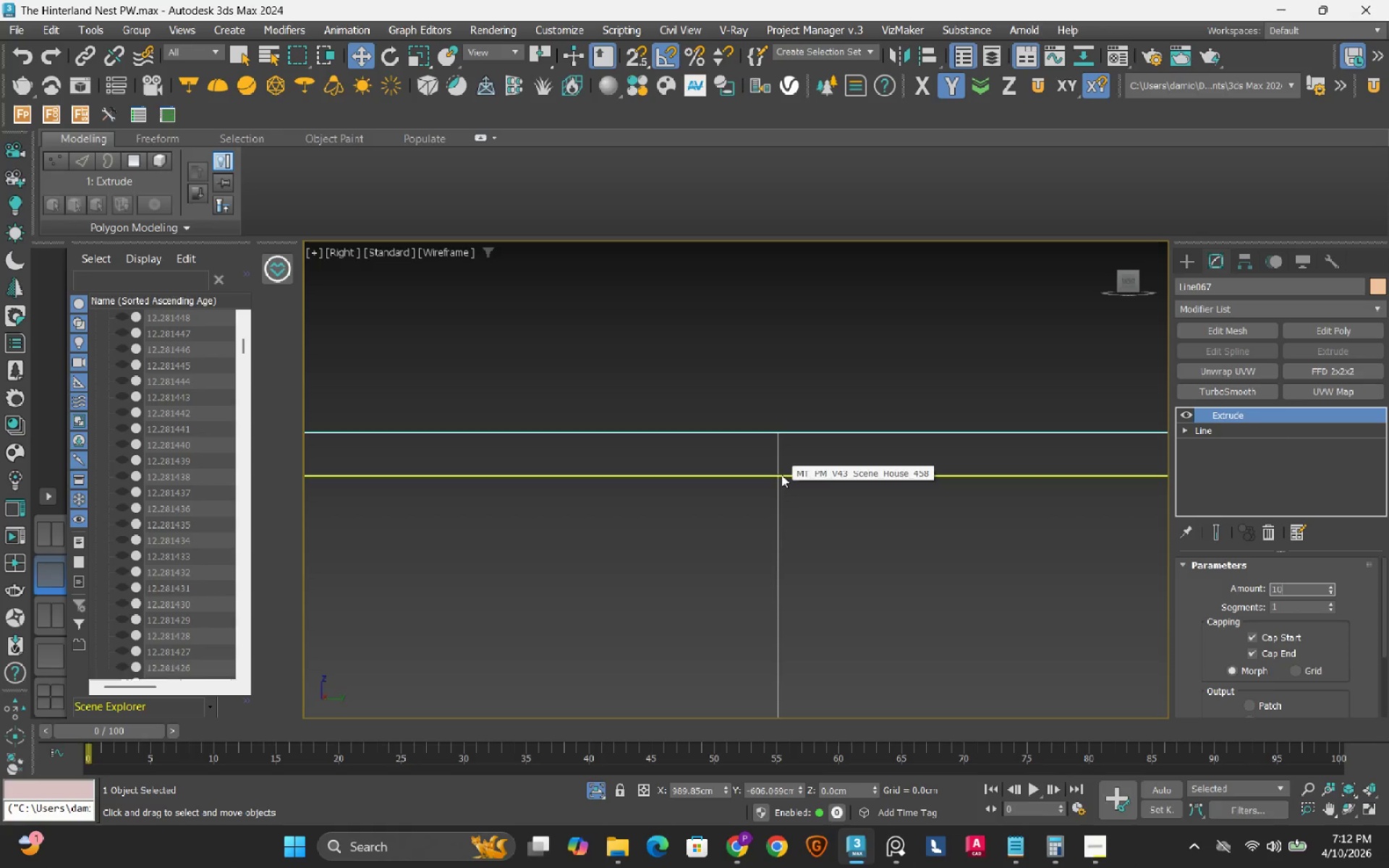 
key(Numpad0)
 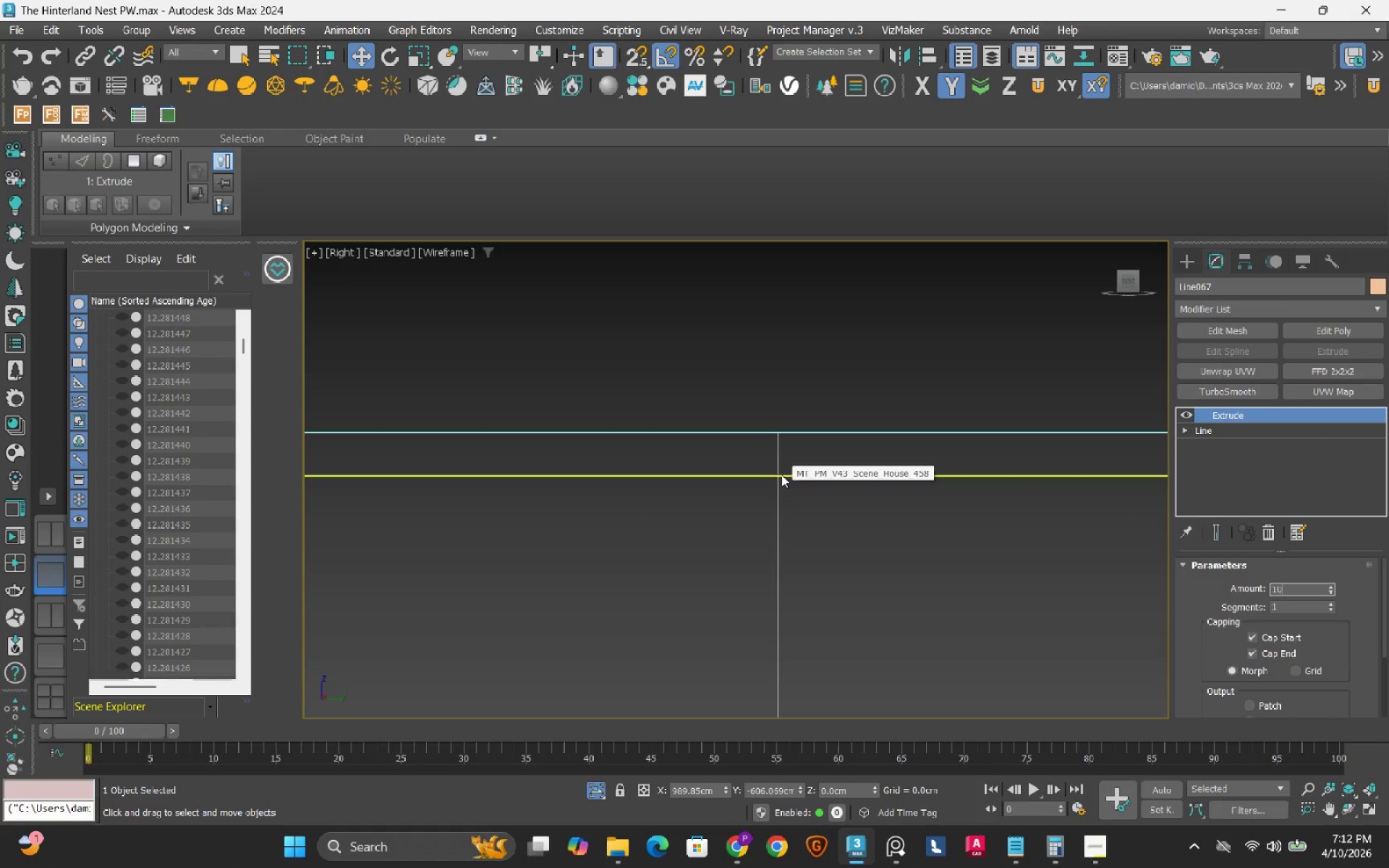 
key(Numpad1)
 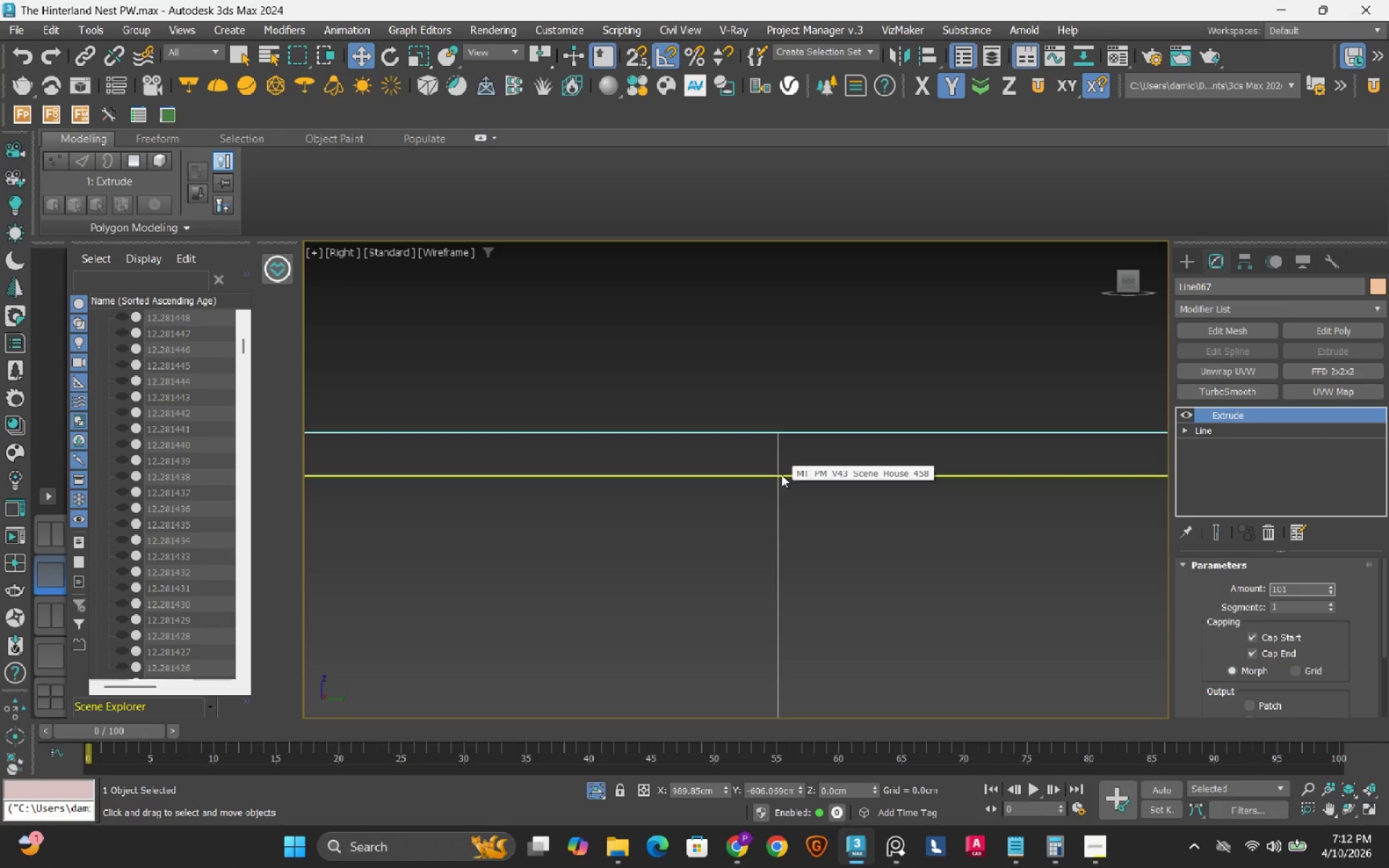 
key(NumpadEnter)
 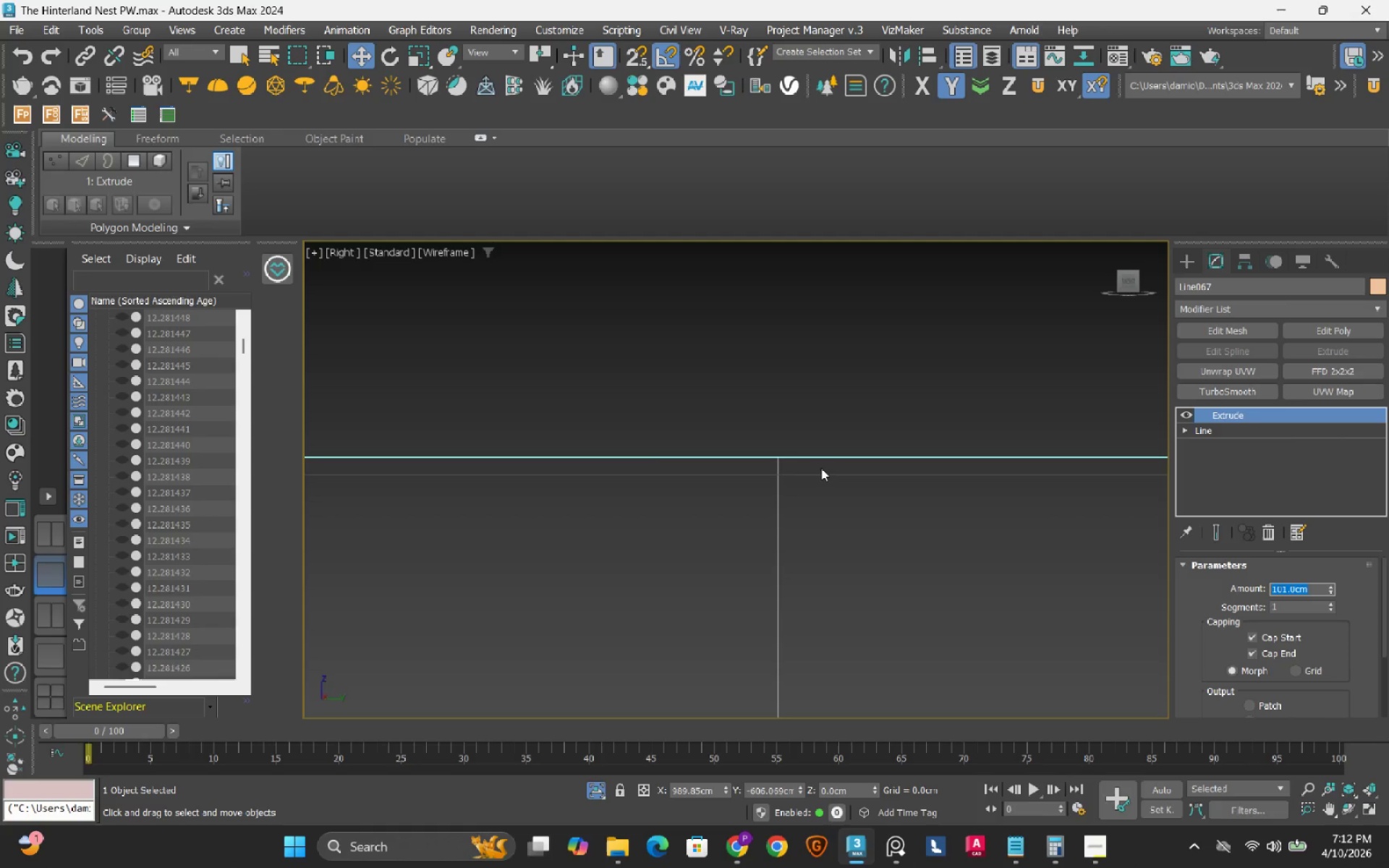 
hold_key(key=AltLeft, duration=0.86)
 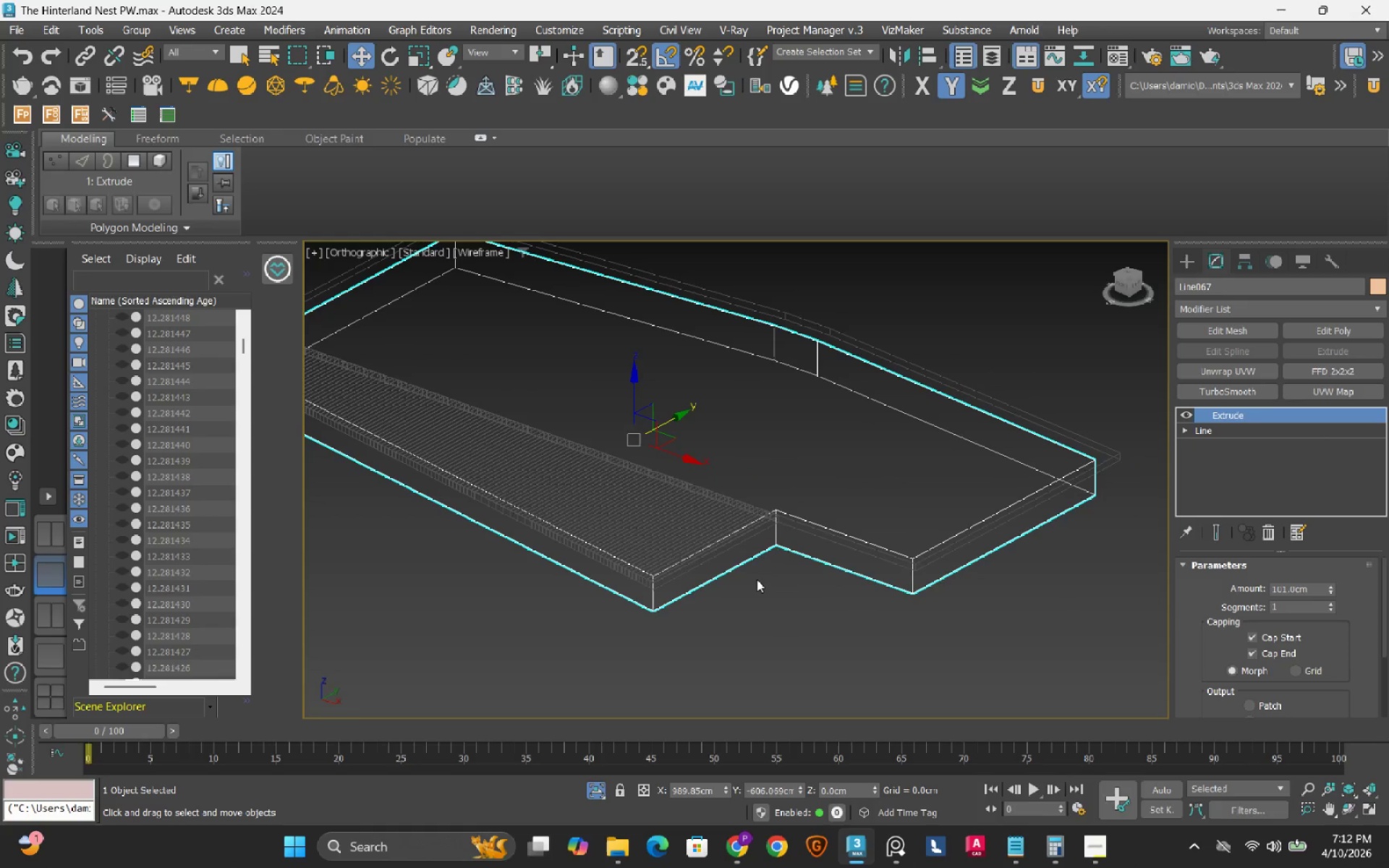 
scroll: coordinate [638, 433], scroll_direction: down, amount: 12.0
 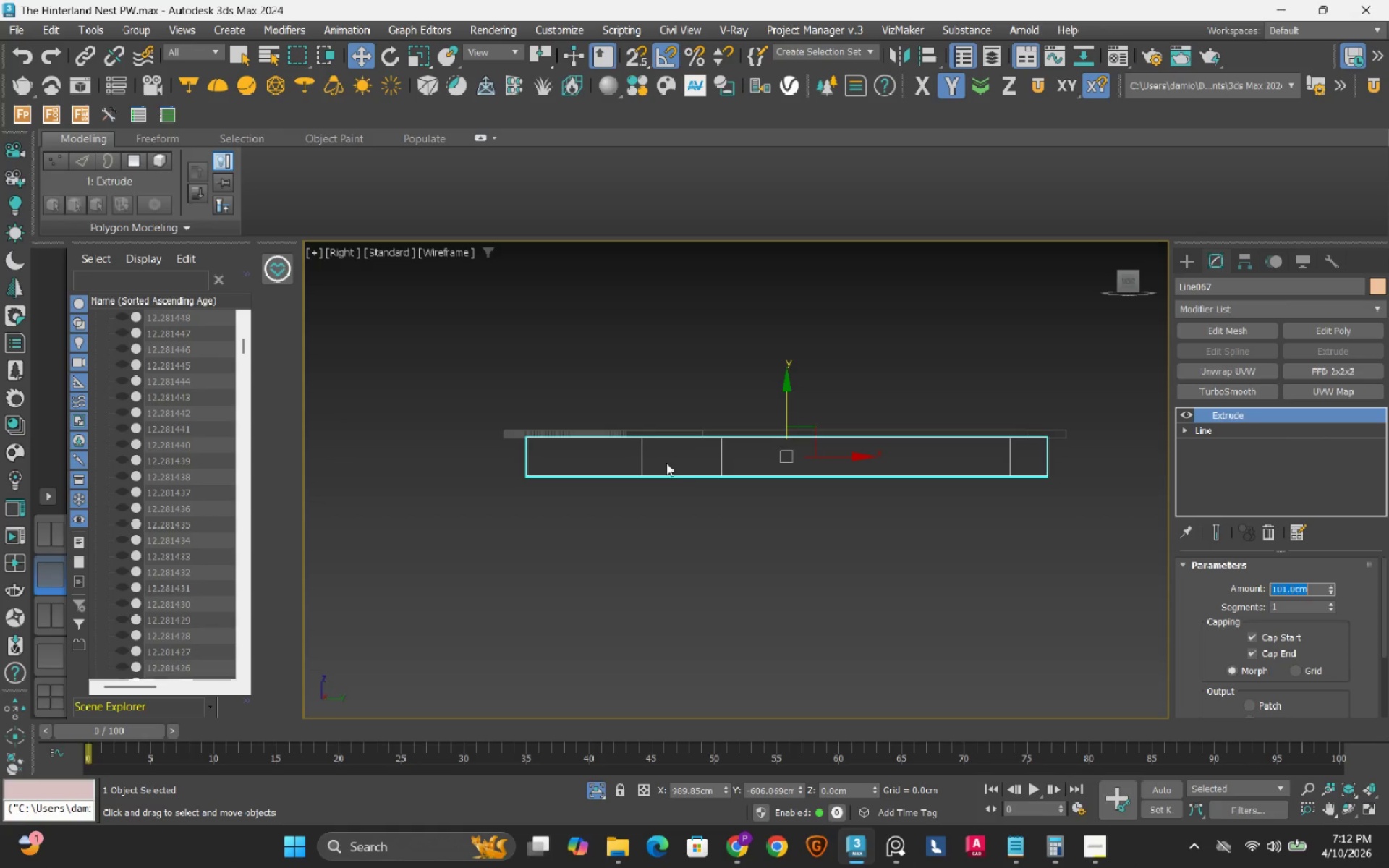 
left_click([757, 579])
 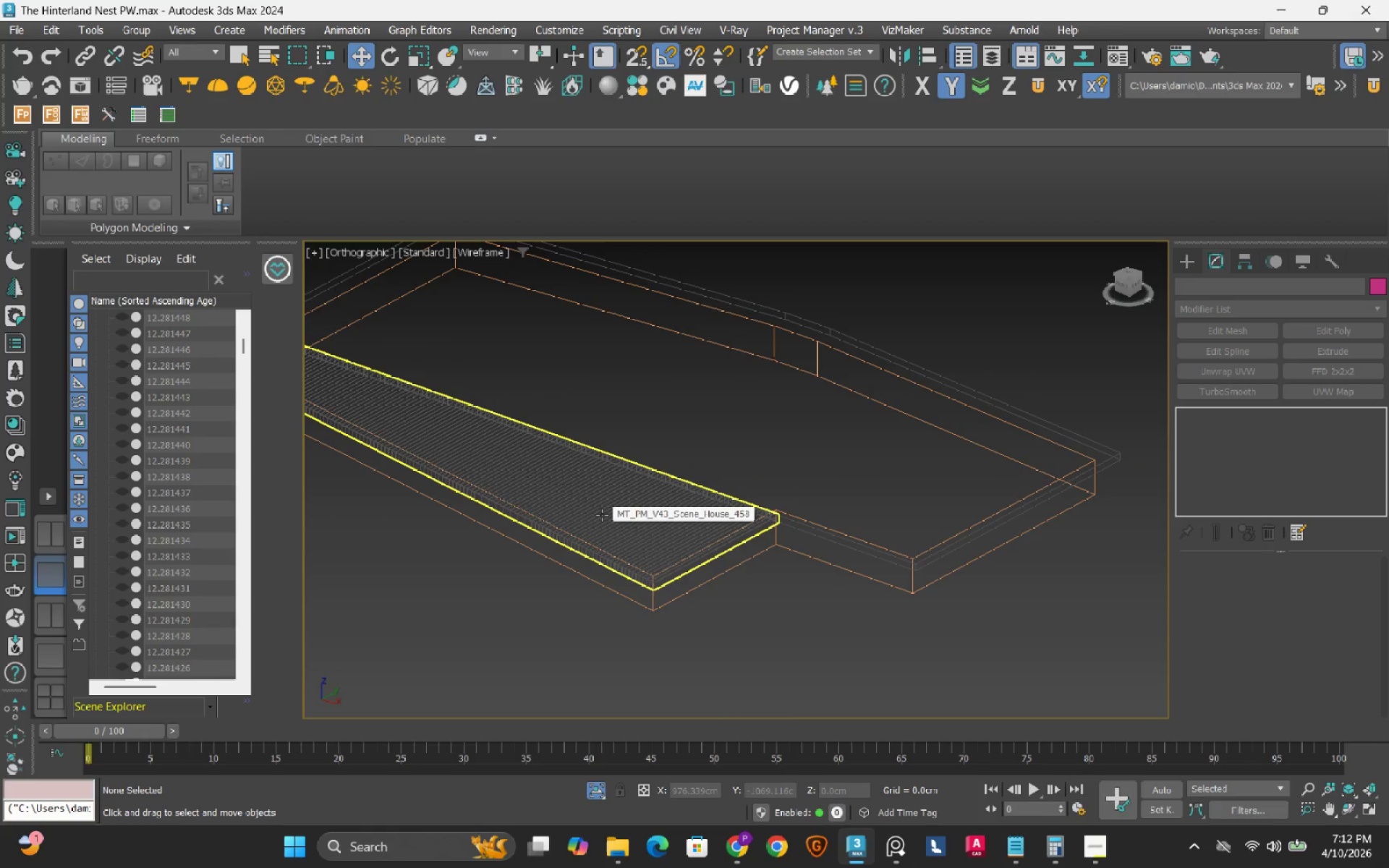 
key(F3)
 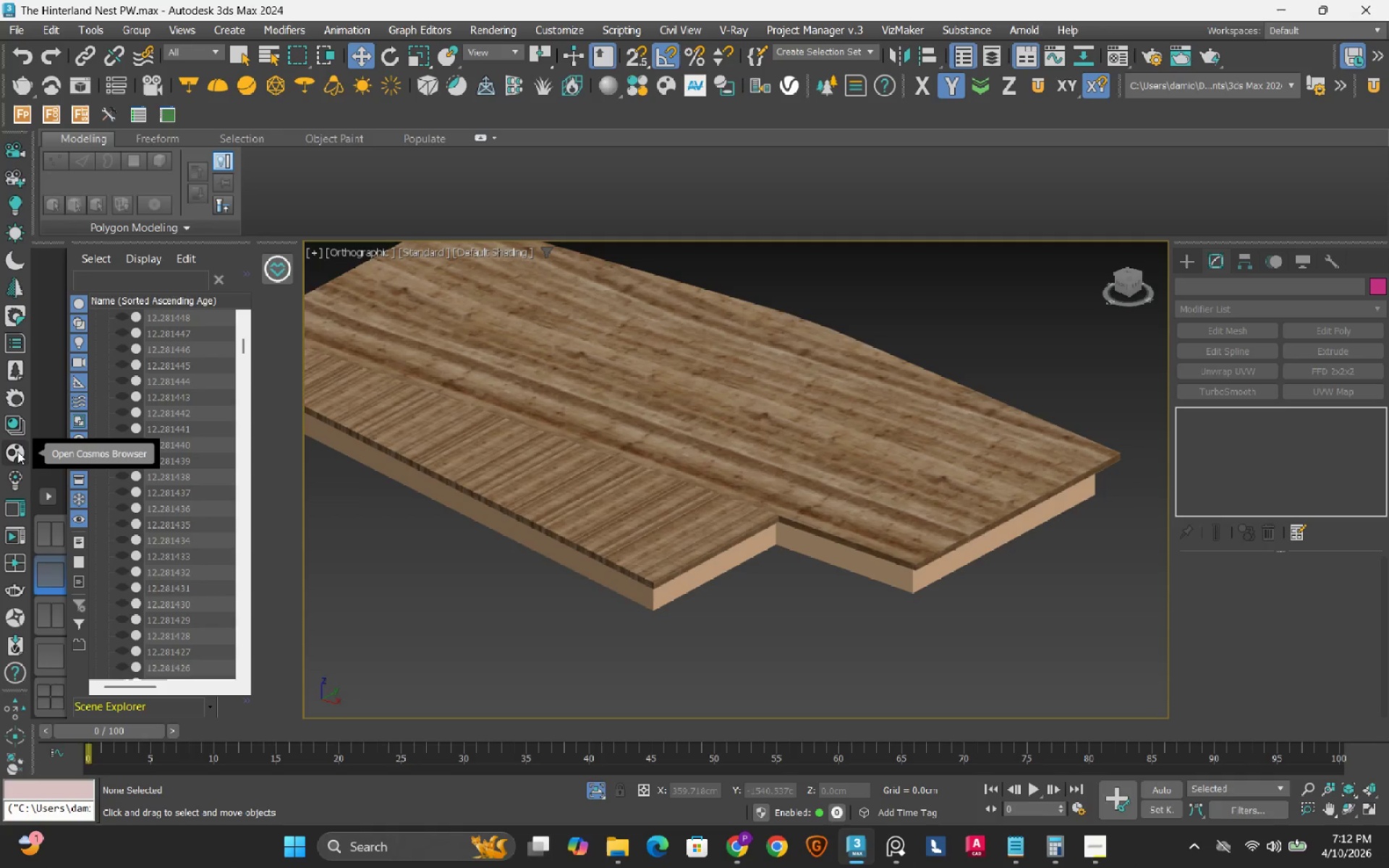 
left_click([17, 451])
 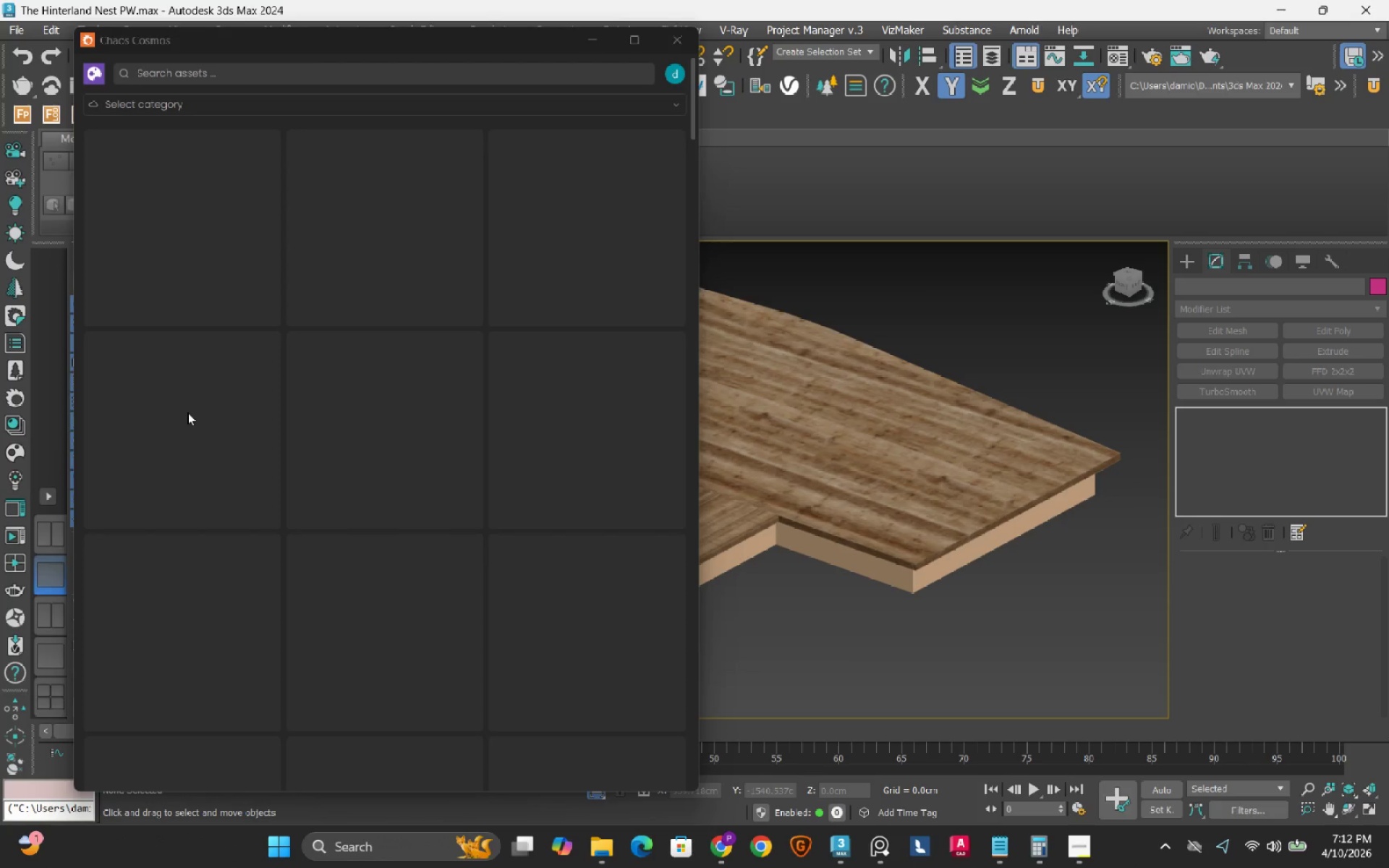 
left_click([209, 73])
 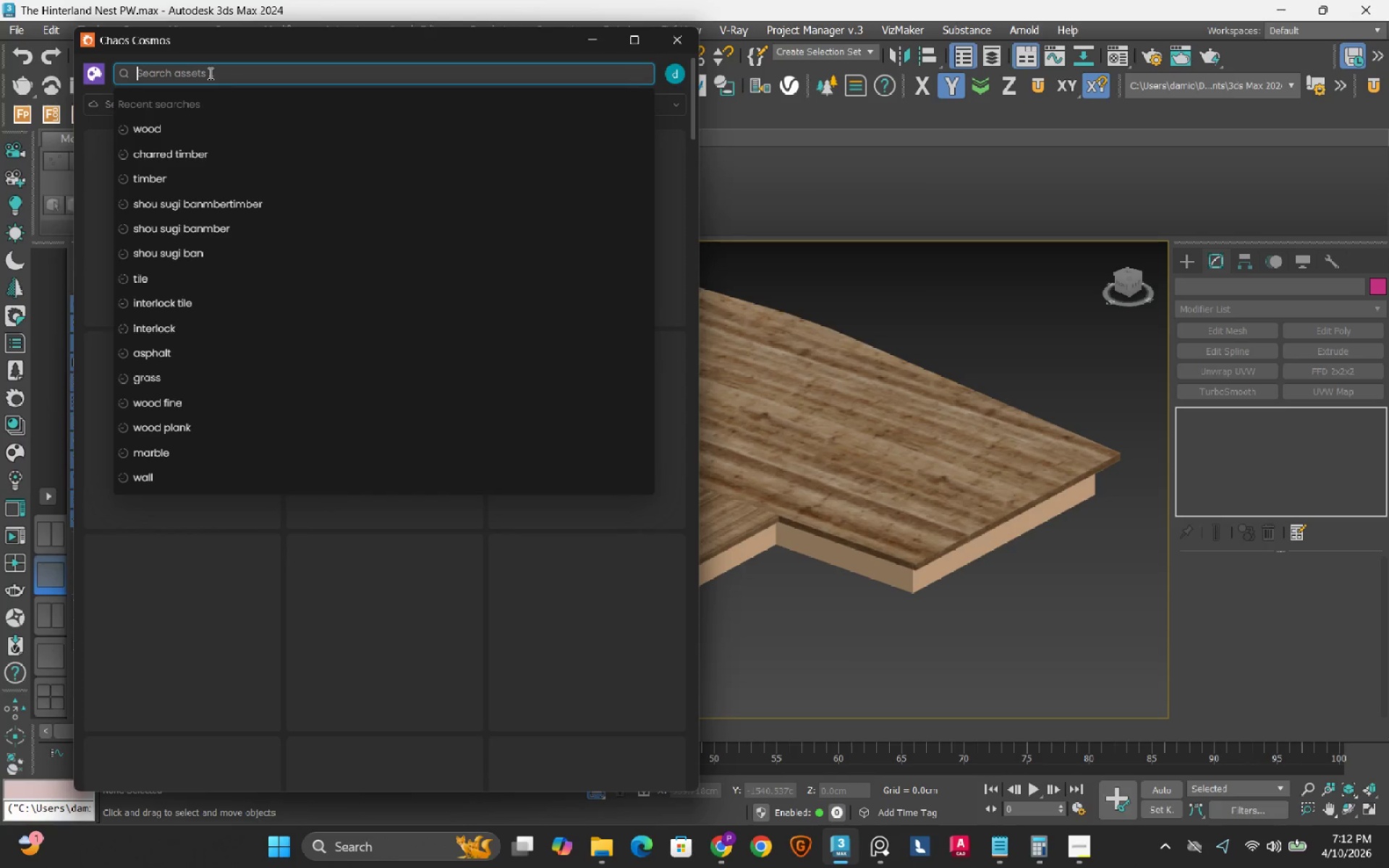 
type(stone)
 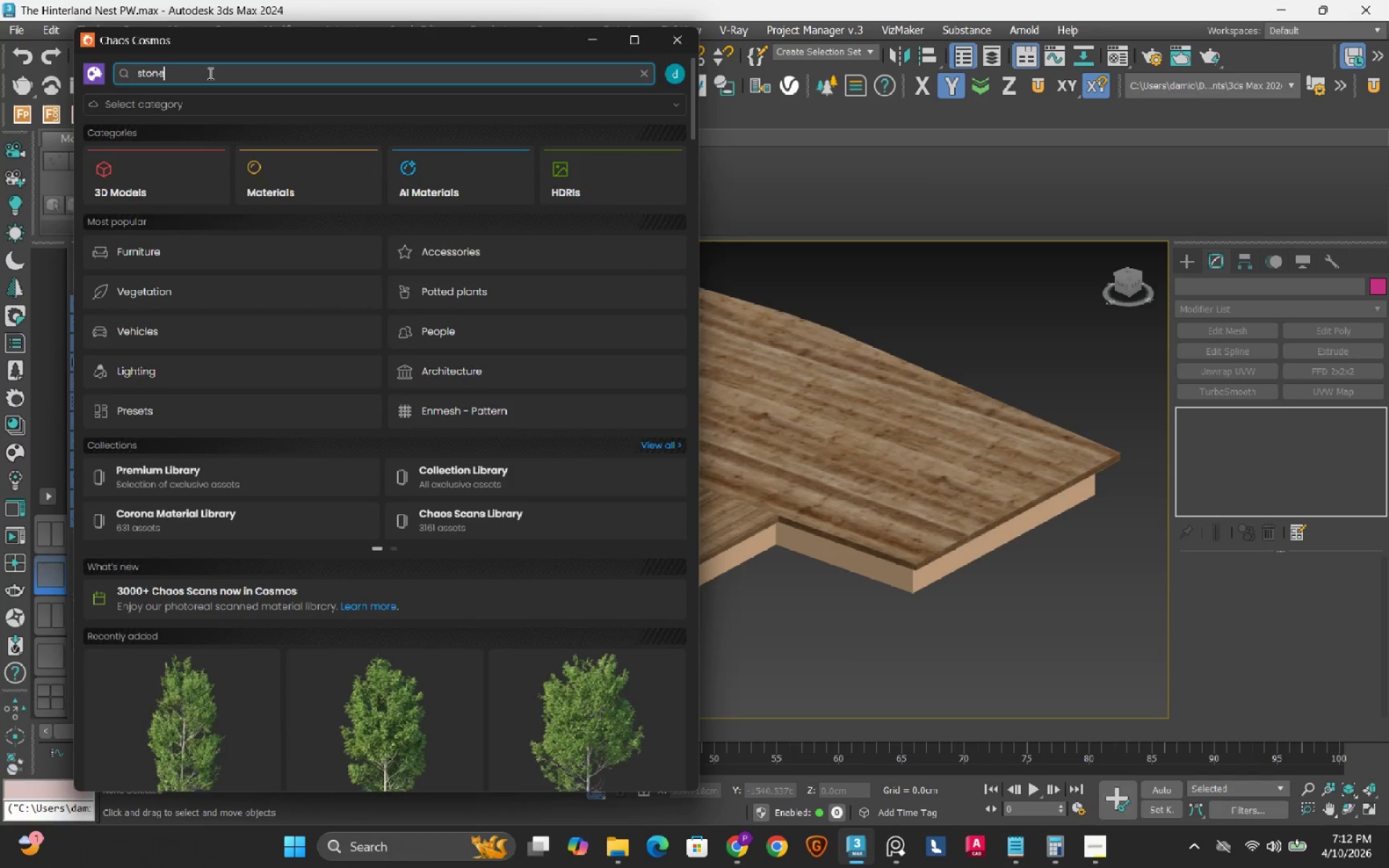 
key(Enter)
 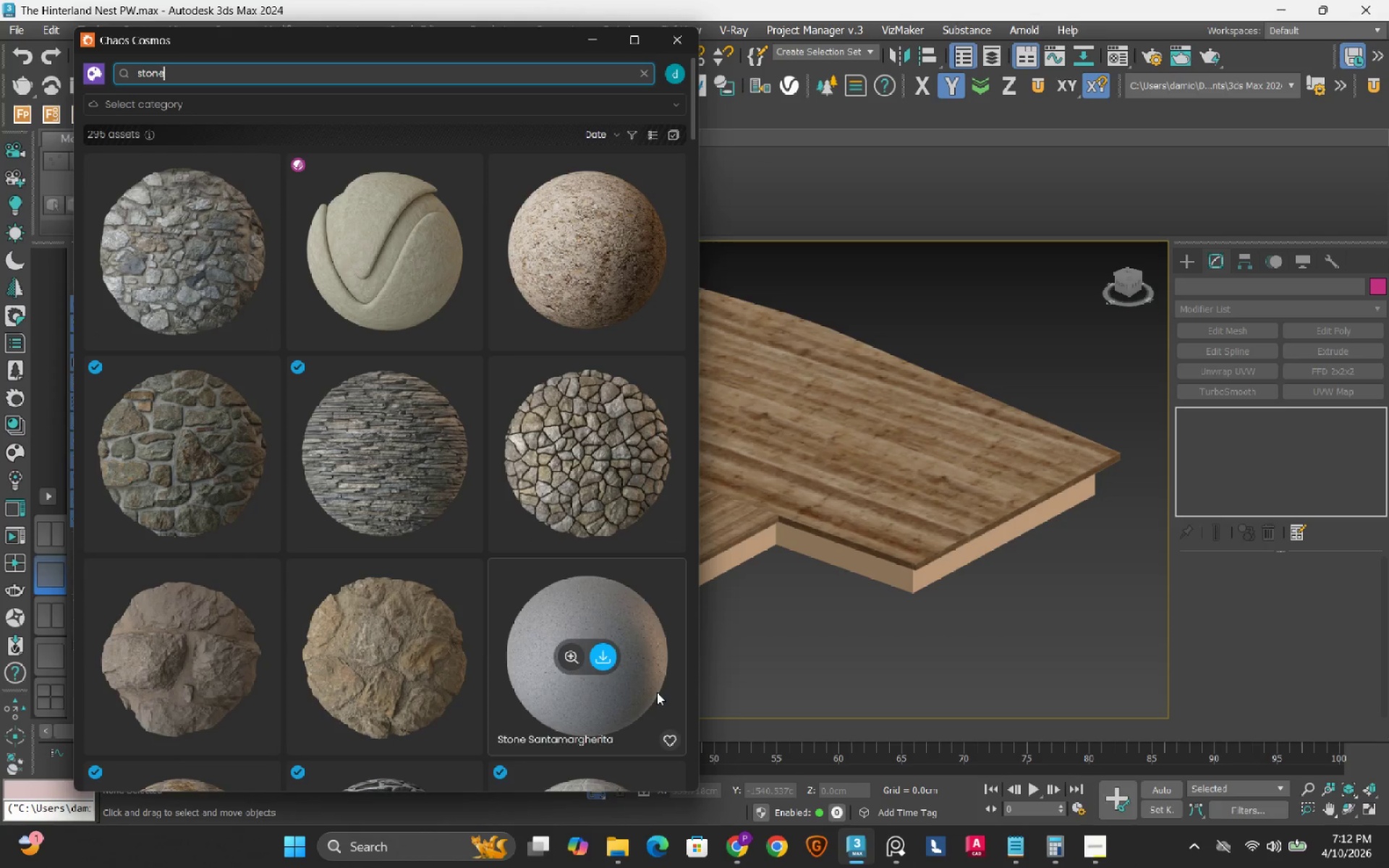 
wait(5.5)
 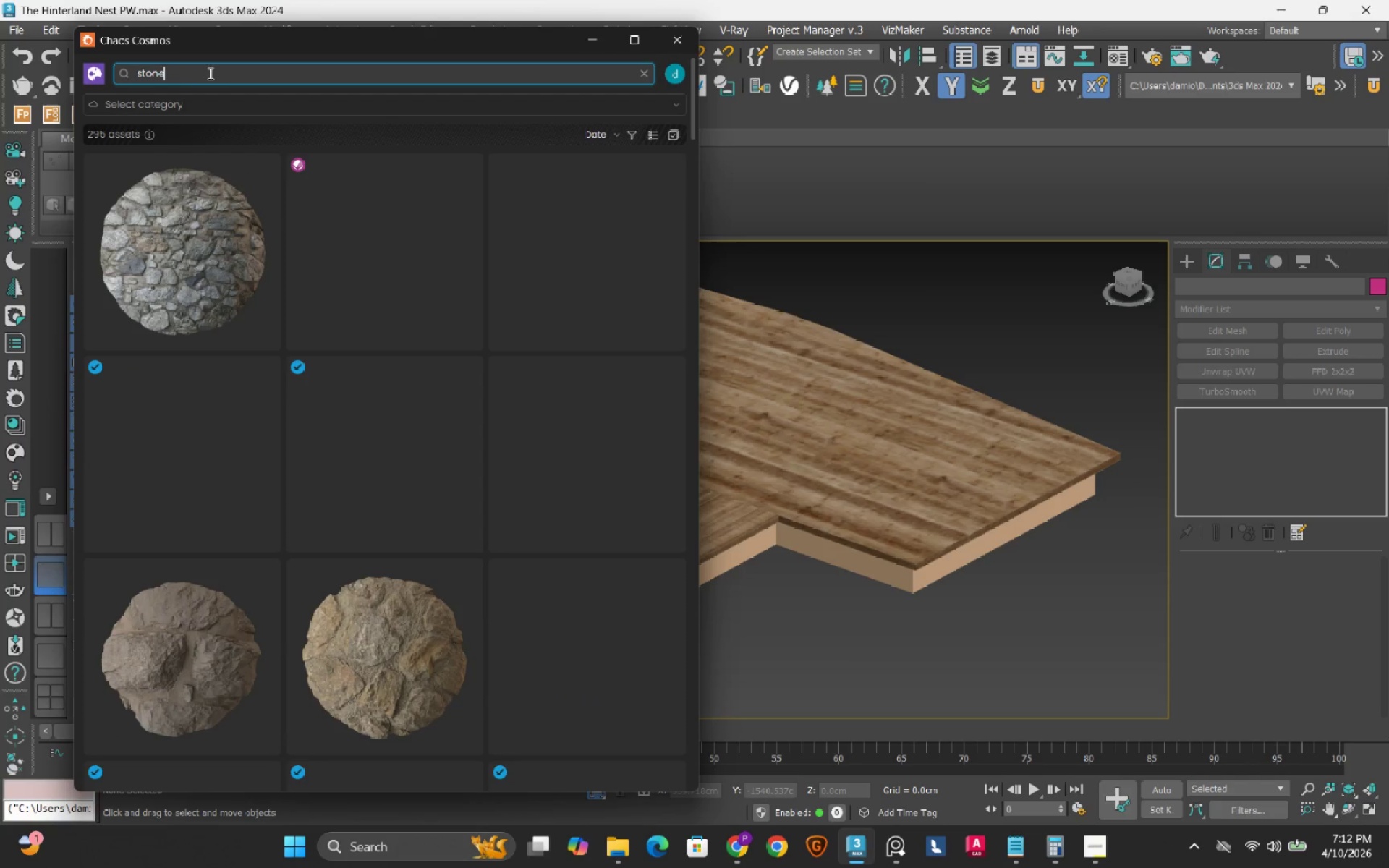 
left_click([734, 843])
 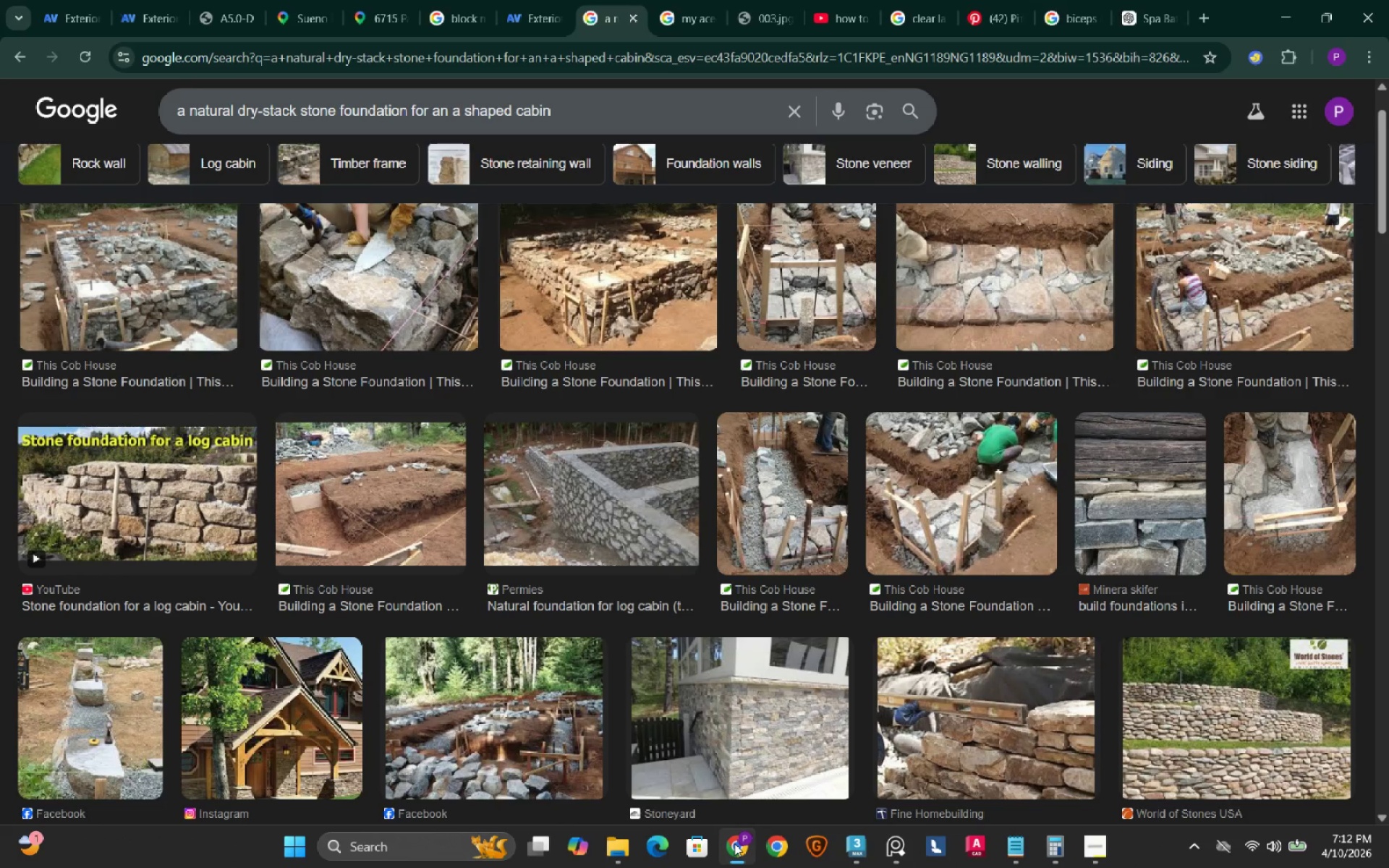 
left_click([734, 843])
 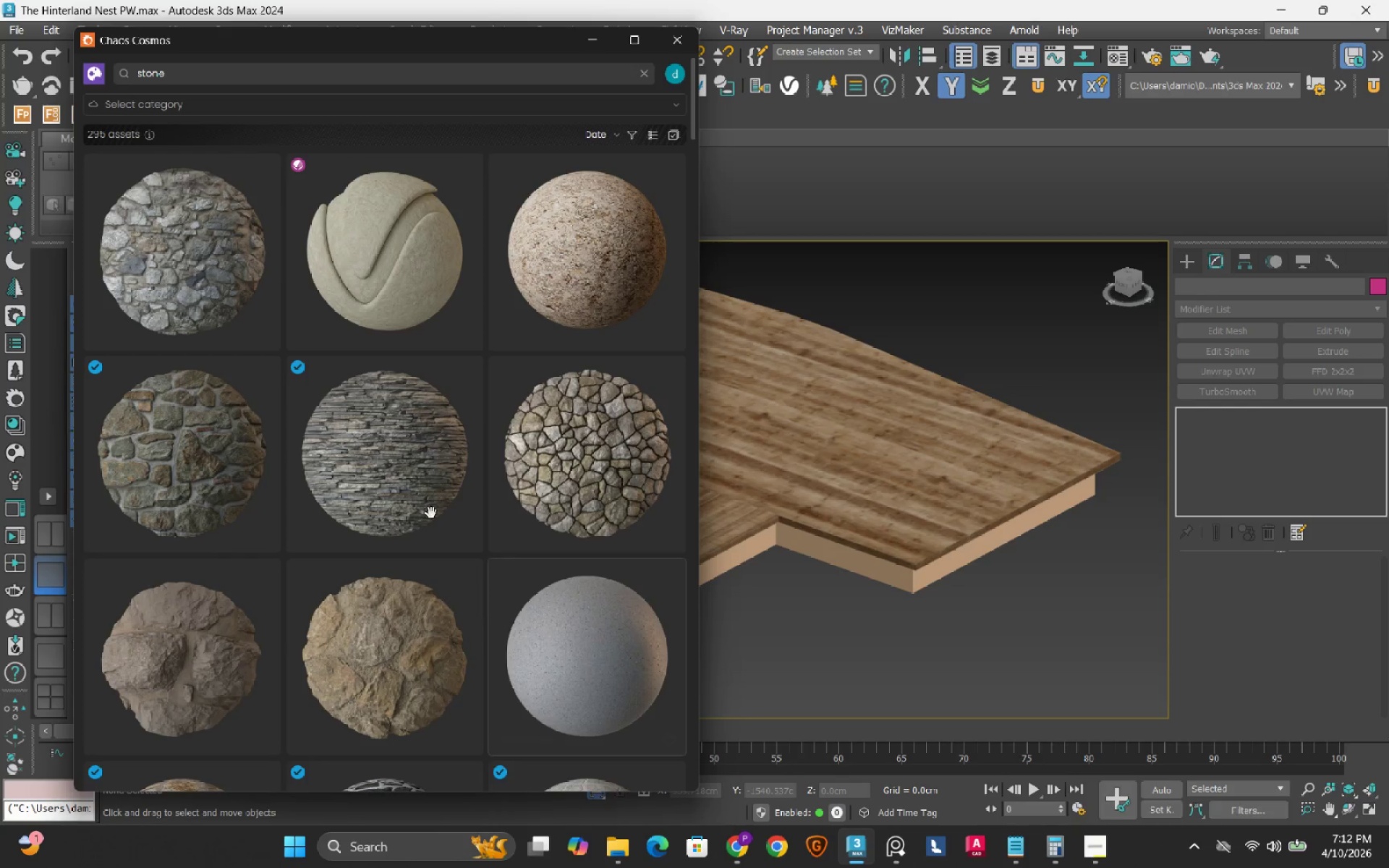 
mouse_move([200, 289])
 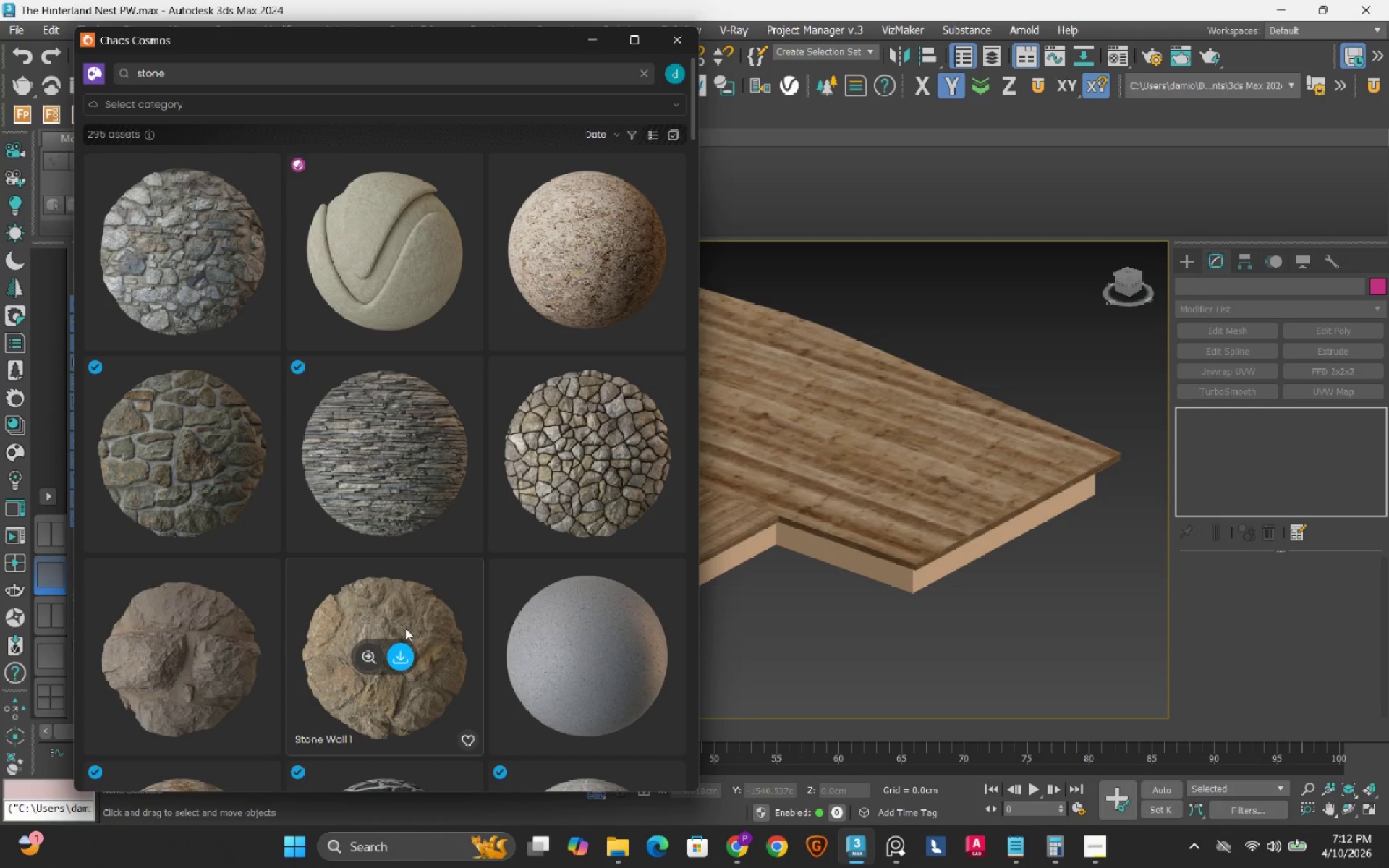 
scroll: coordinate [333, 355], scroll_direction: down, amount: 12.0
 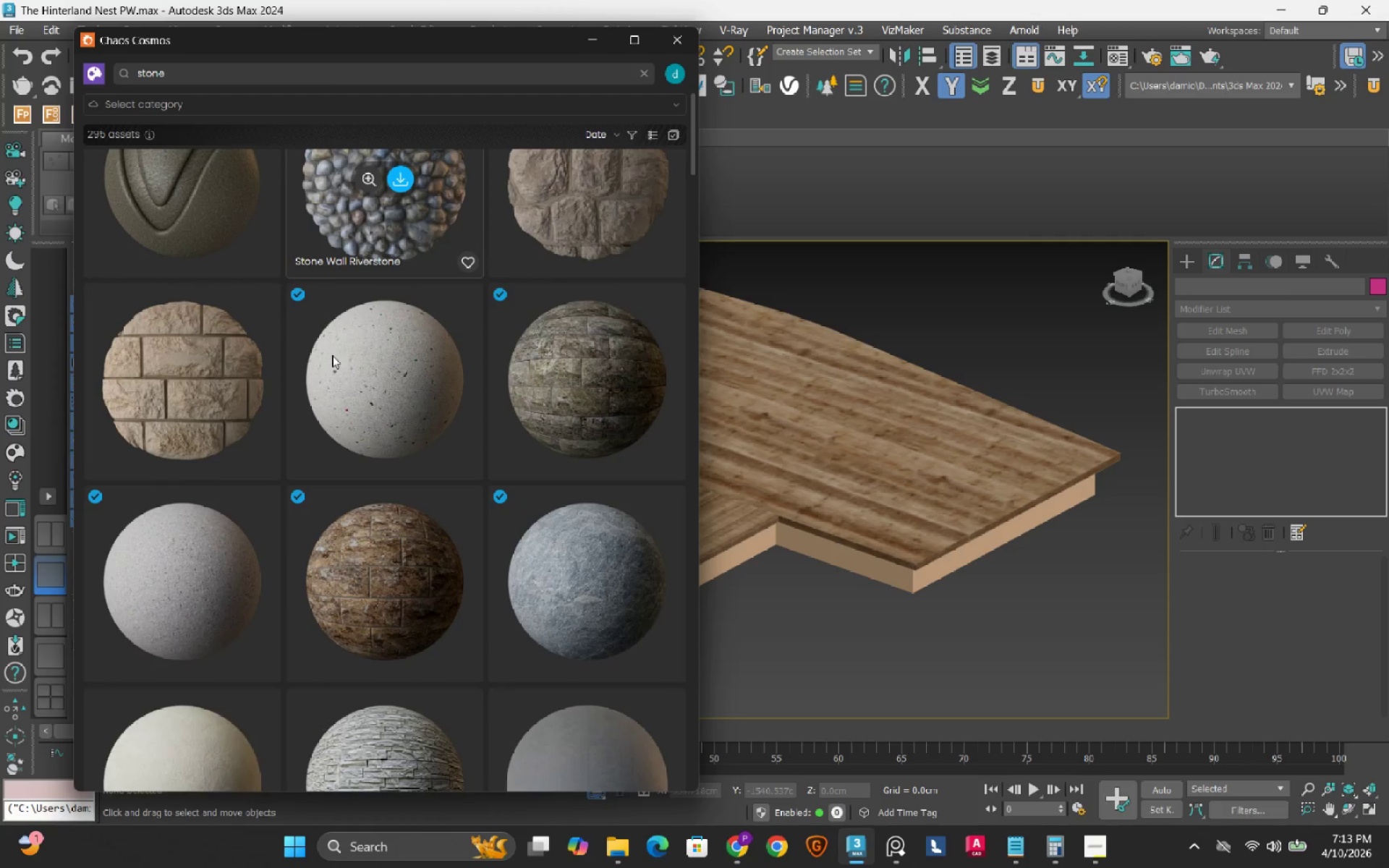 
scroll: coordinate [332, 355], scroll_direction: up, amount: 19.0
 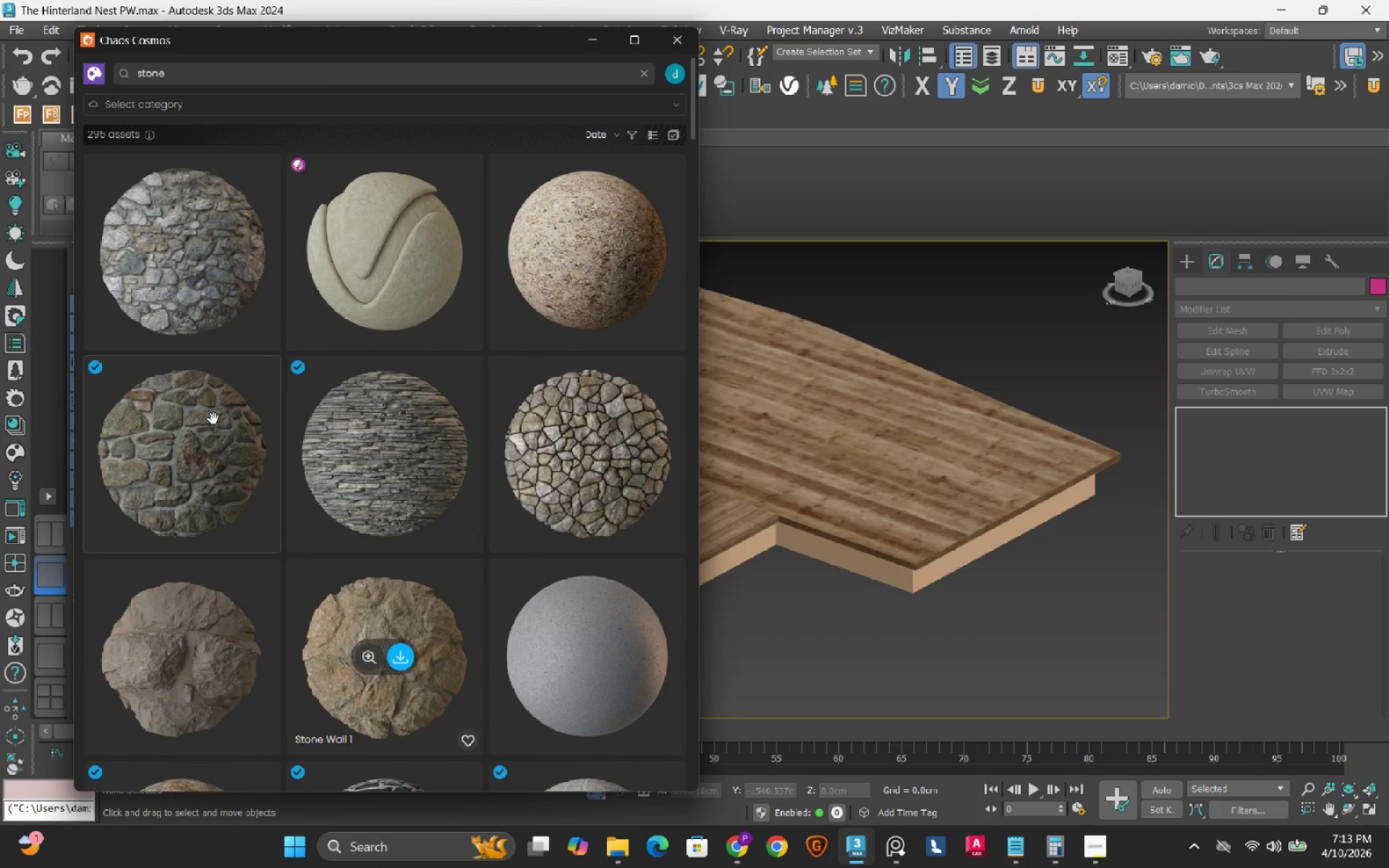 
mouse_move([191, 417])
 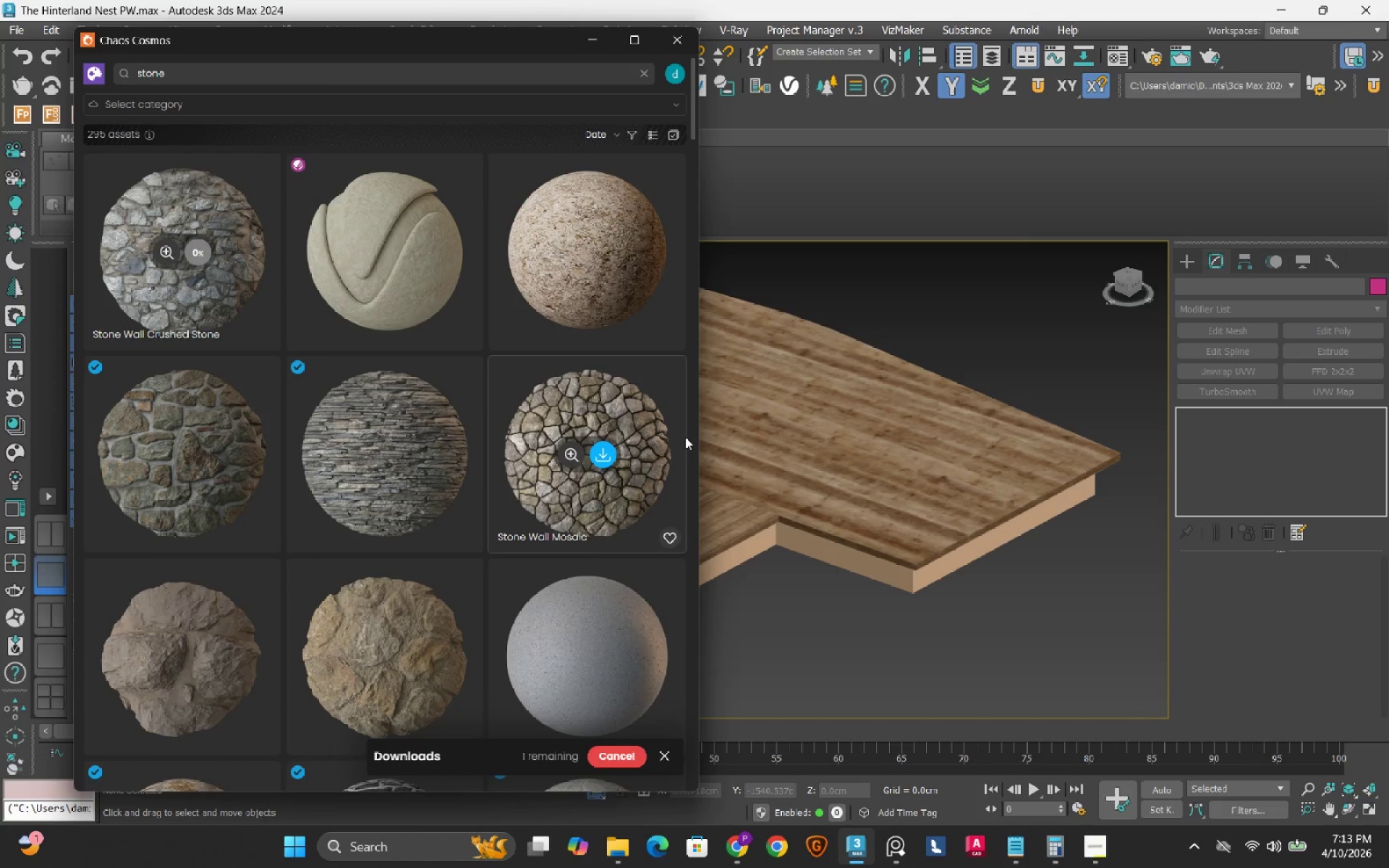 
scroll: coordinate [836, 488], scroll_direction: down, amount: 1.0
 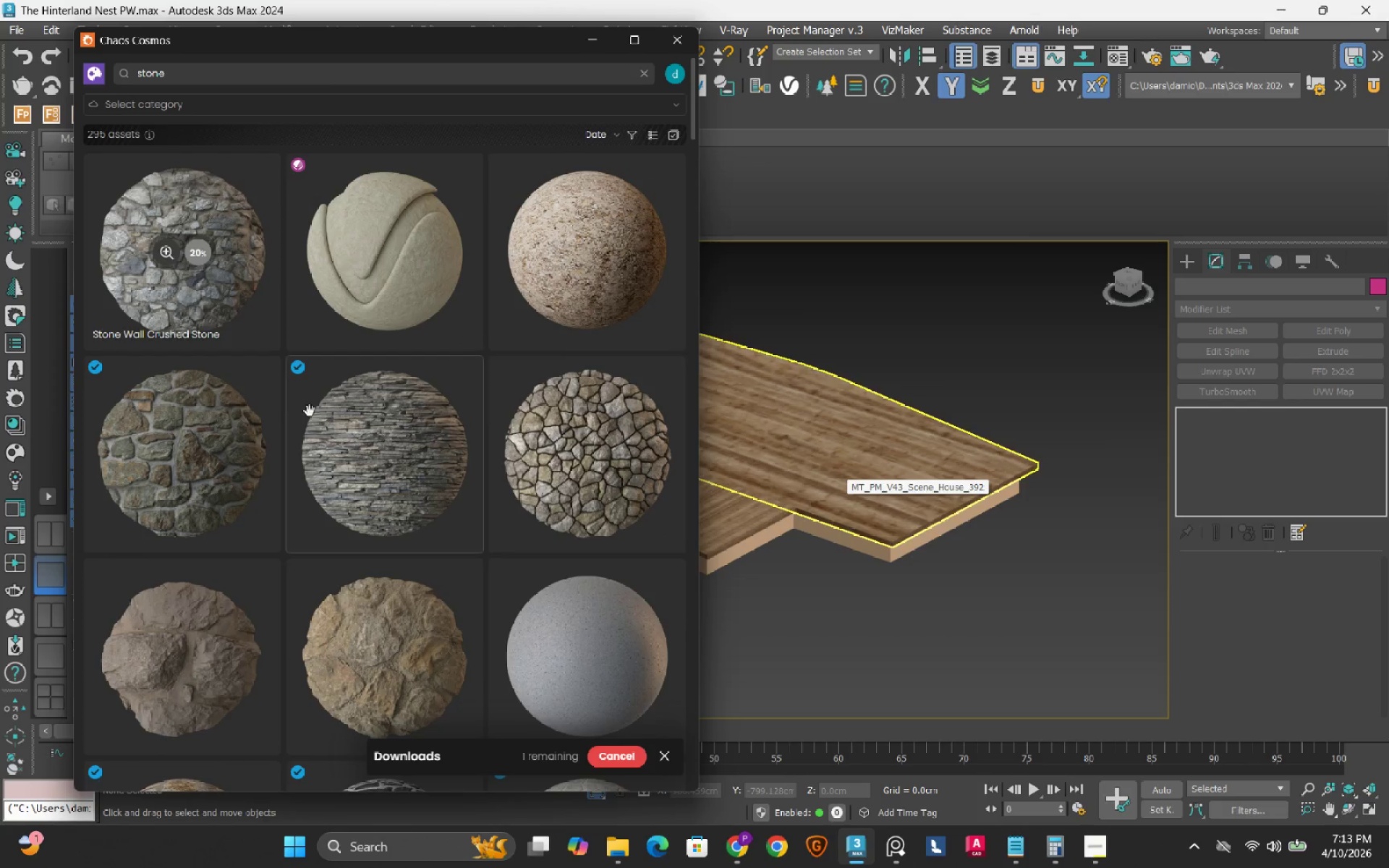 
mouse_move([224, 419])
 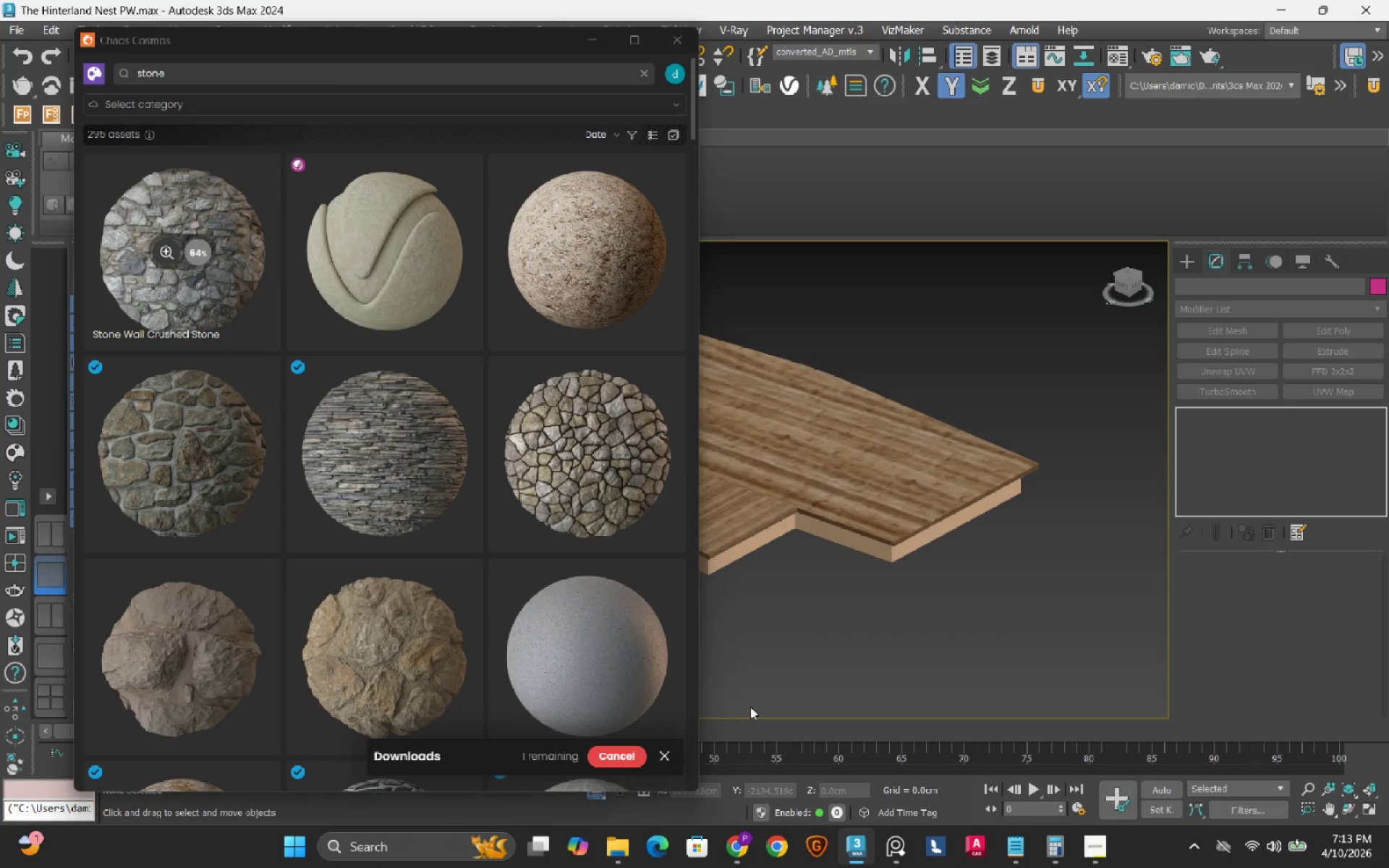 
left_click([743, 843])
 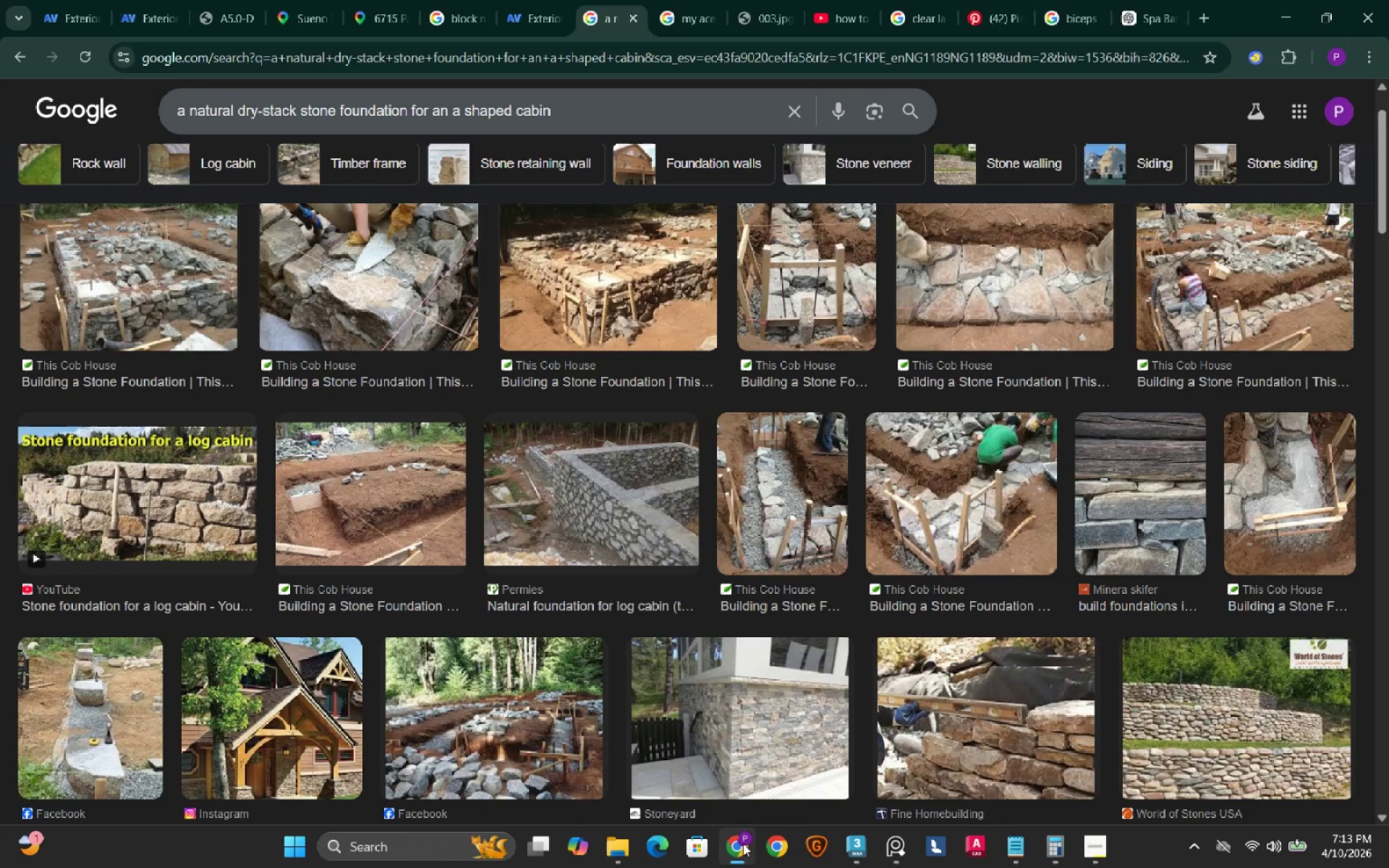 
left_click([743, 843])
 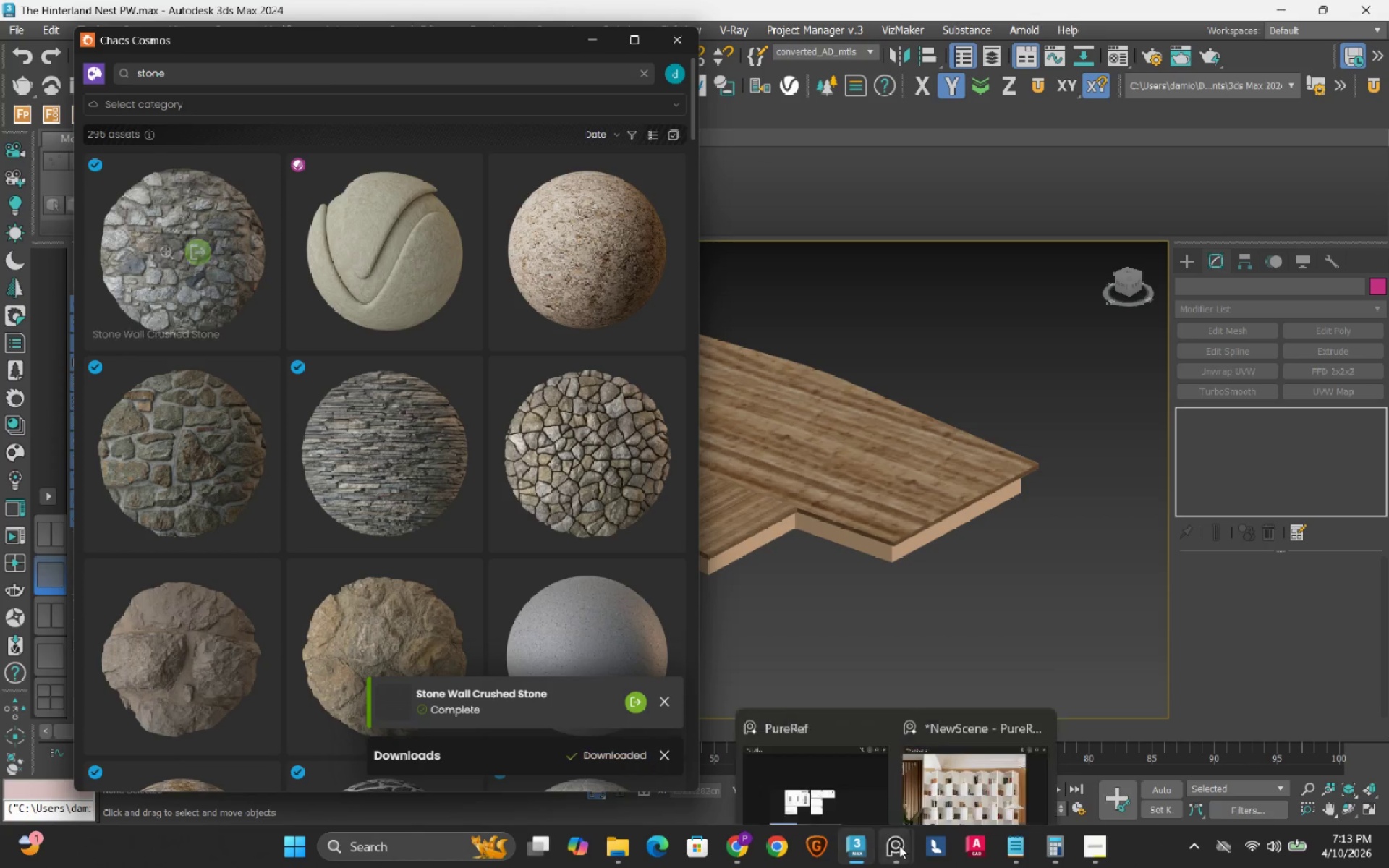 
left_click([899, 846])
 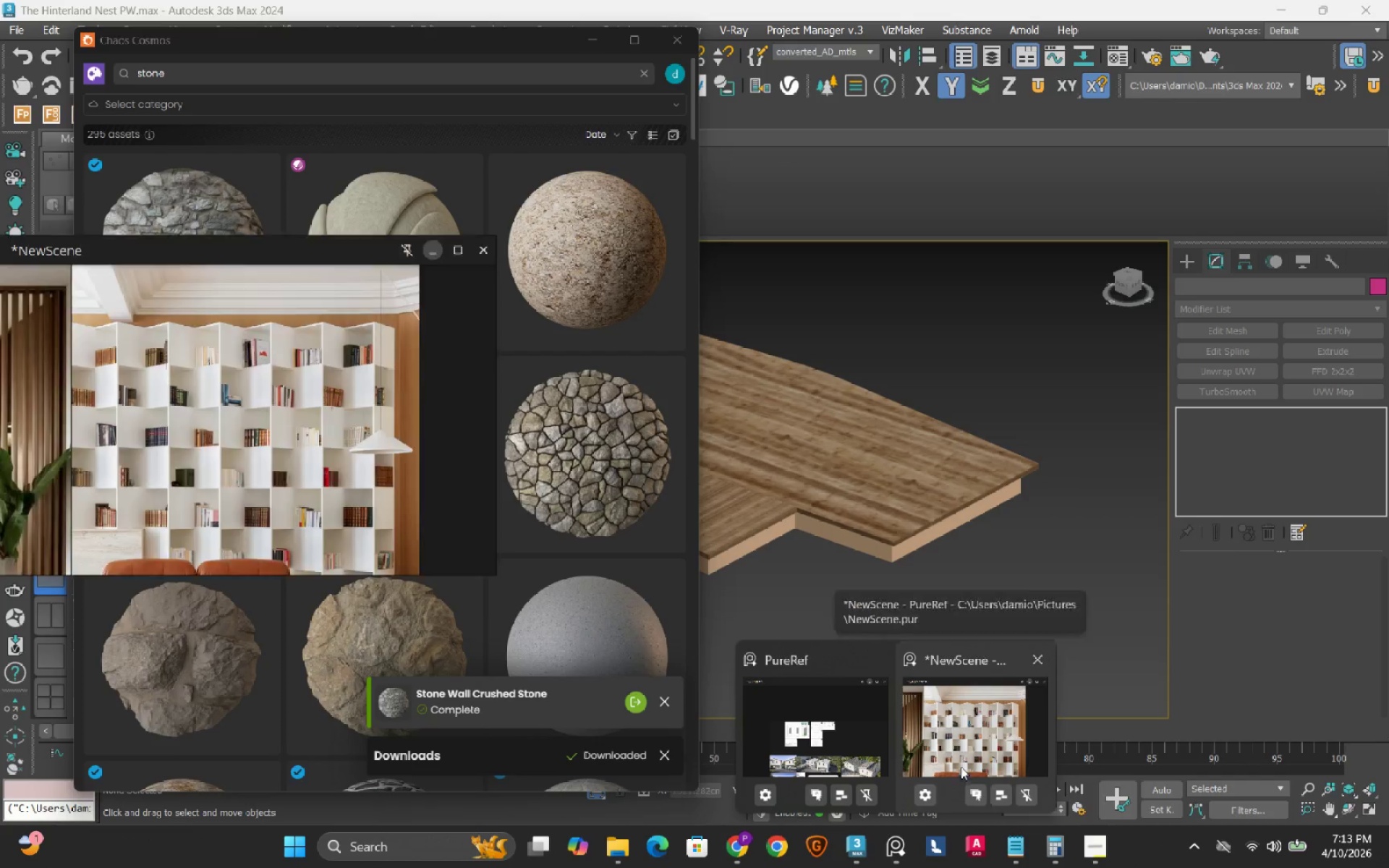 
left_click([952, 720])
 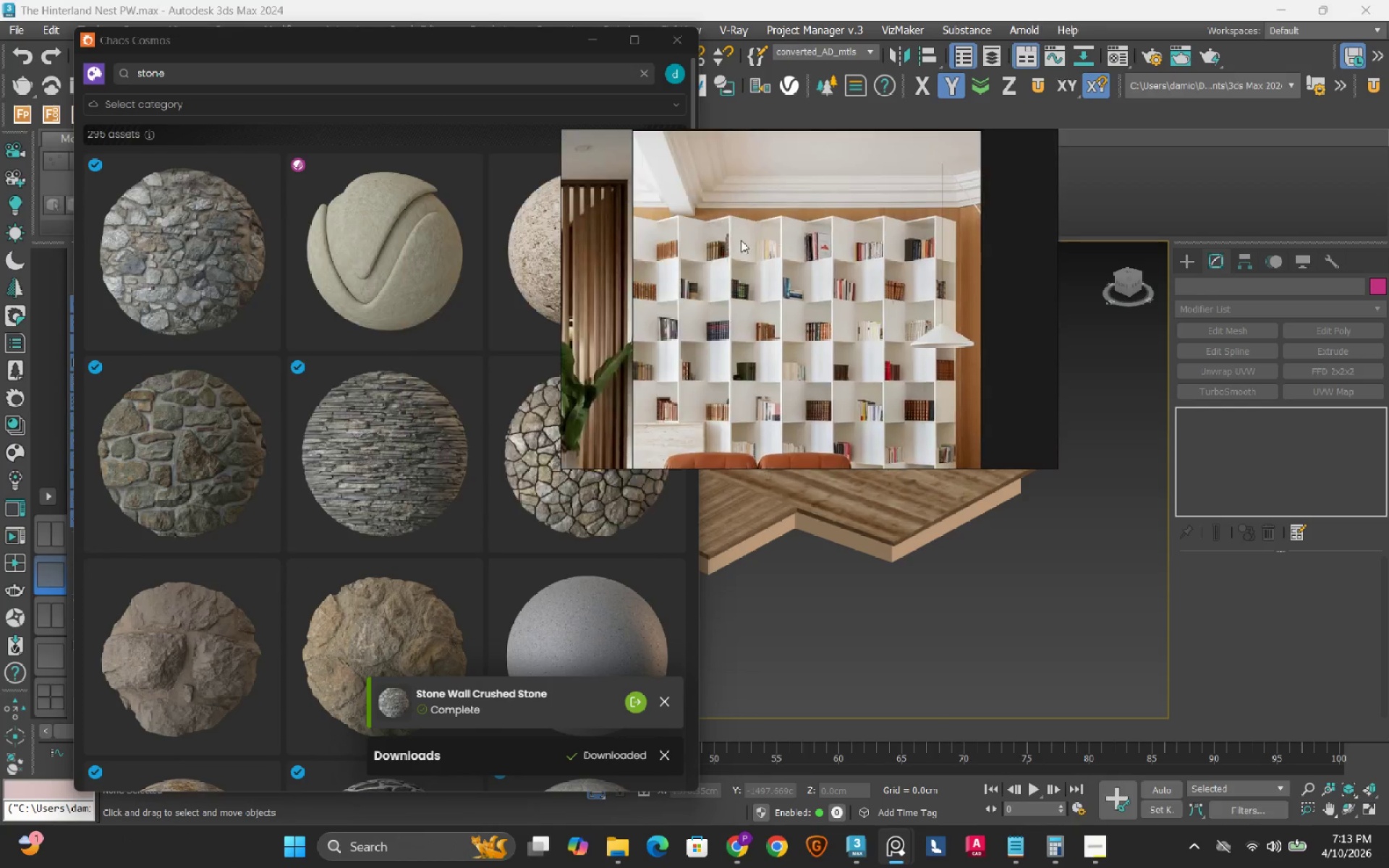 
scroll: coordinate [731, 251], scroll_direction: down, amount: 6.0
 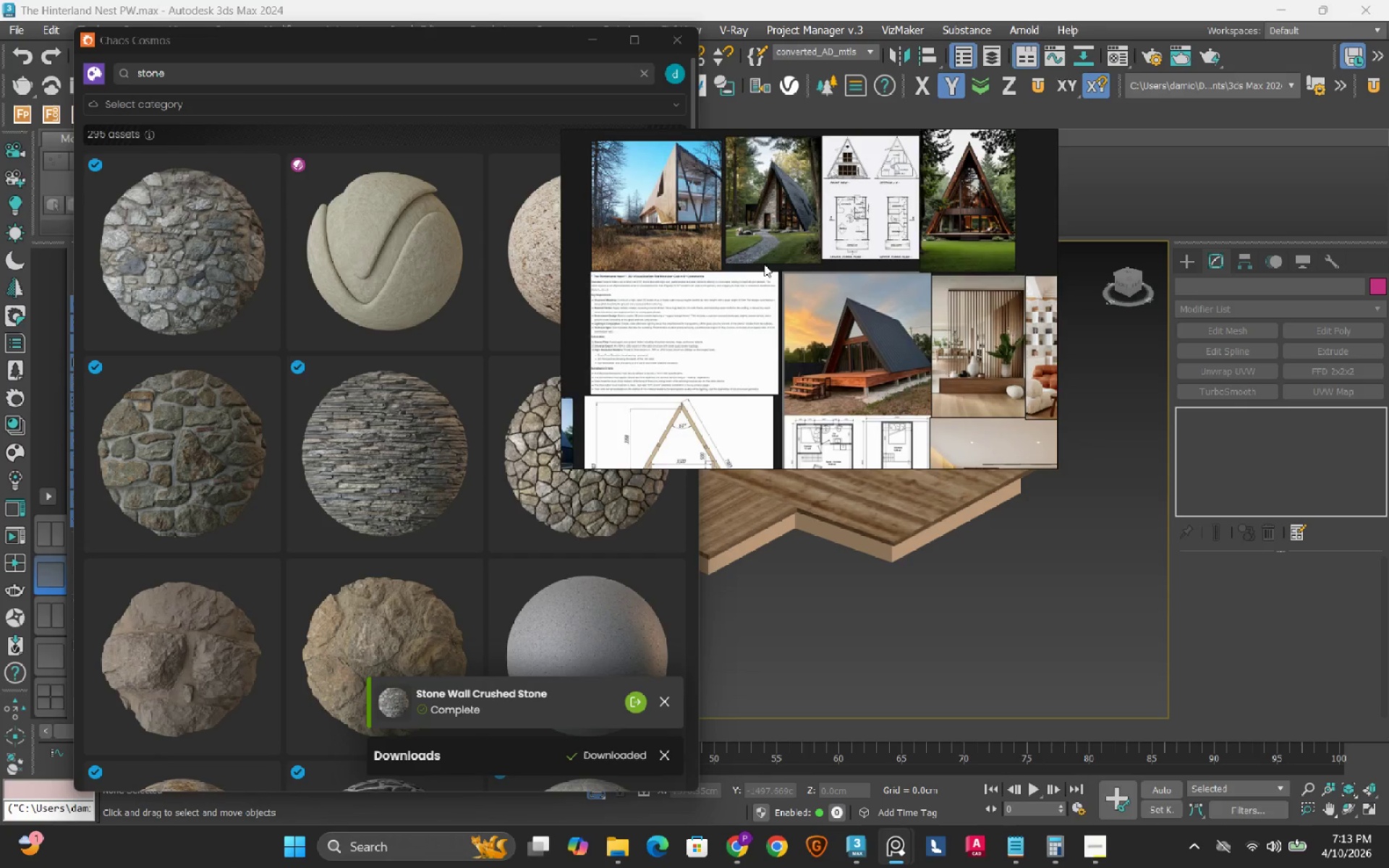 
scroll: coordinate [755, 234], scroll_direction: up, amount: 12.0
 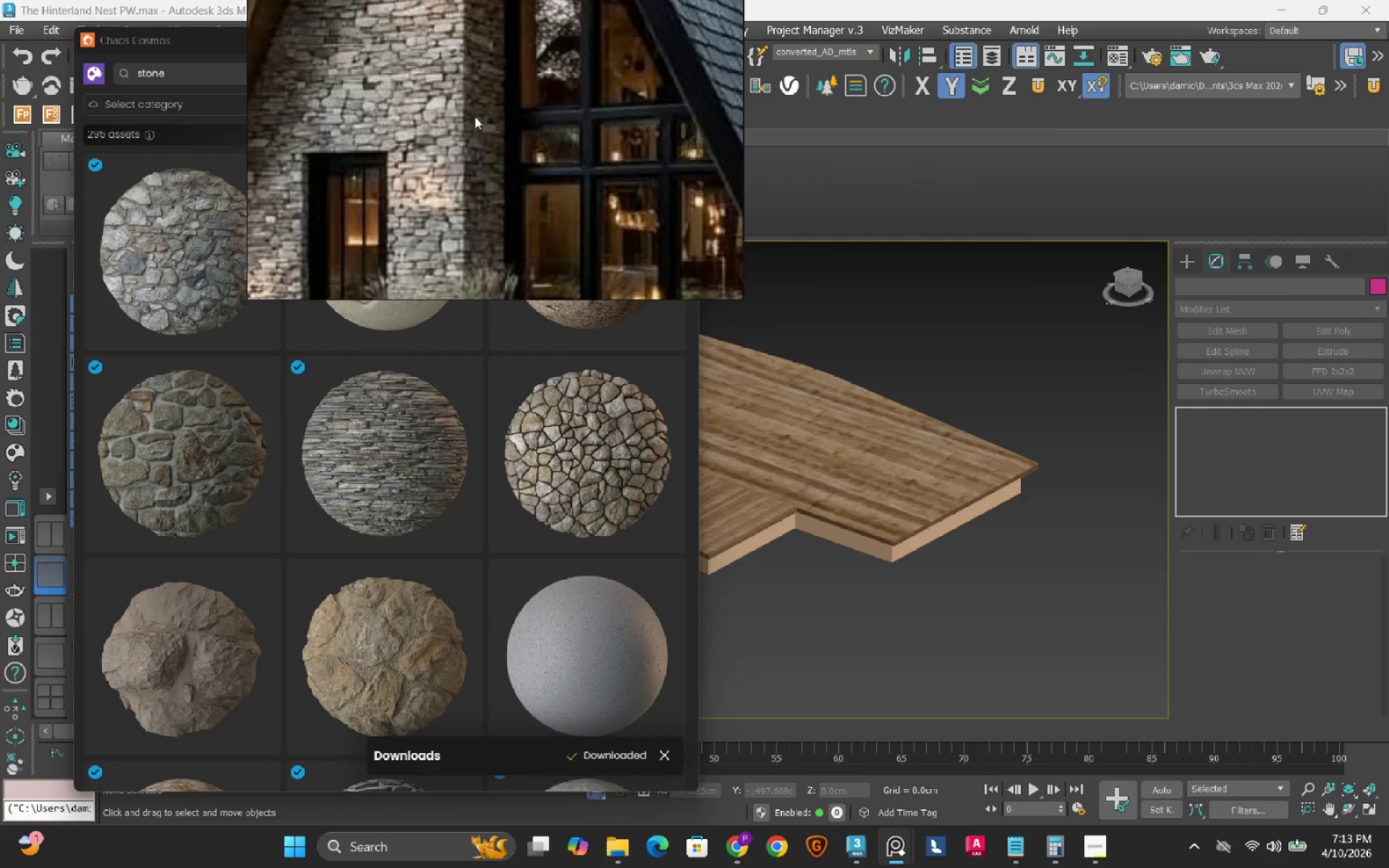 
left_click([889, 546])
 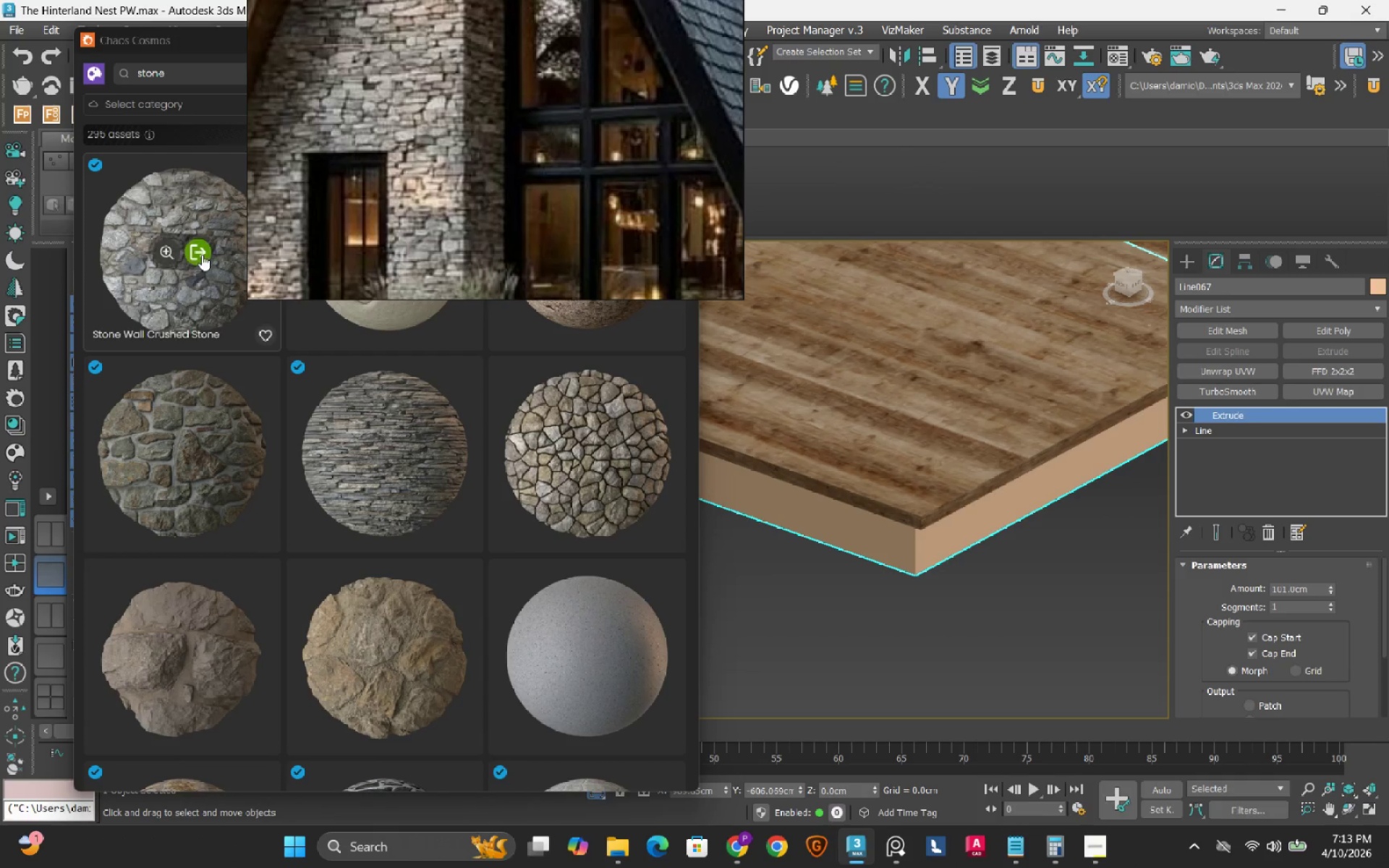 
scroll: coordinate [889, 546], scroll_direction: up, amount: 3.0
 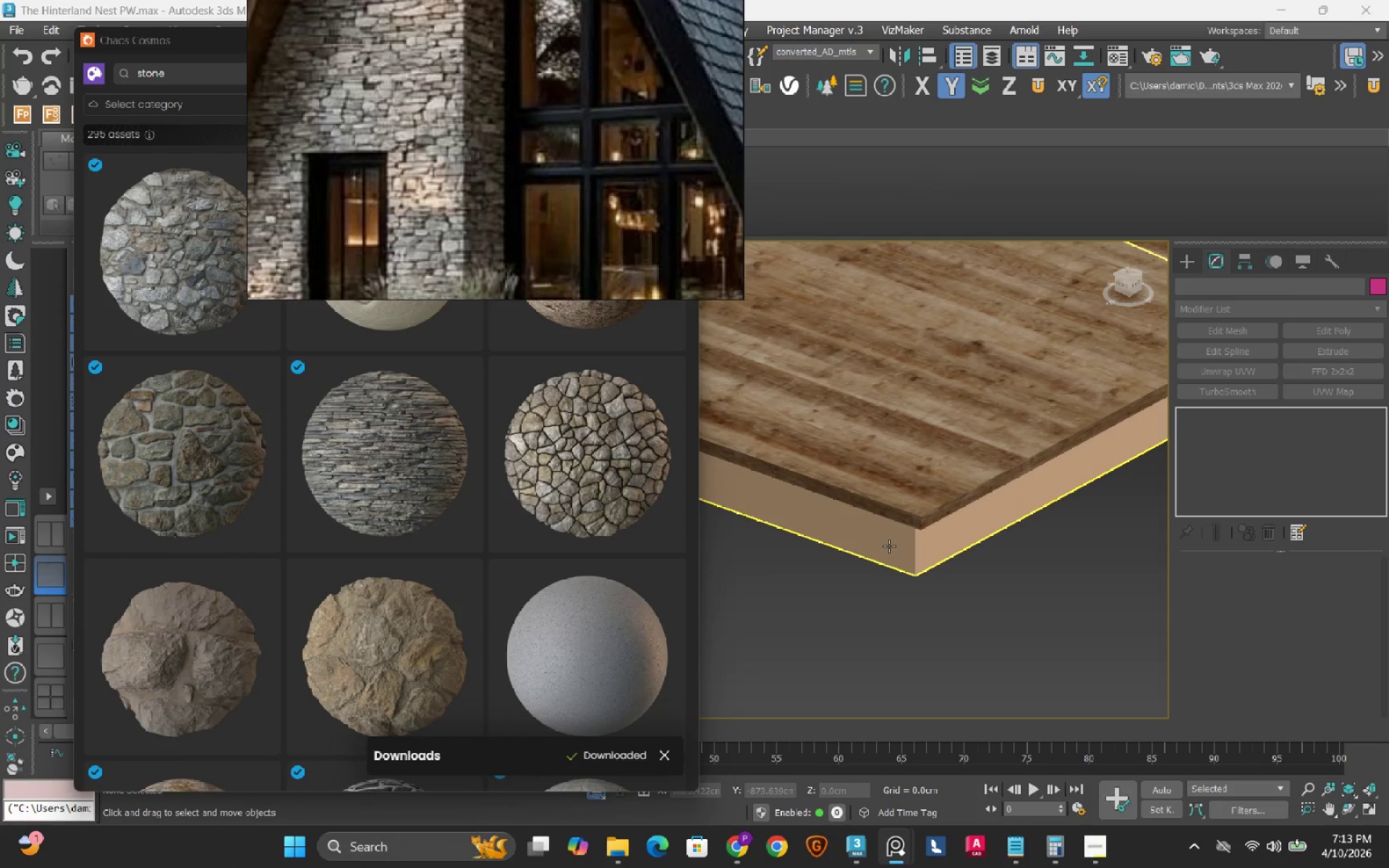 
left_click([202, 255])
 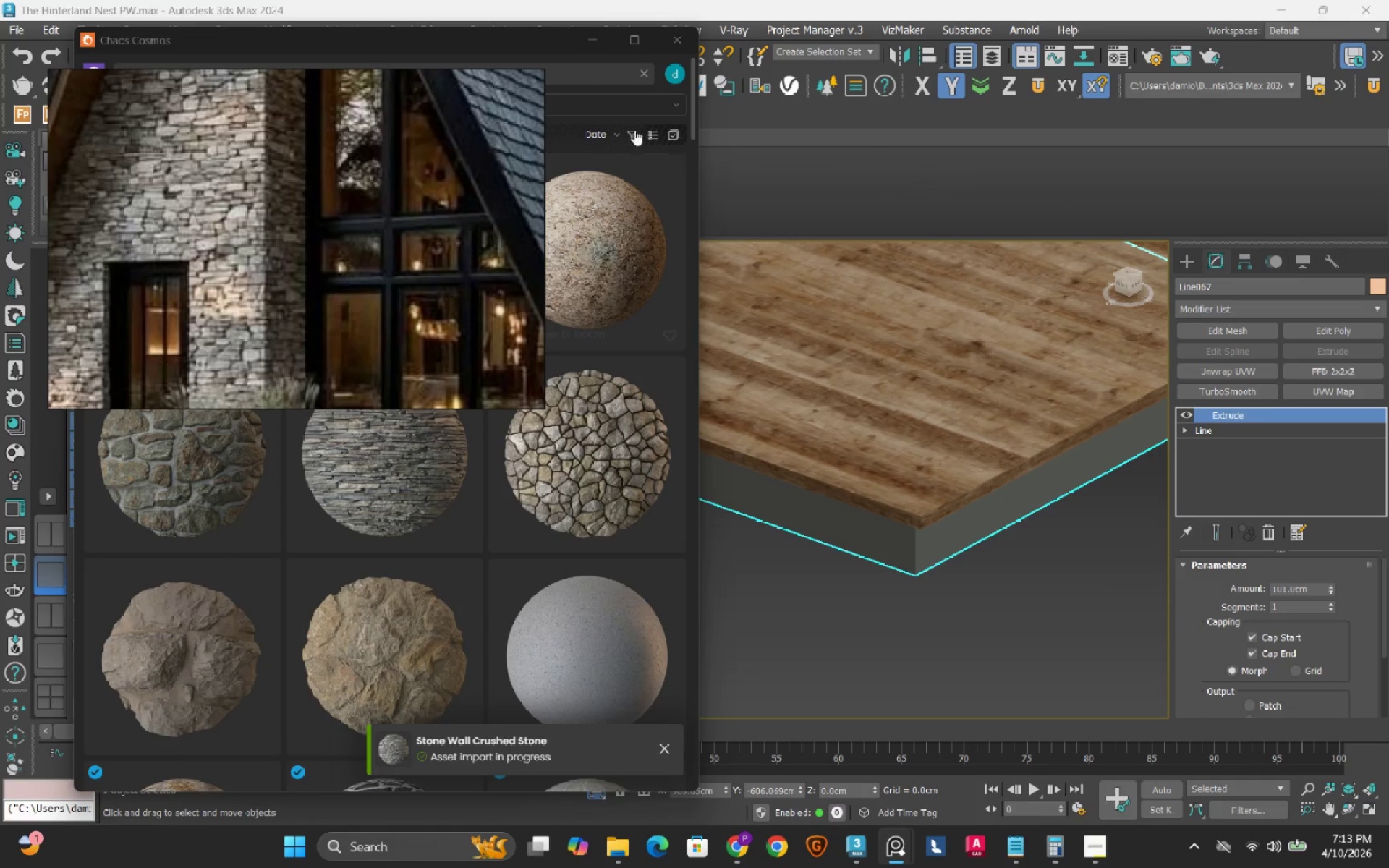 
left_click([679, 46])
 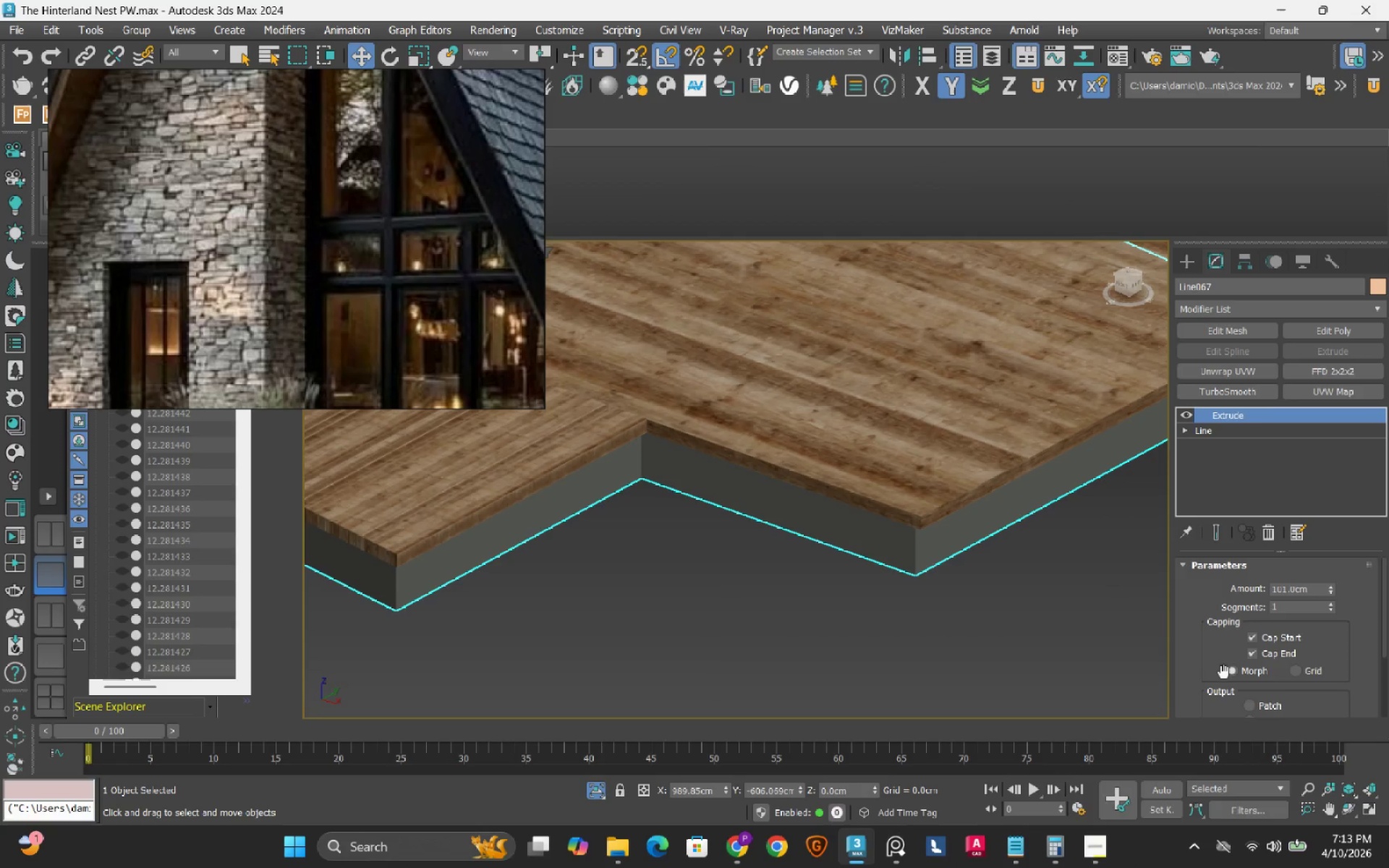 
scroll: coordinate [1210, 689], scroll_direction: down, amount: 2.0
 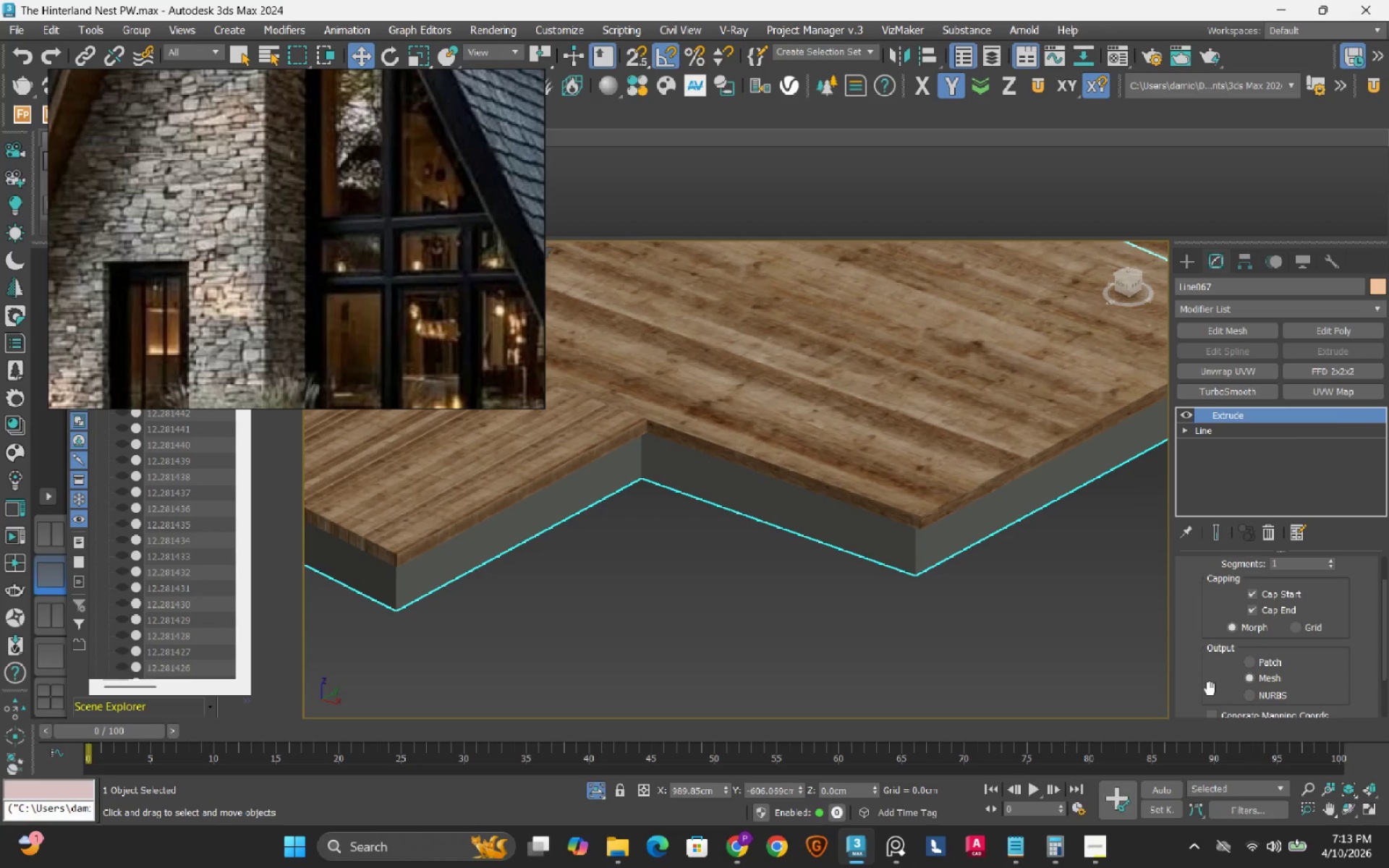 
scroll: coordinate [1202, 694], scroll_direction: up, amount: 3.0
 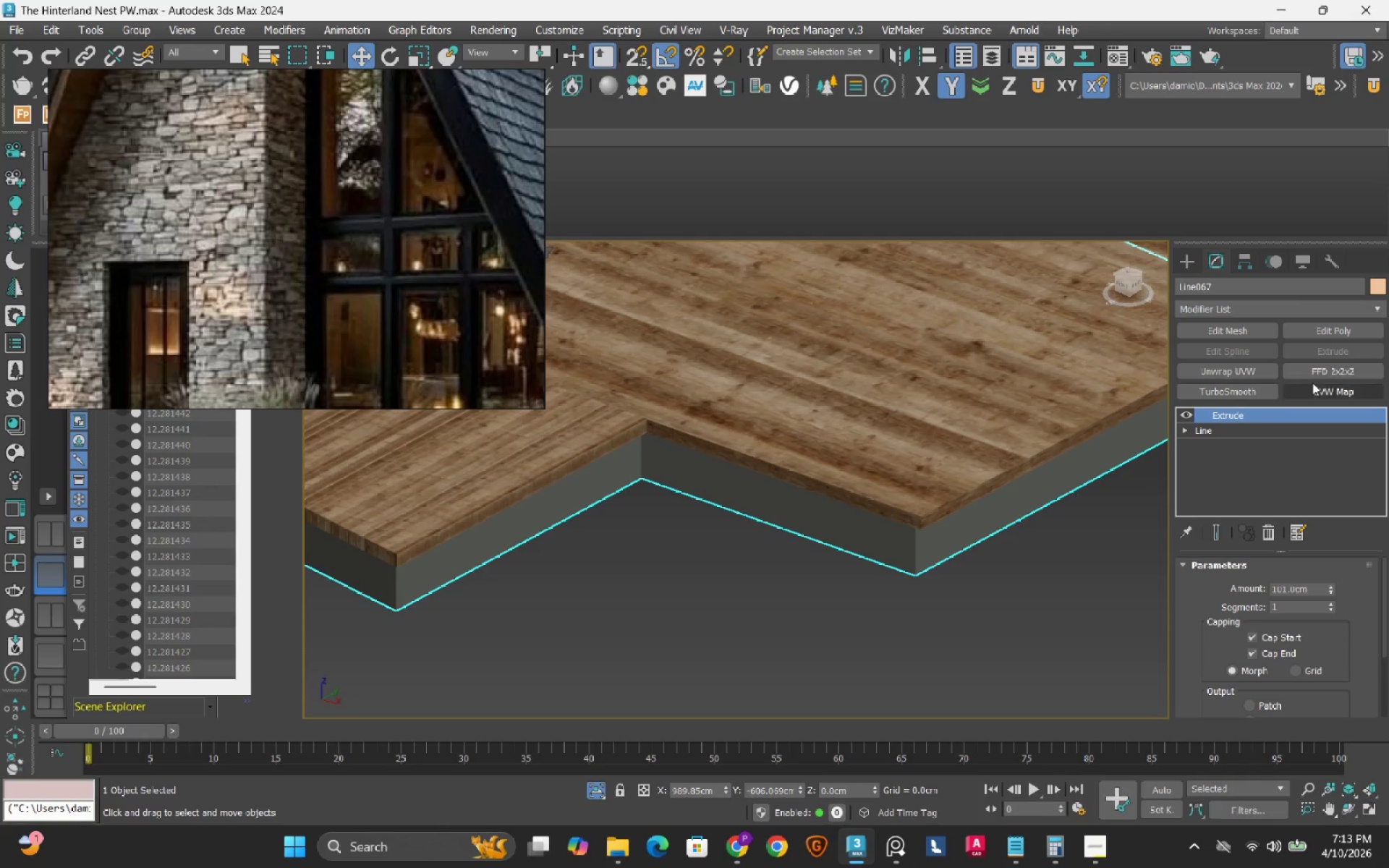 
left_click([1312, 383])
 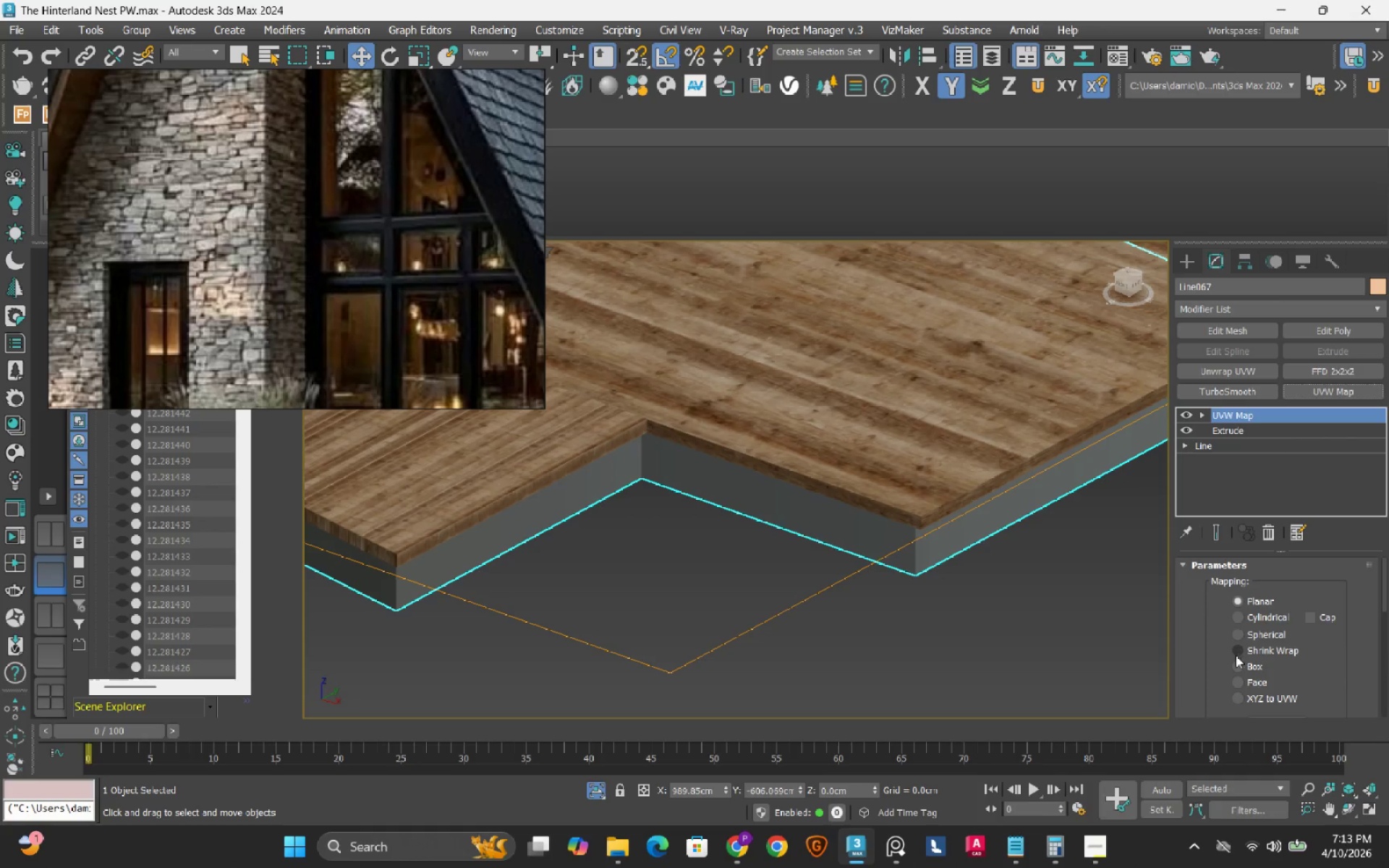 
left_click([1233, 670])
 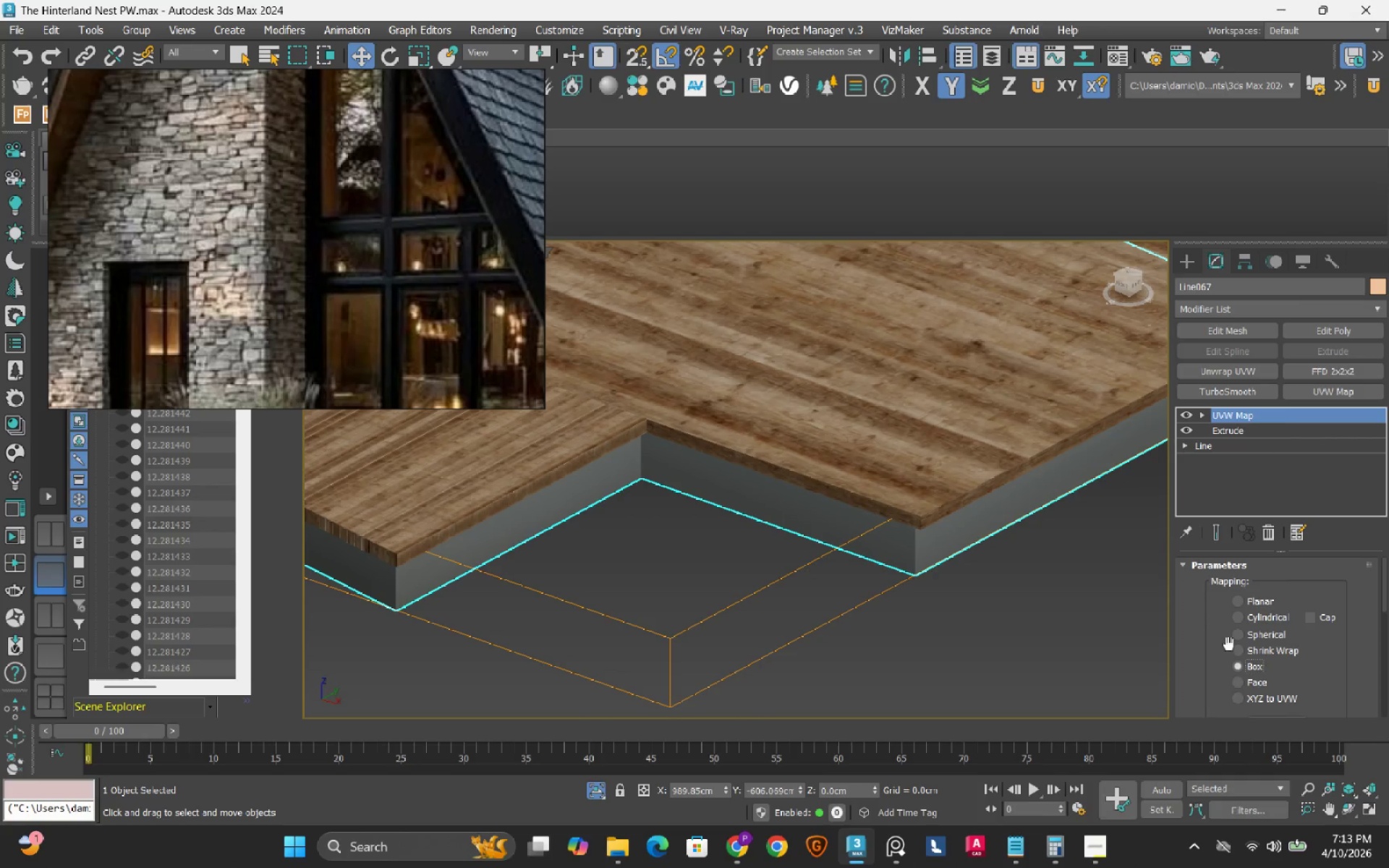 
scroll: coordinate [1208, 631], scroll_direction: down, amount: 10.0
 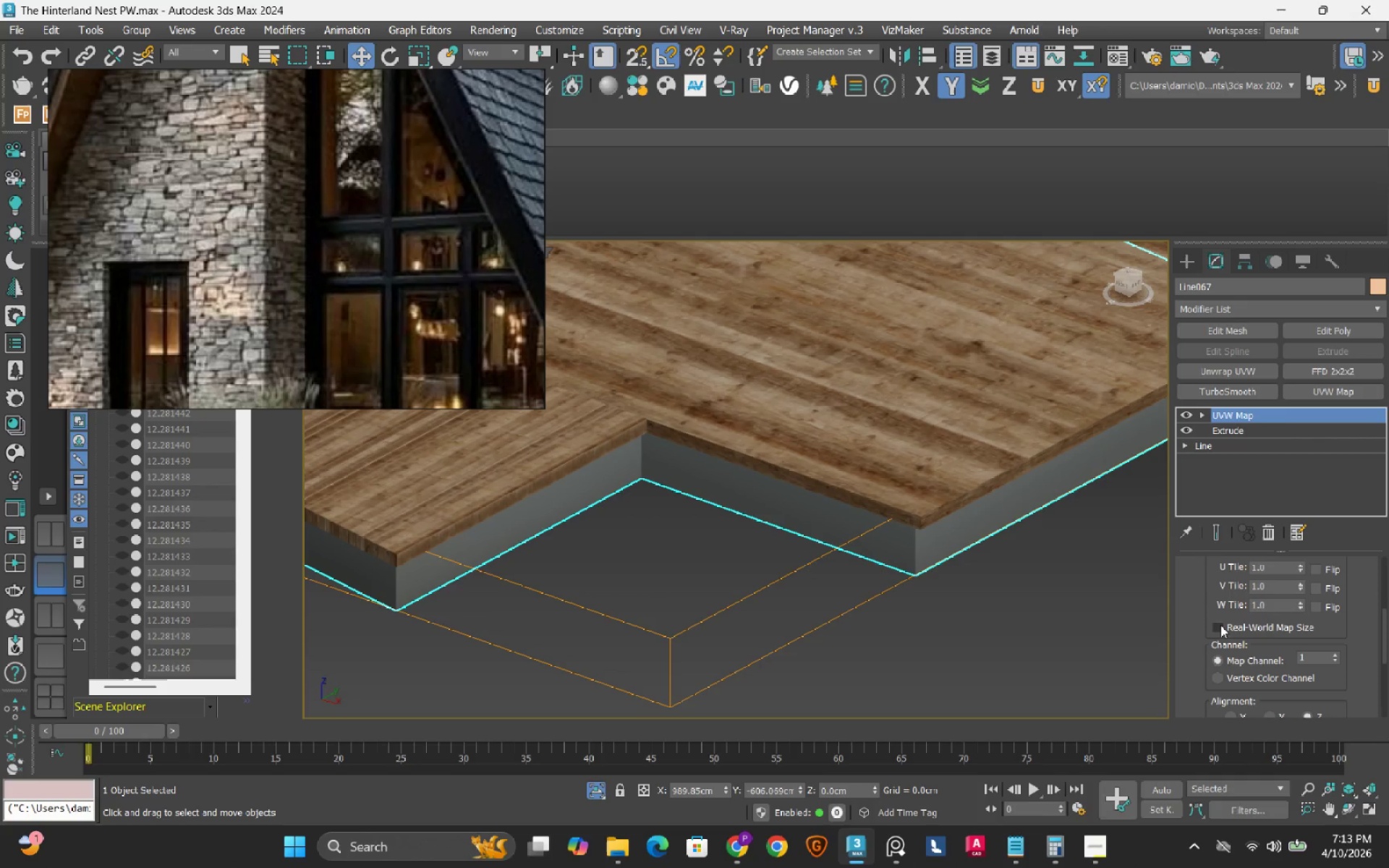 
left_click([1221, 624])
 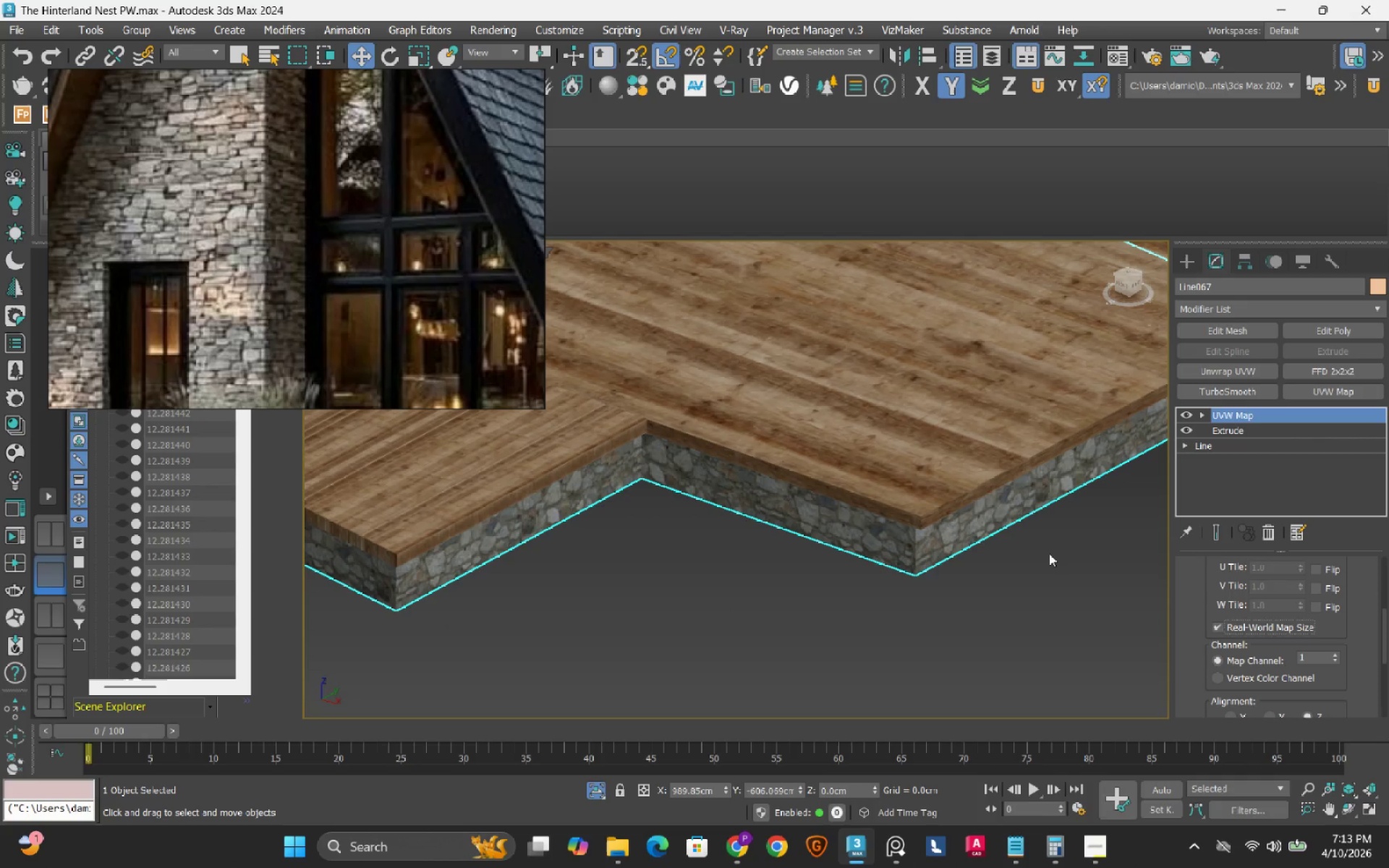 
scroll: coordinate [1032, 551], scroll_direction: down, amount: 1.0
 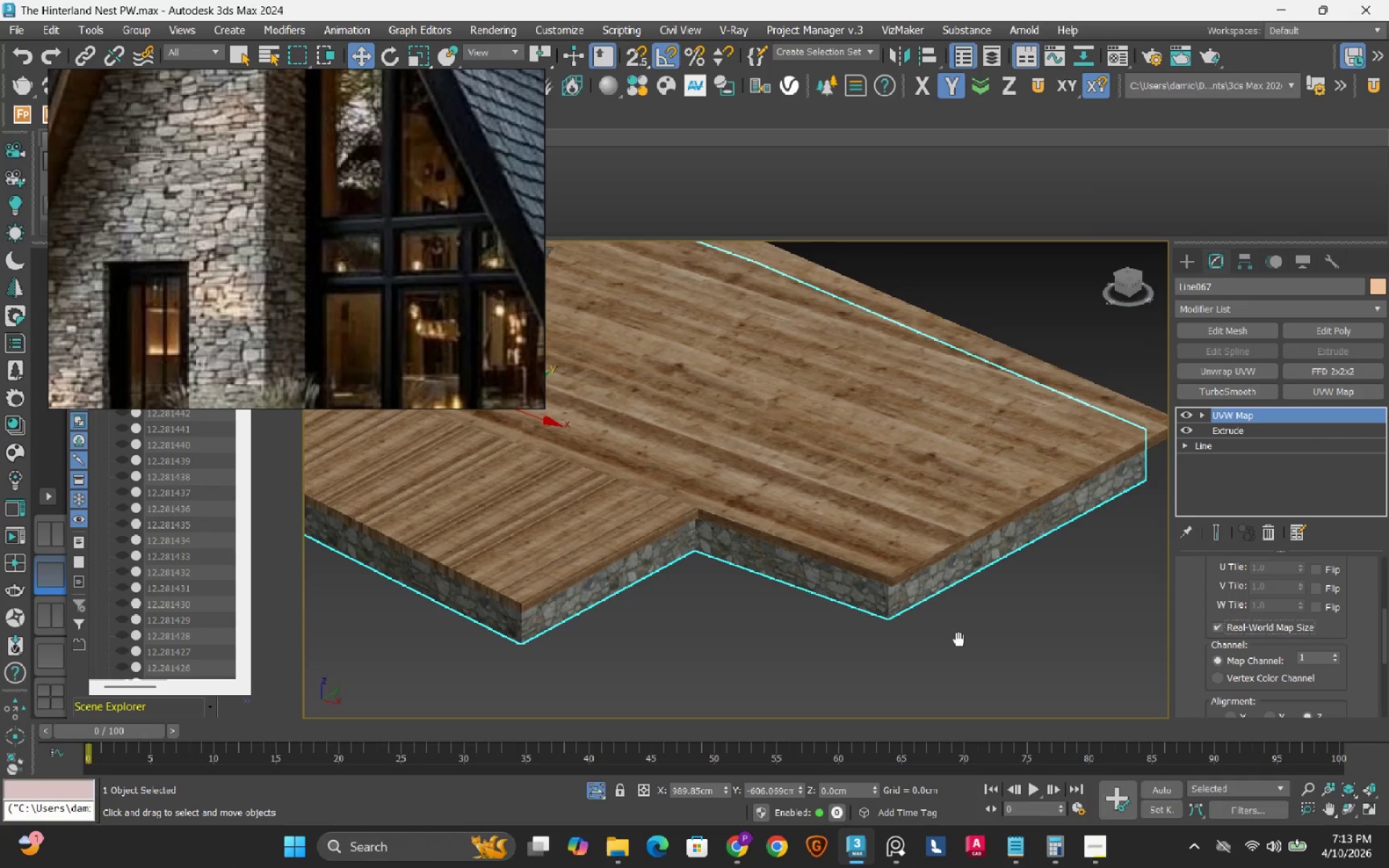 
hold_key(key=AltLeft, duration=0.55)
 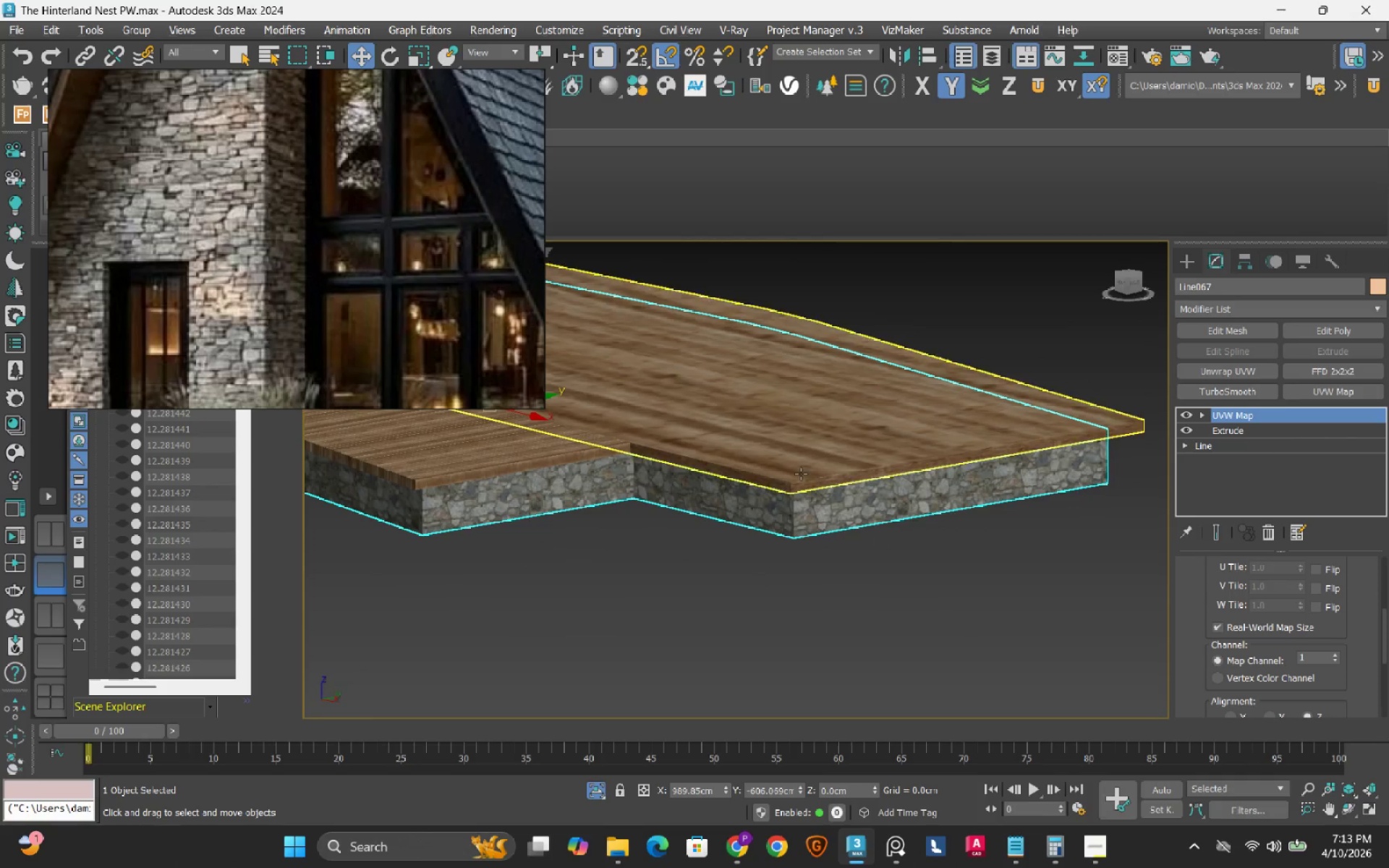 
scroll: coordinate [811, 564], scroll_direction: up, amount: 5.0
 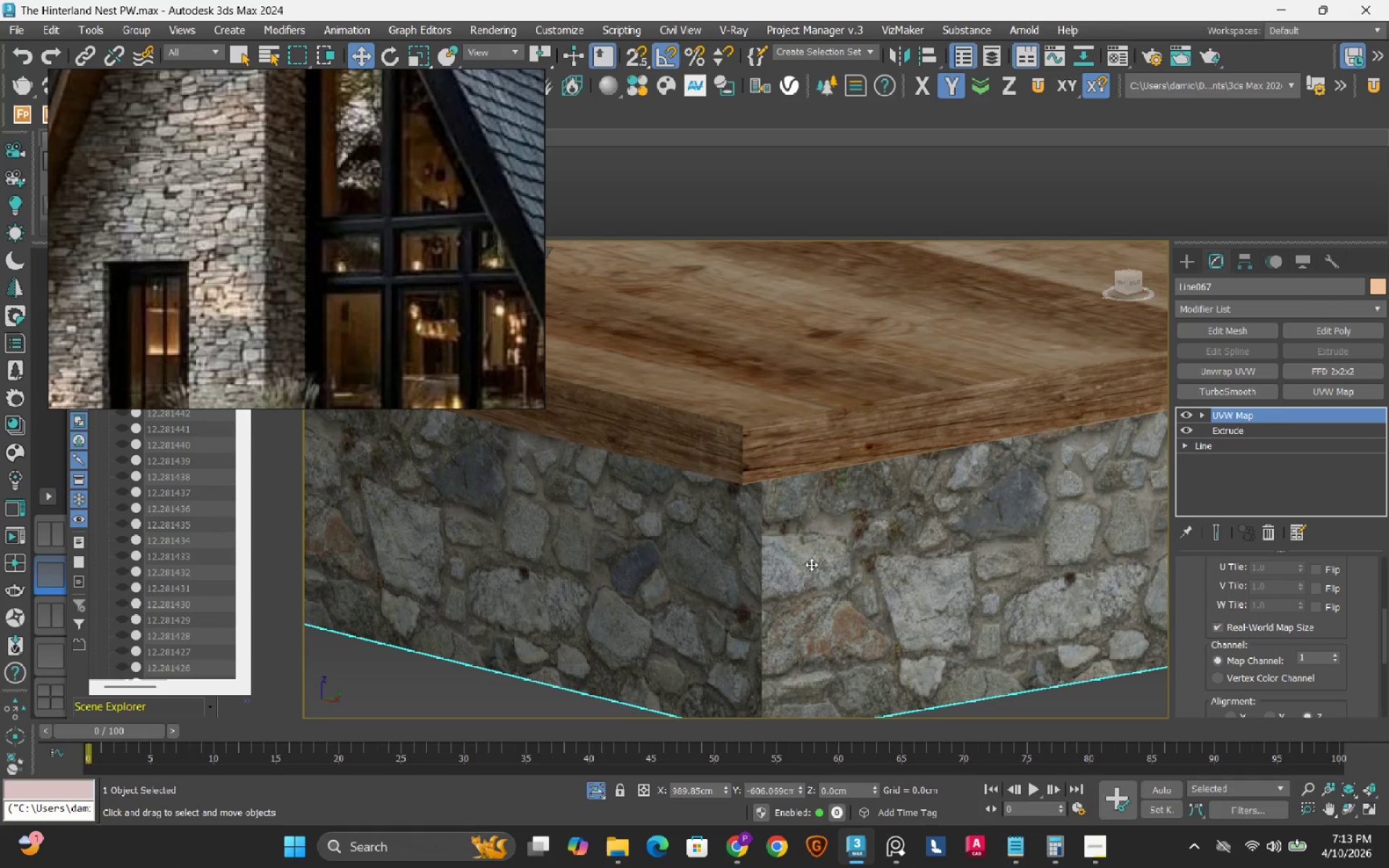 
scroll: coordinate [811, 564], scroll_direction: down, amount: 5.0
 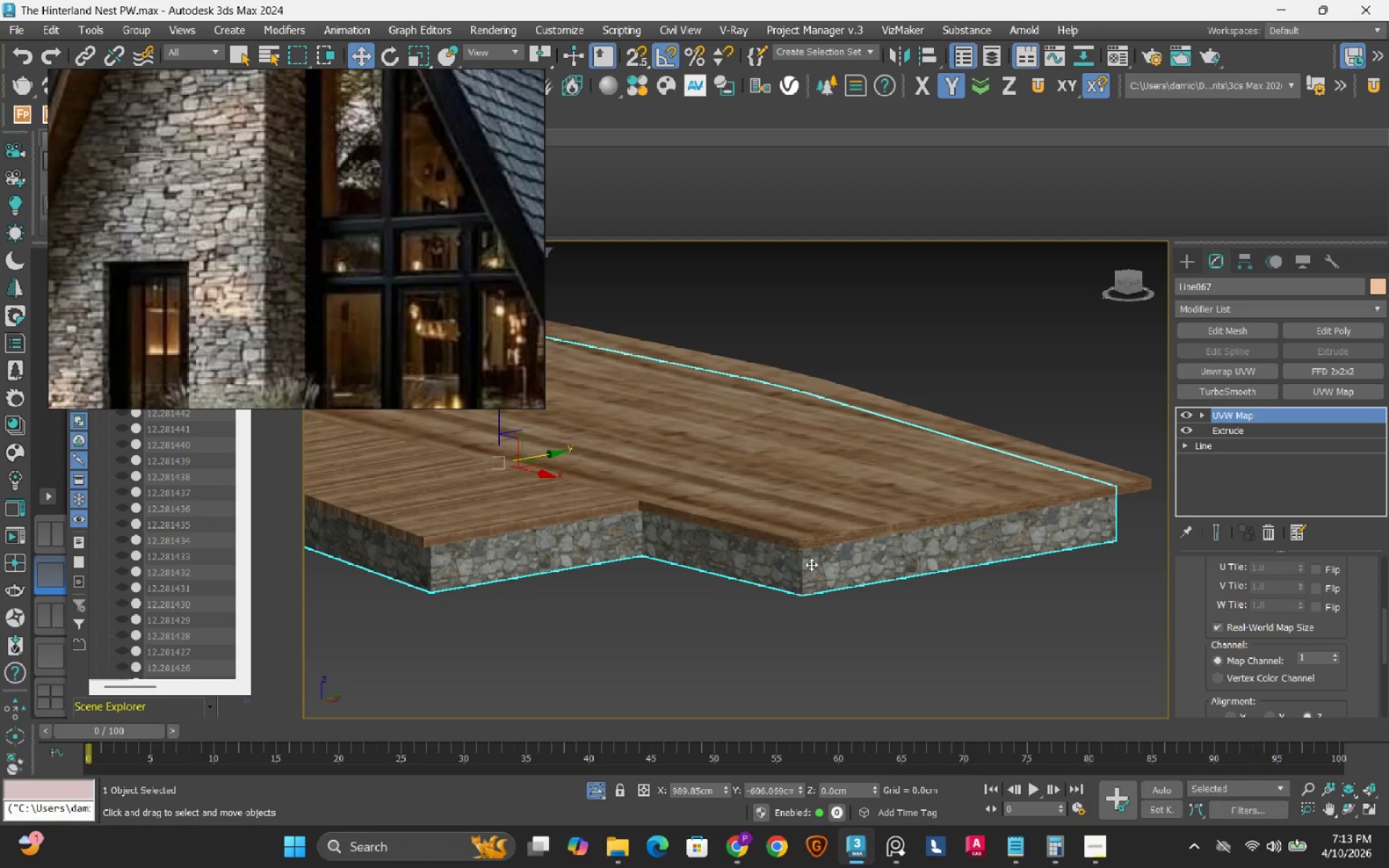 
hold_key(key=AltLeft, duration=1.5)
 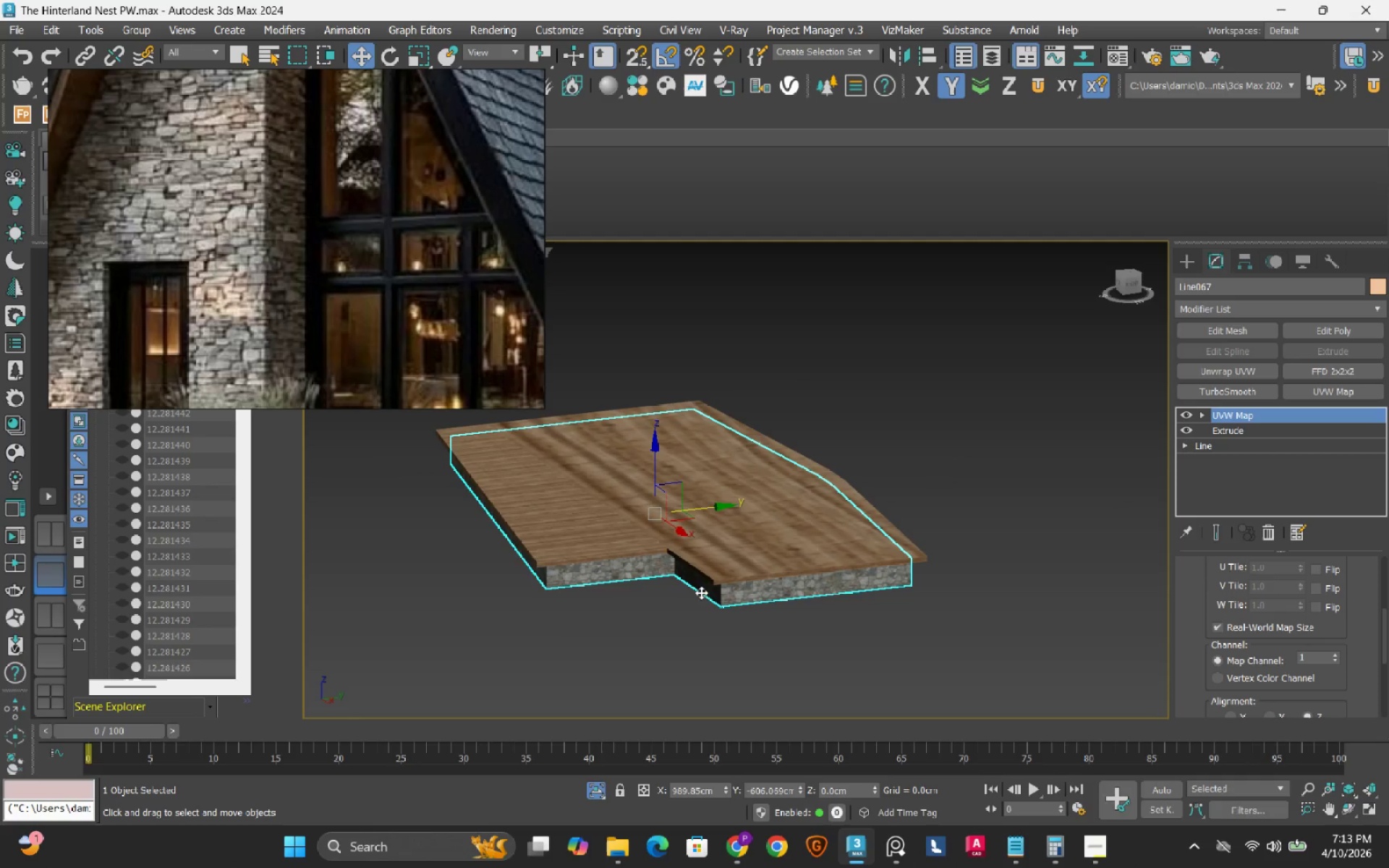 
scroll: coordinate [811, 564], scroll_direction: down, amount: 2.0
 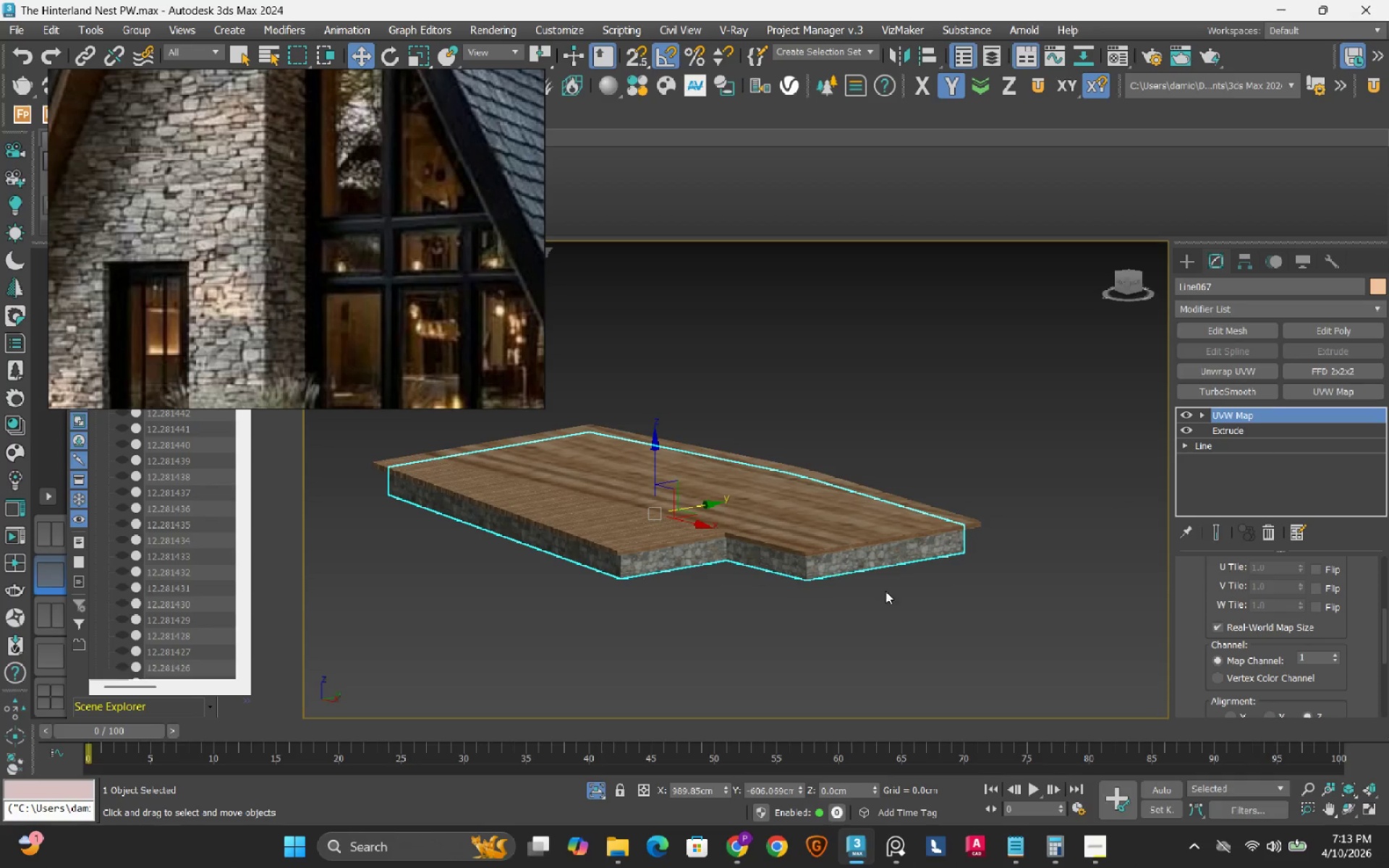 
hold_key(key=AltLeft, duration=0.45)
 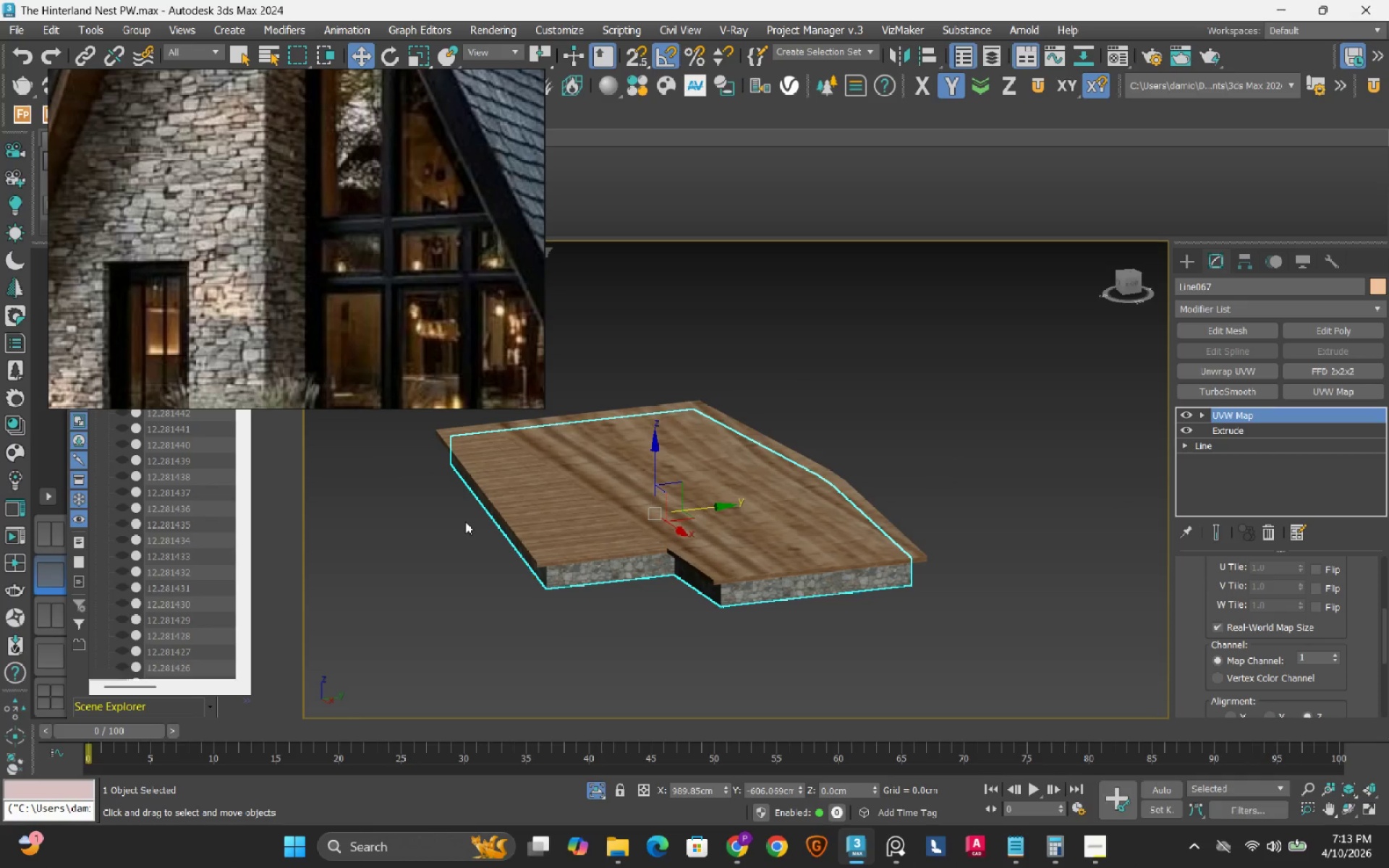 
left_click([20, 538])
 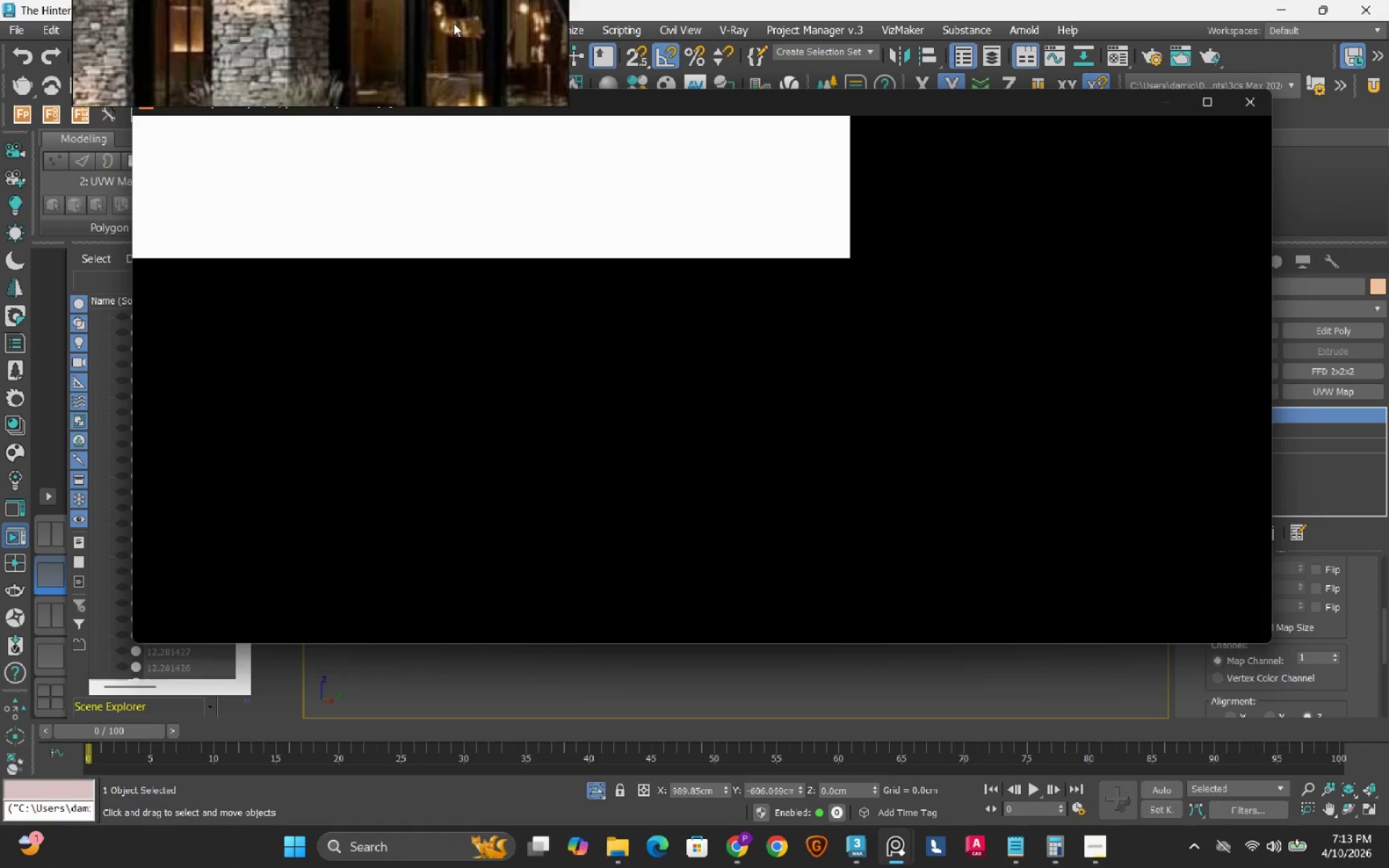 
wait(8.92)
 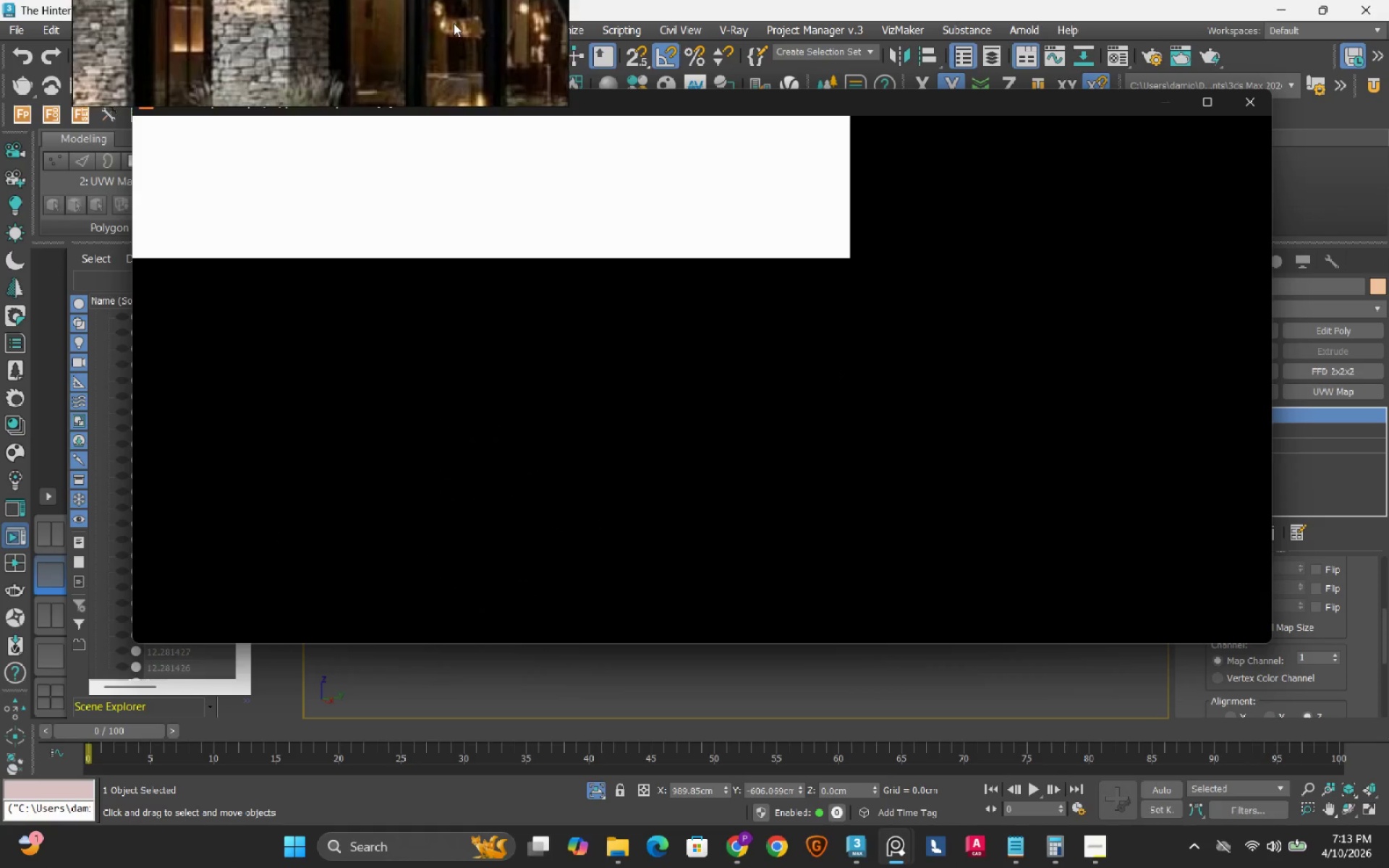 
left_click_drag(start_coordinate=[609, 108], to_coordinate=[661, 105])
 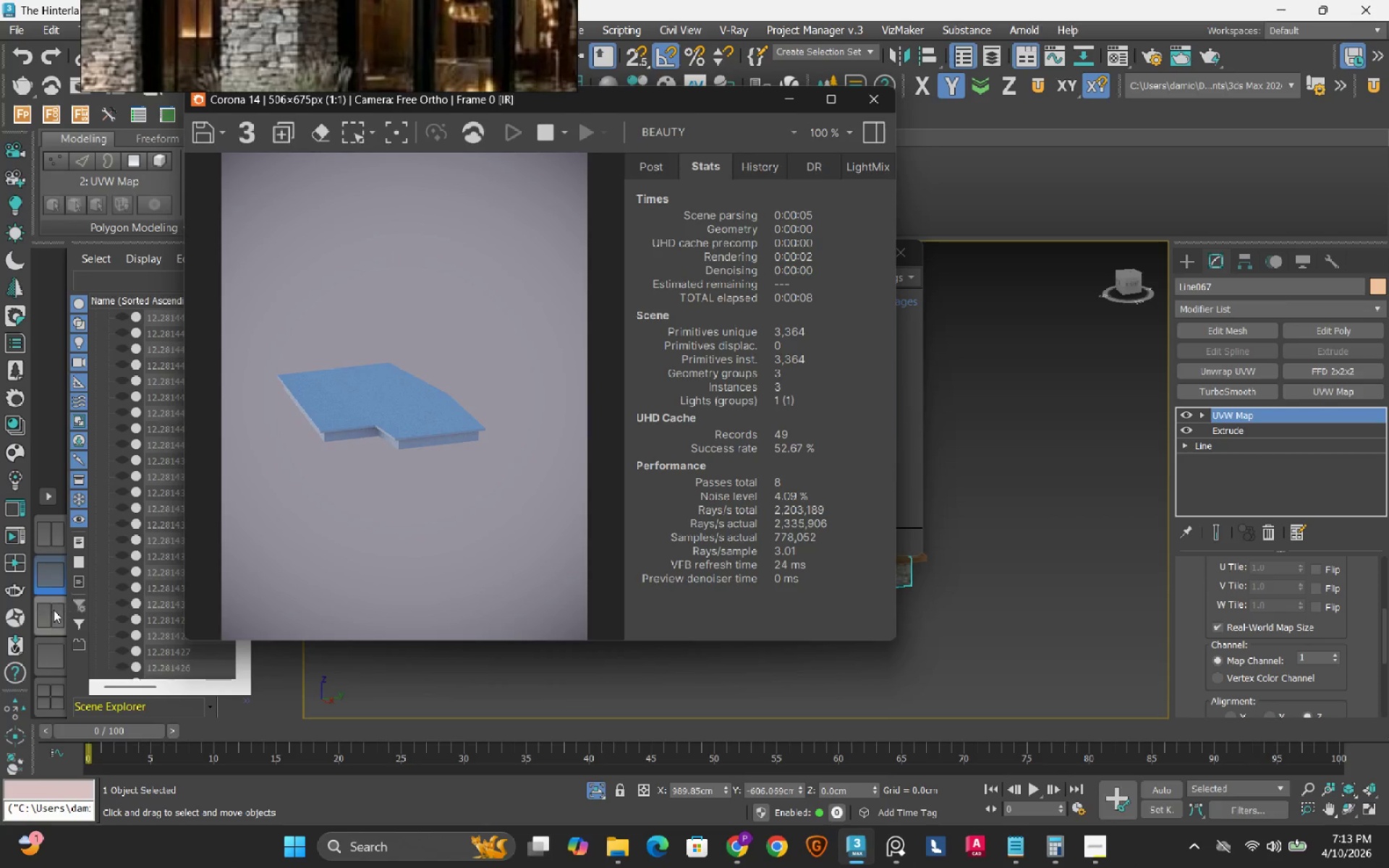 
left_click([54, 610])
 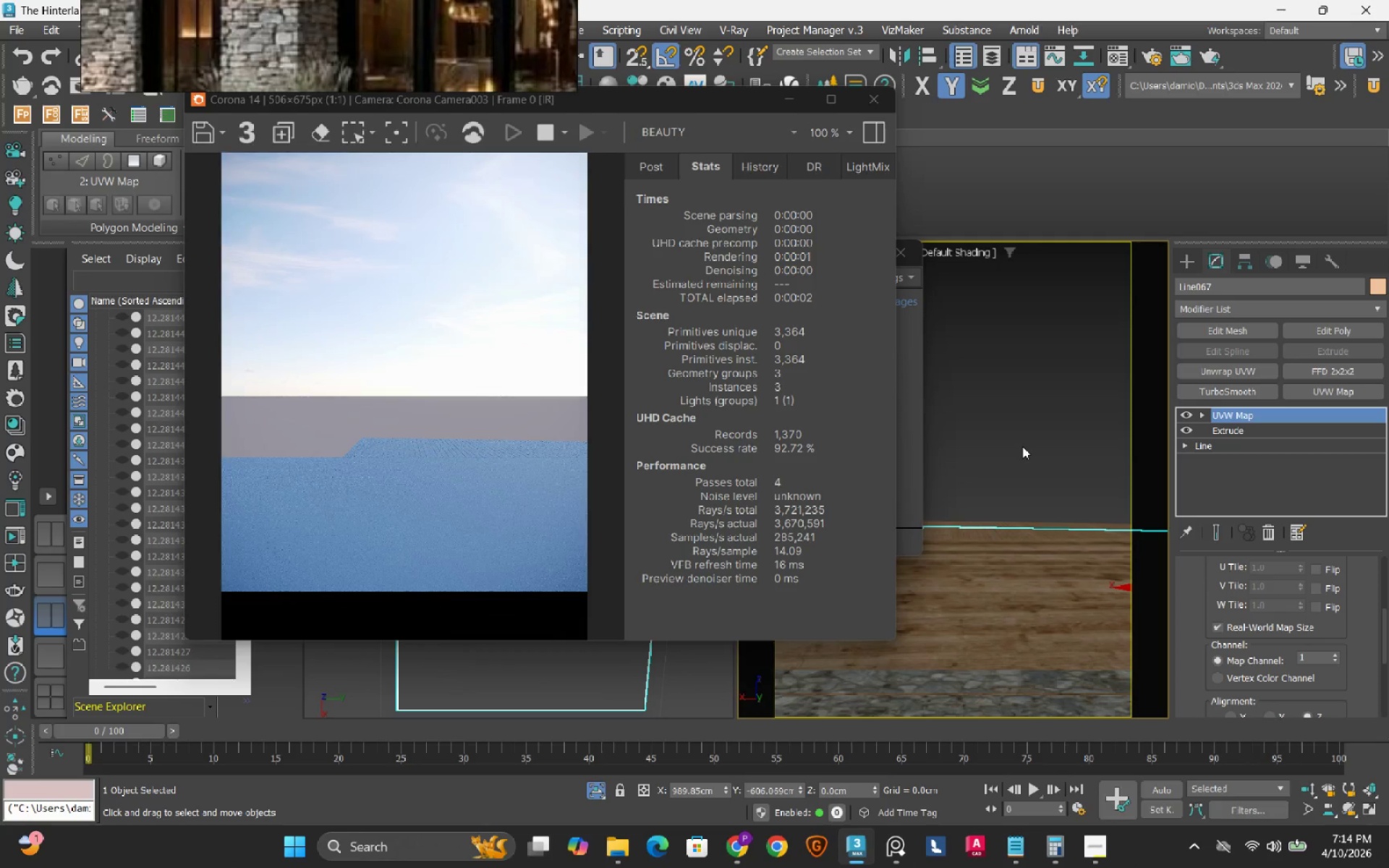 
left_click([1022, 446])
 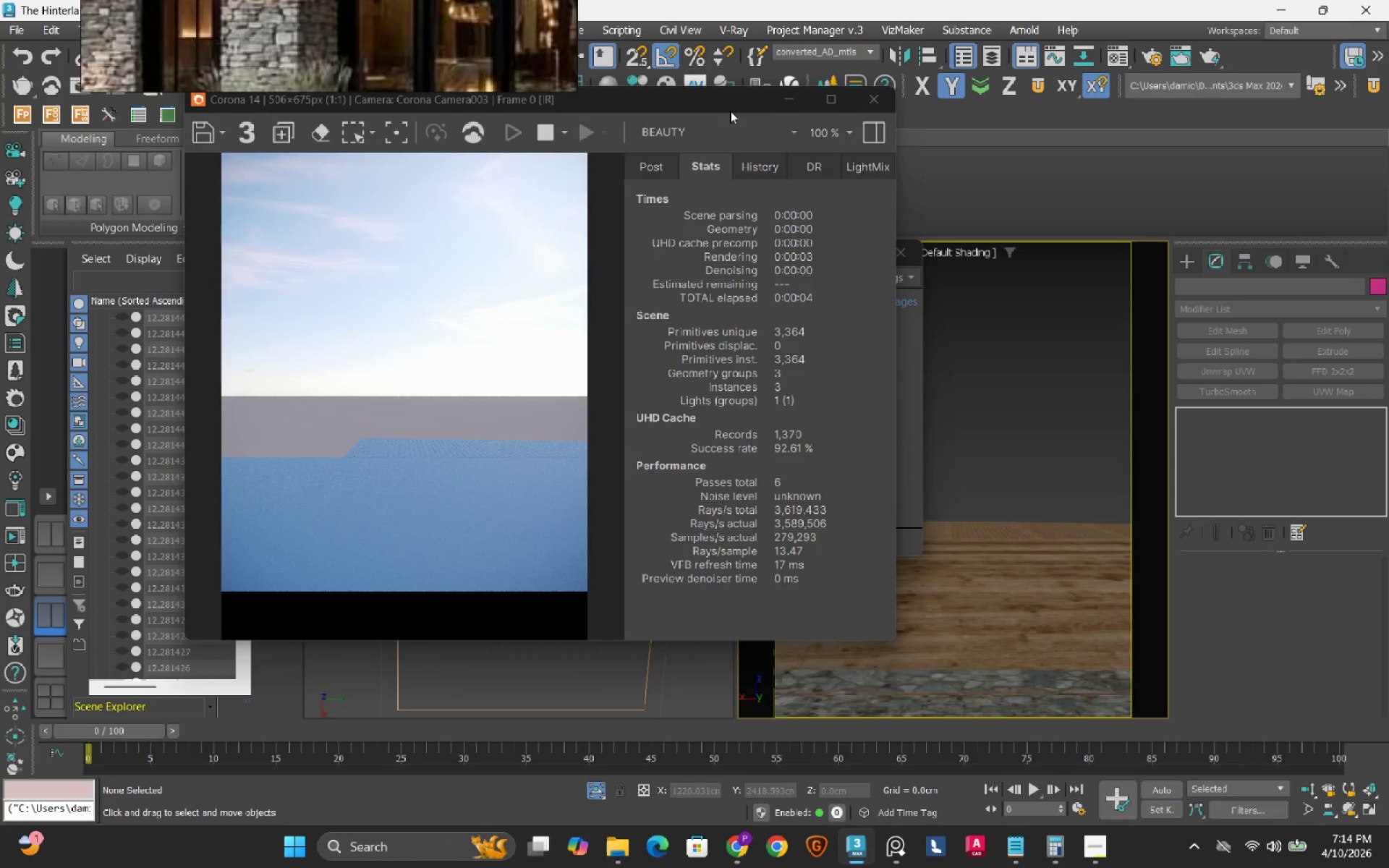 
left_click_drag(start_coordinate=[731, 101], to_coordinate=[612, 107])
 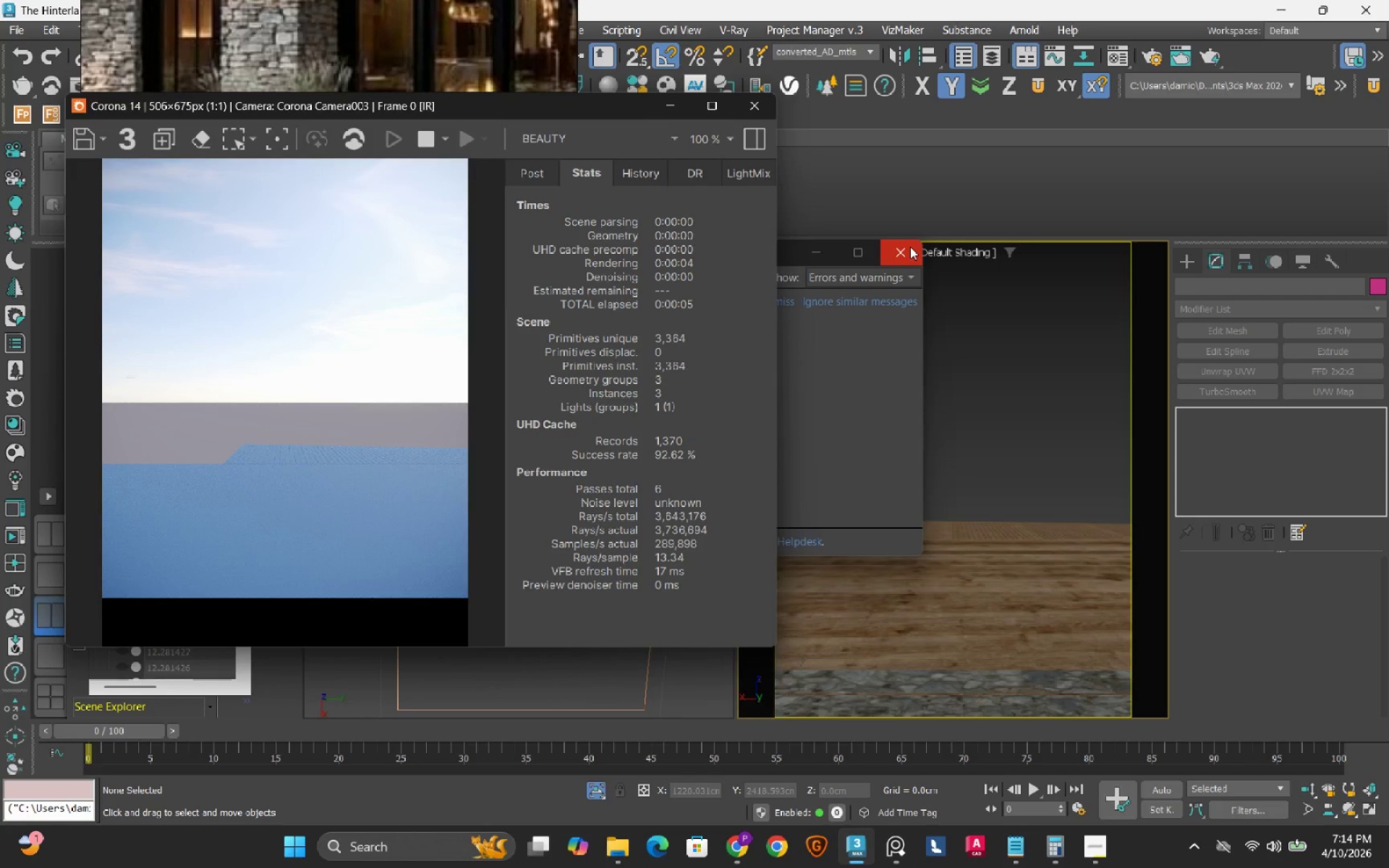 
left_click([910, 247])
 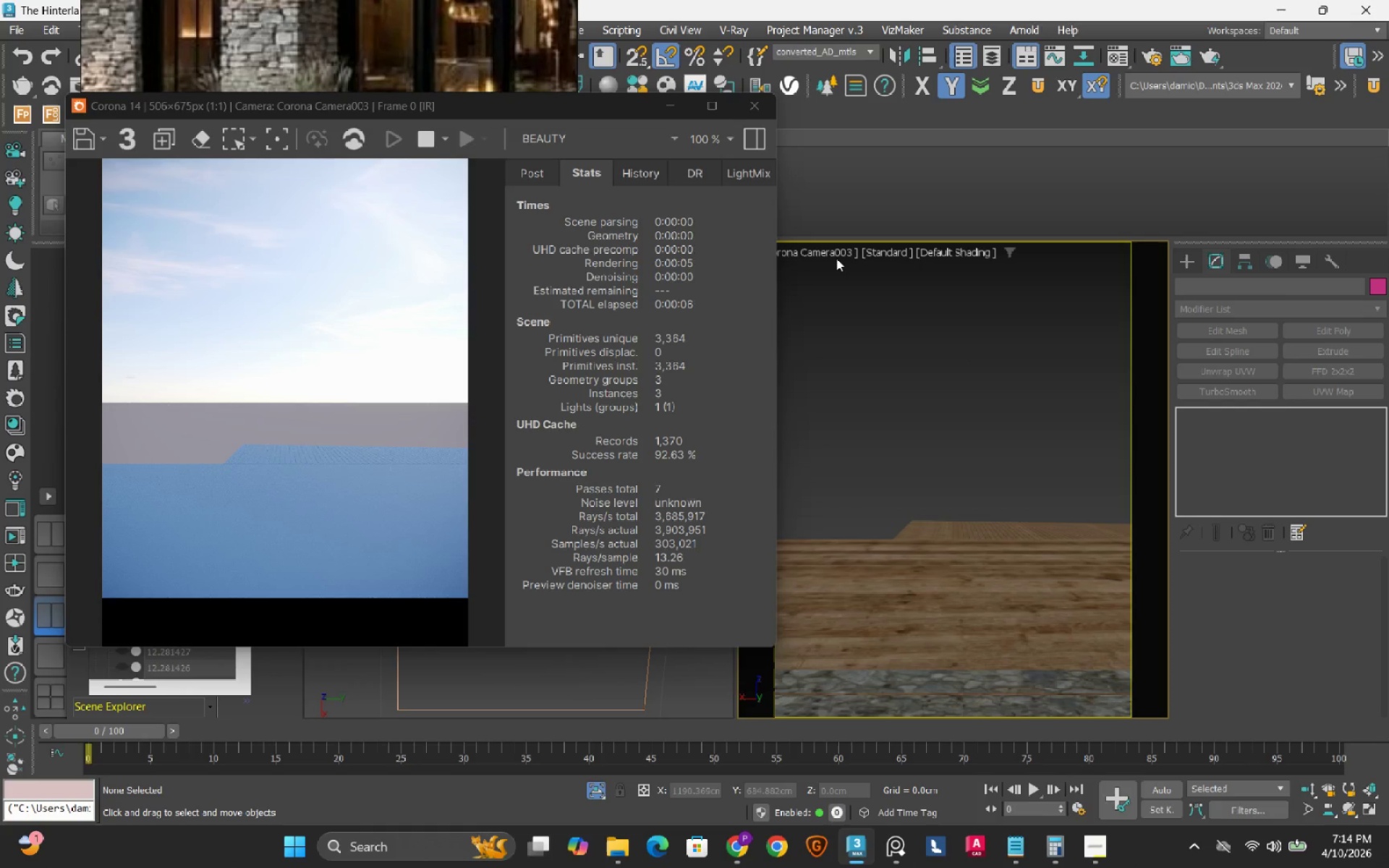 
left_click([836, 250])
 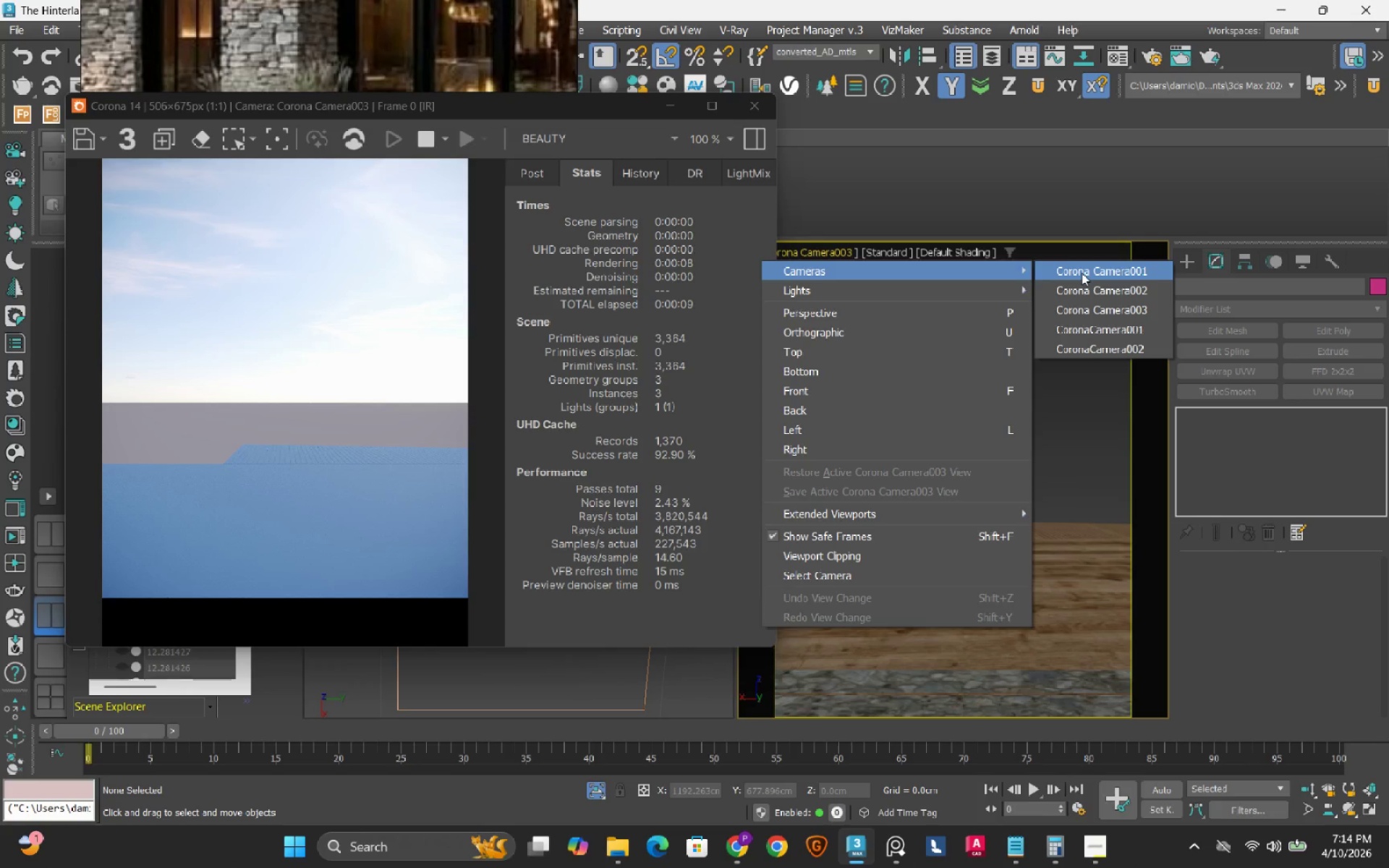 
left_click([1082, 273])
 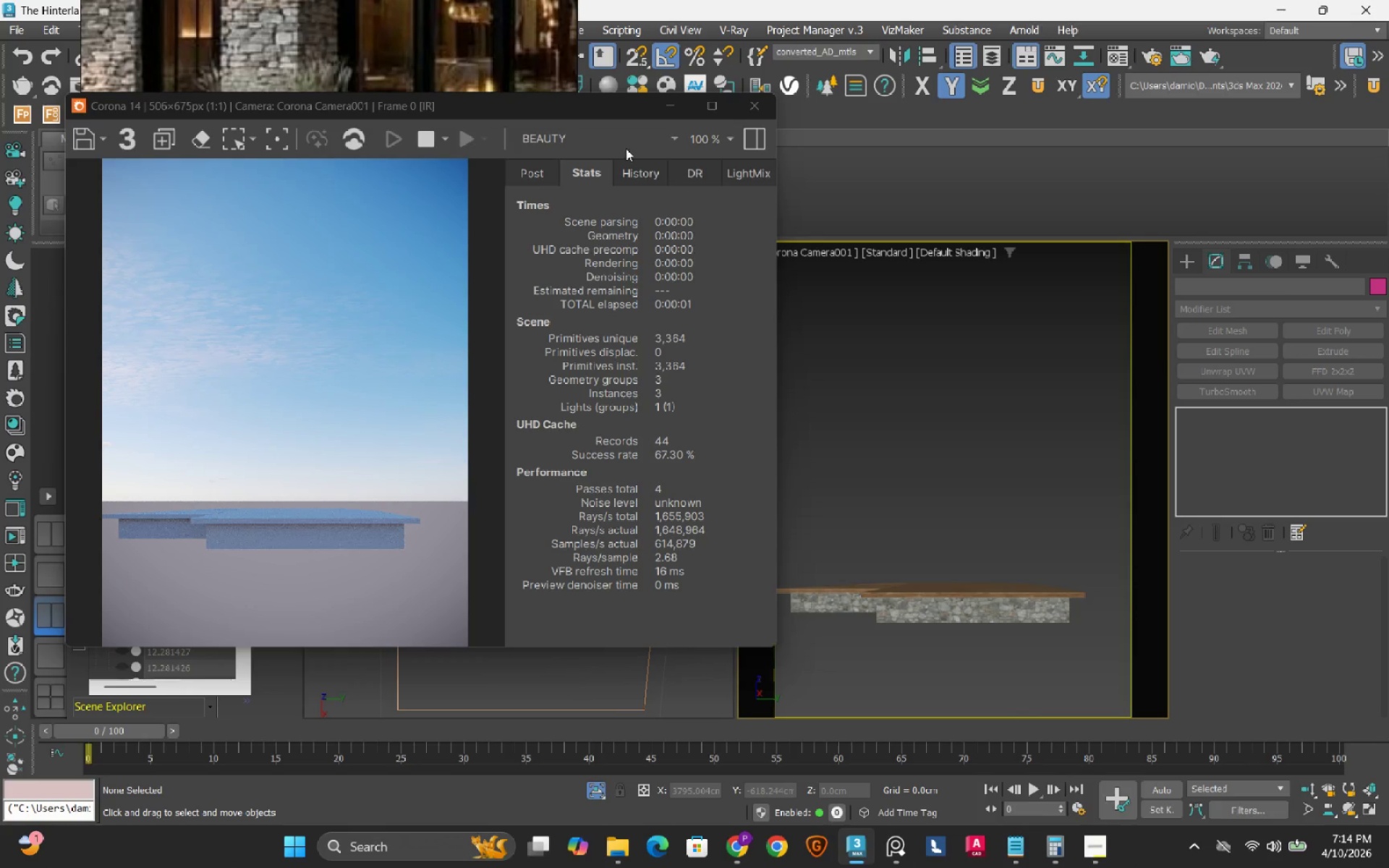 
left_click_drag(start_coordinate=[613, 109], to_coordinate=[815, 143])
 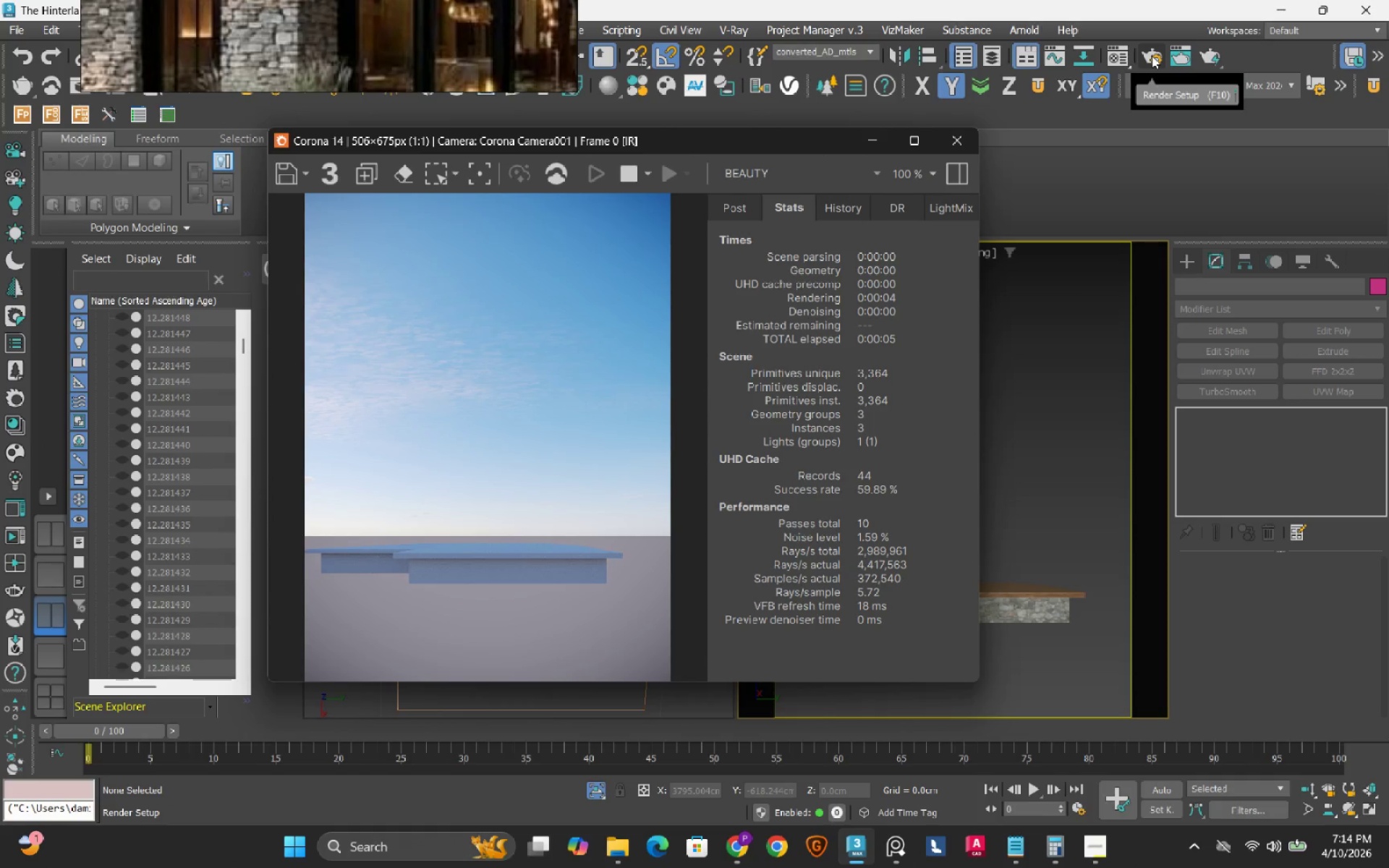 
left_click([1152, 56])
 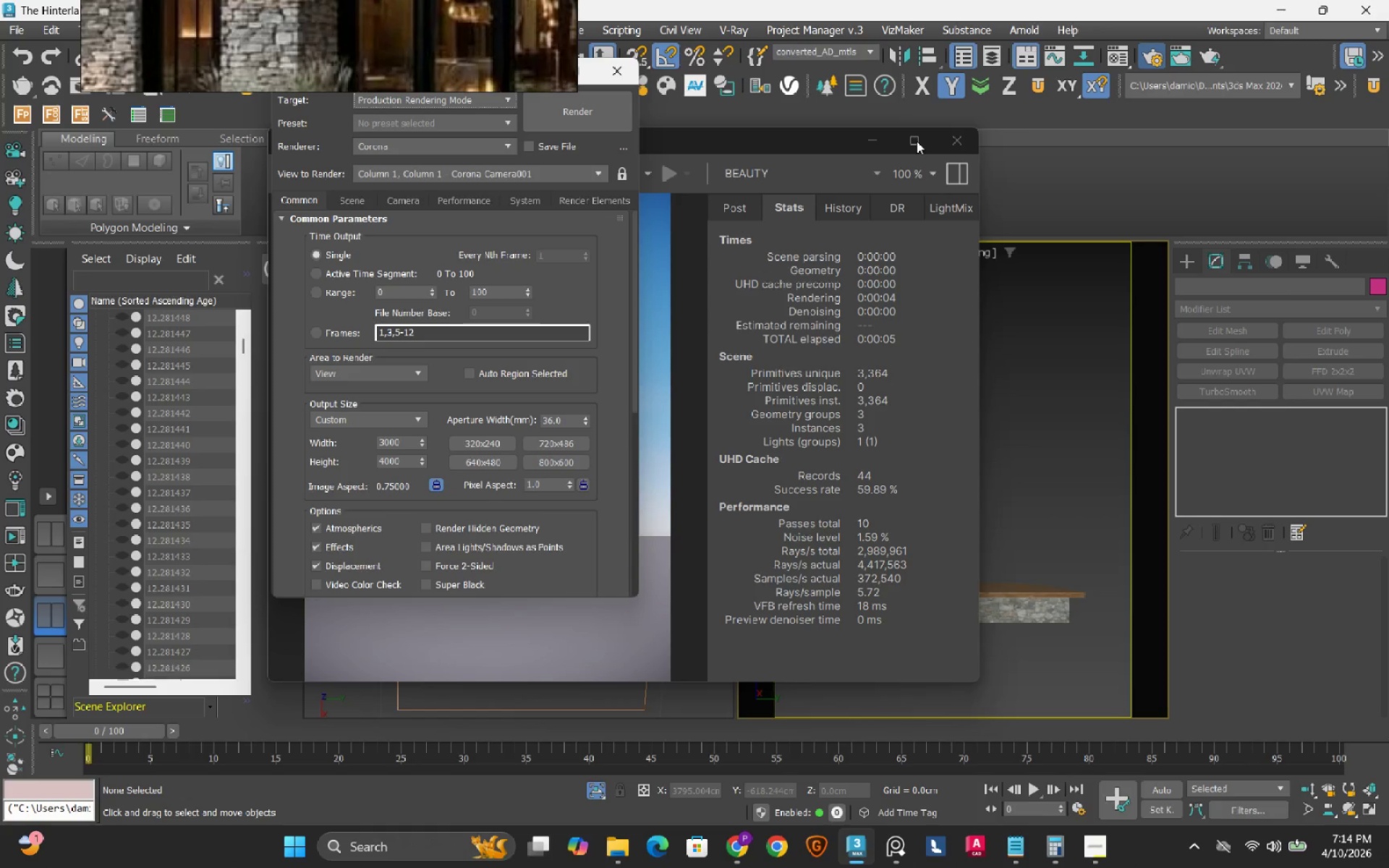 
left_click([433, 197])
 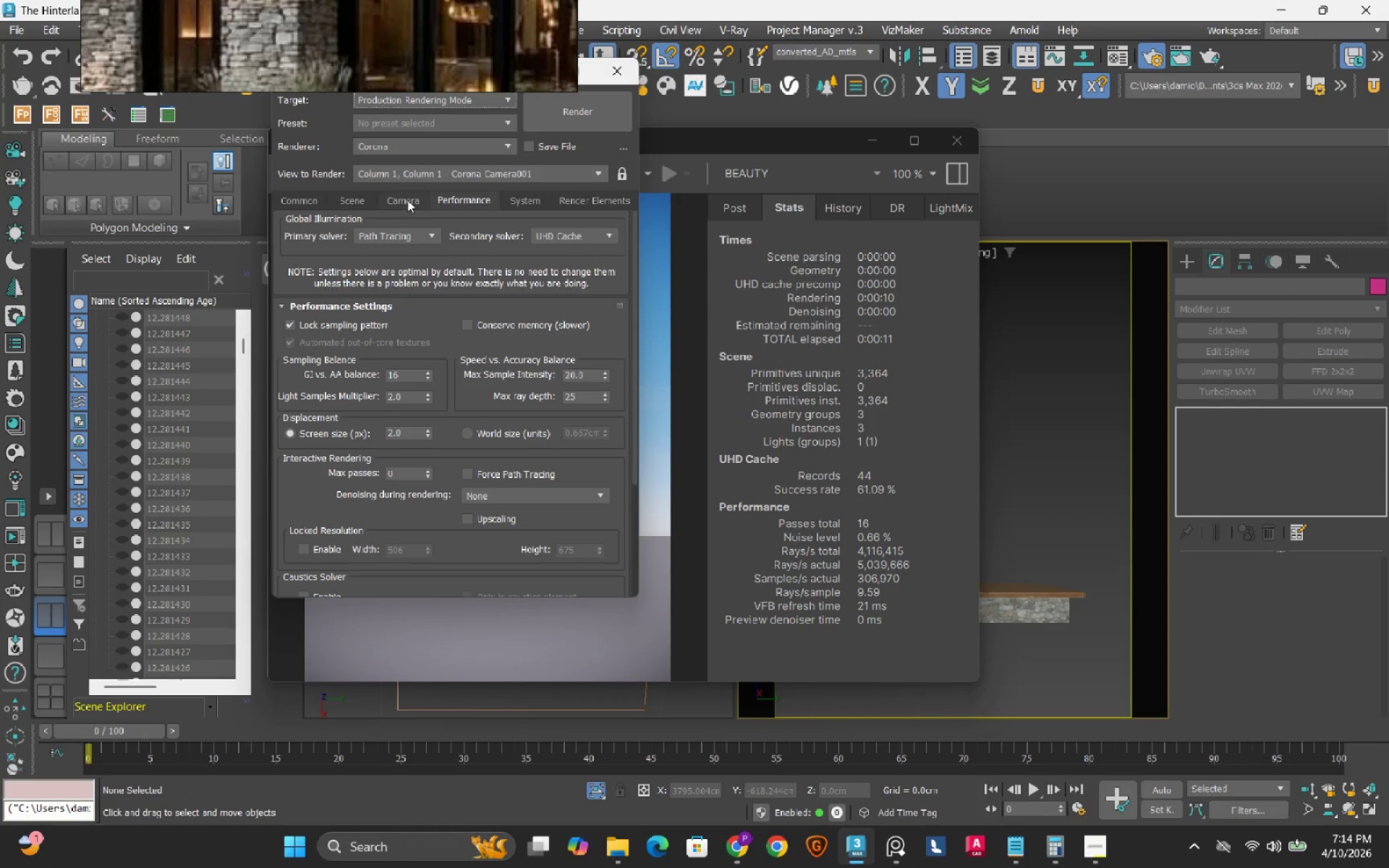 
left_click([356, 203])
 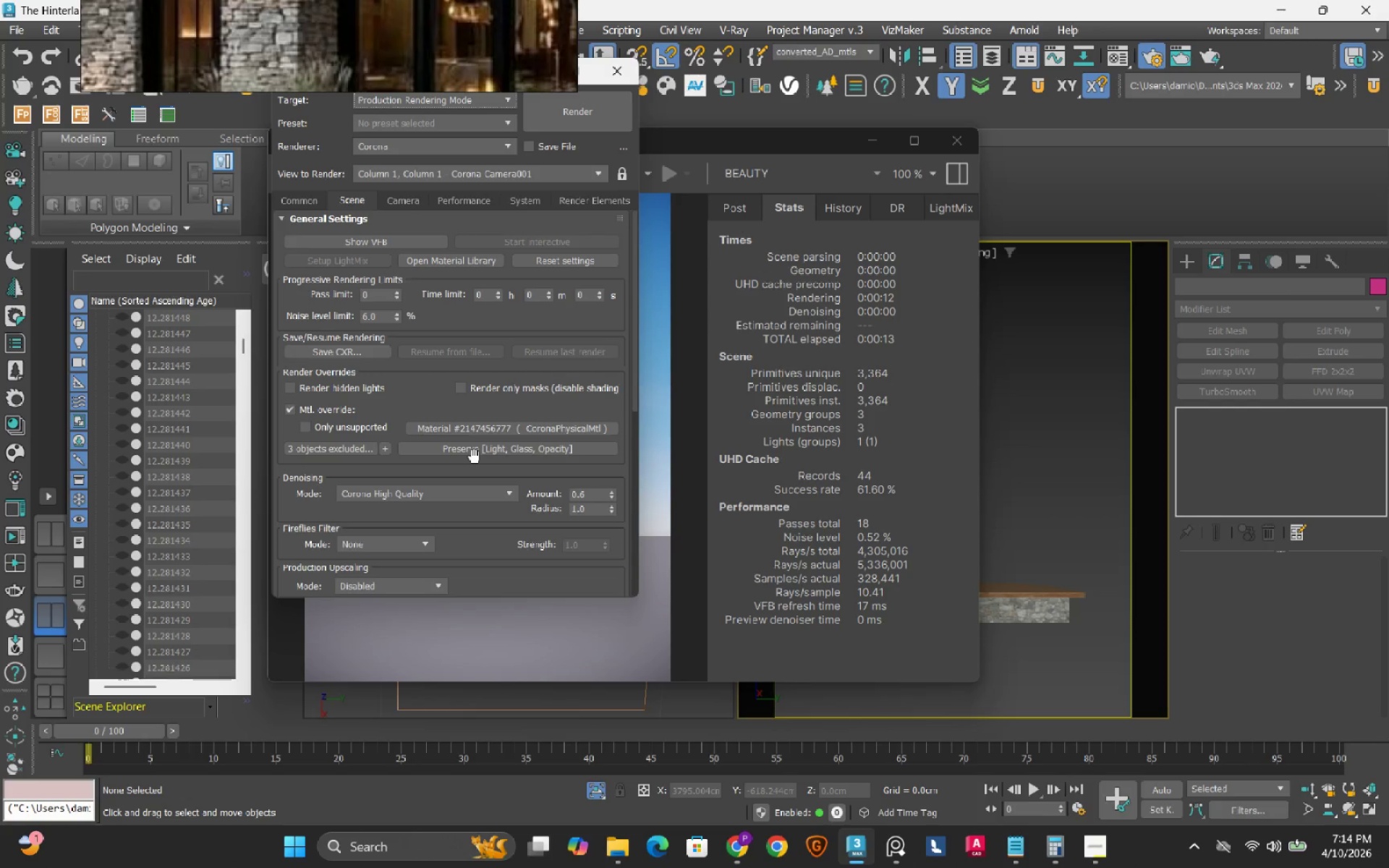 
left_click([474, 453])
 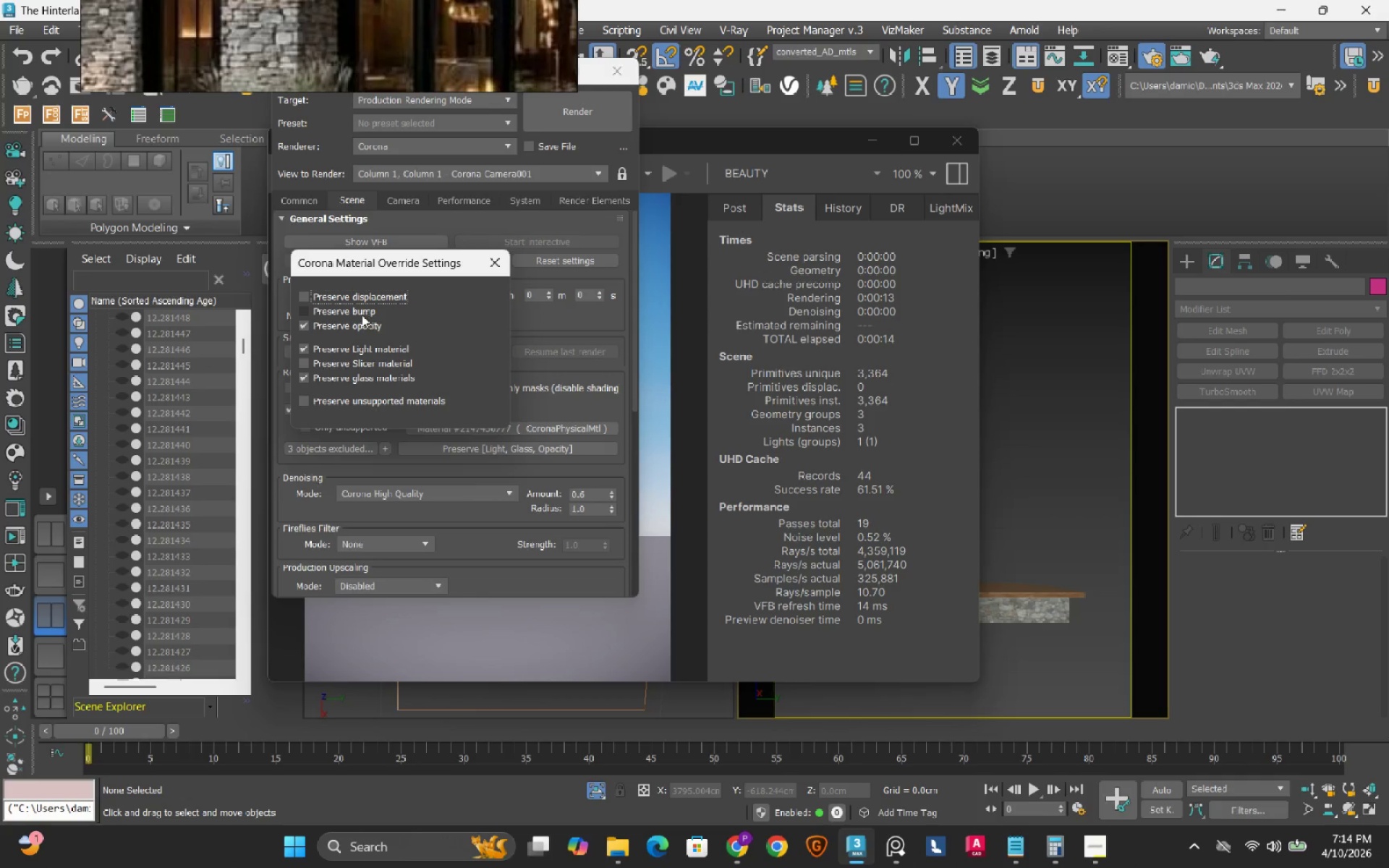 
left_click([354, 294])
 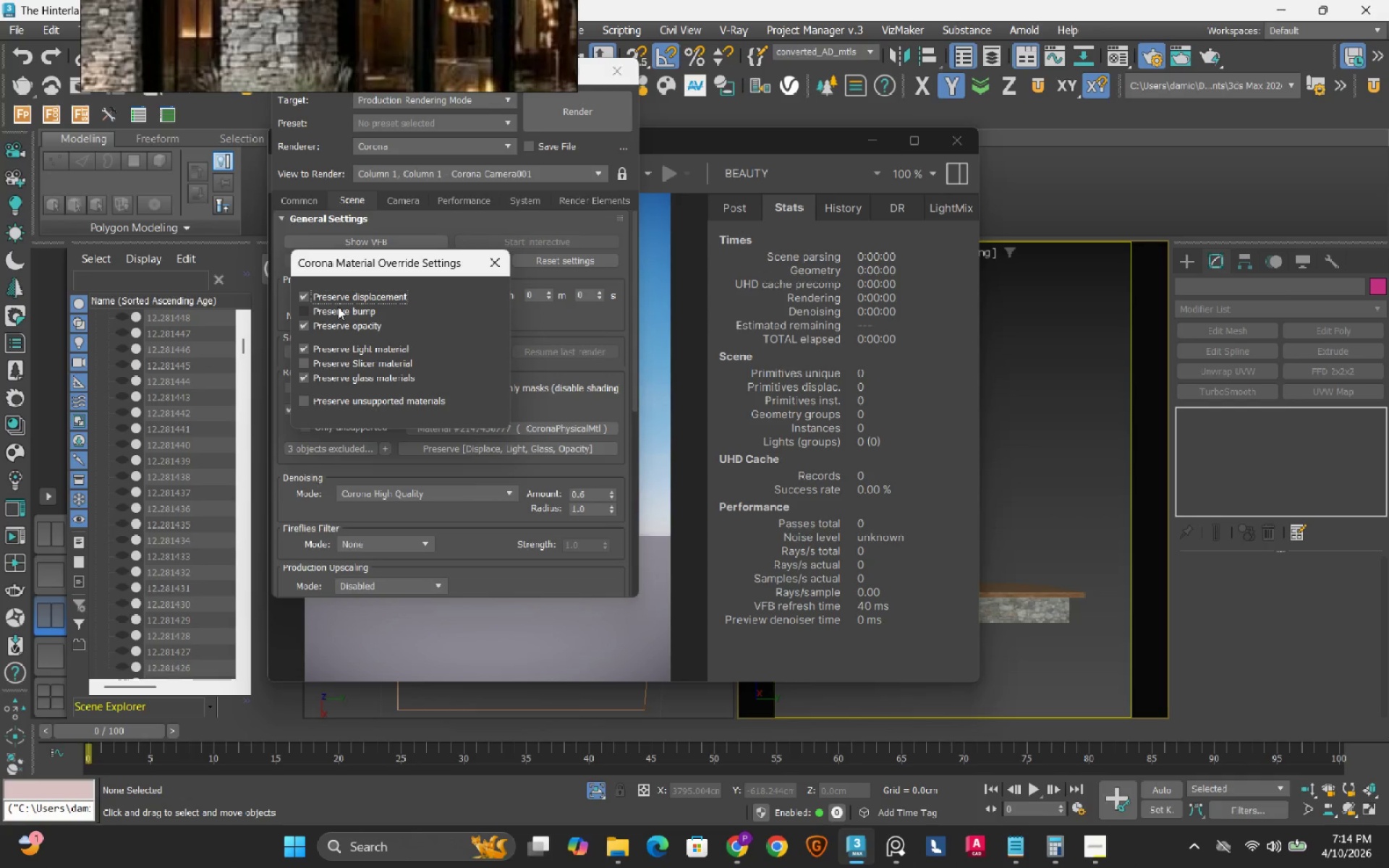 
left_click([338, 307])
 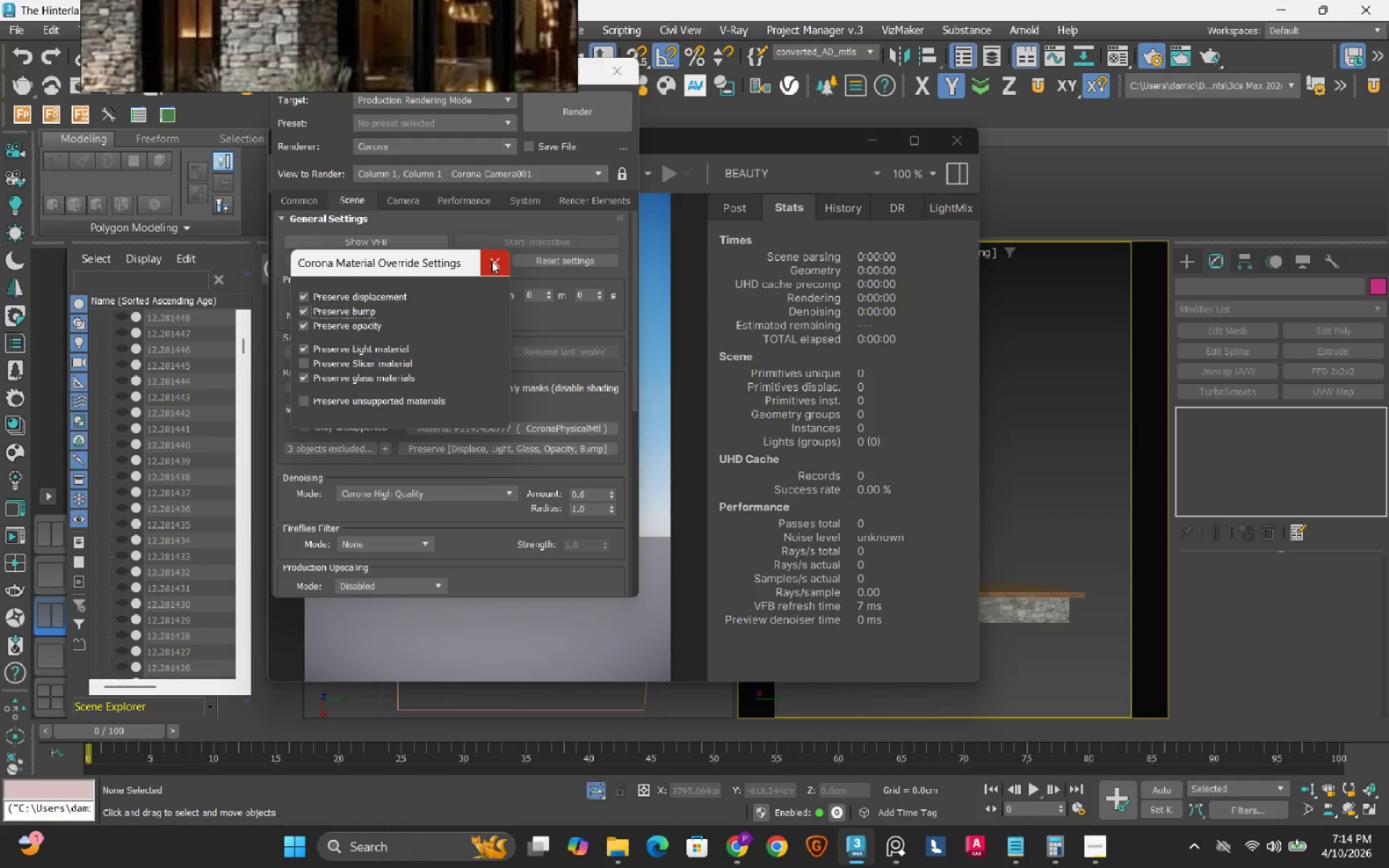 
left_click([489, 268])
 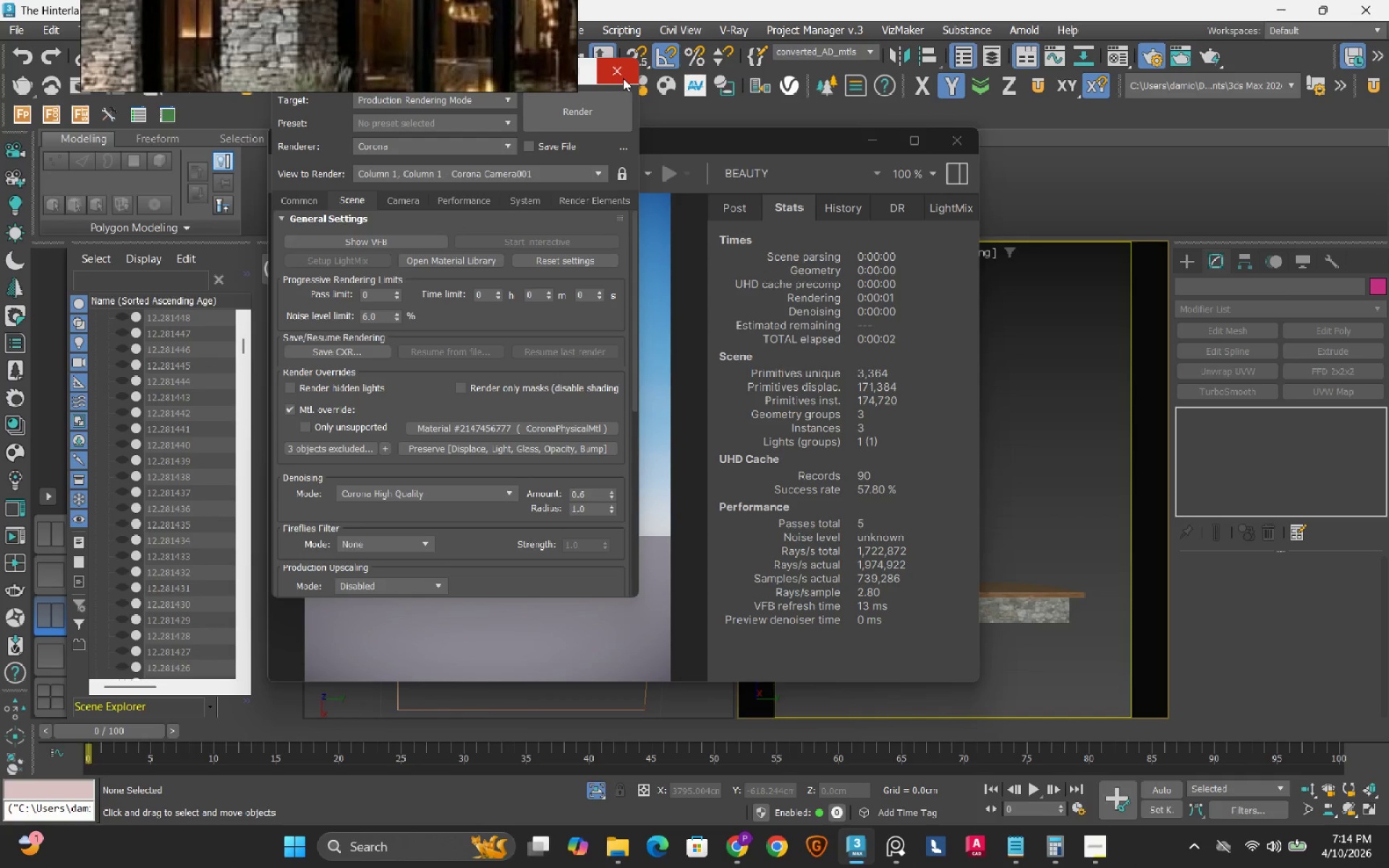 
left_click([623, 78])
 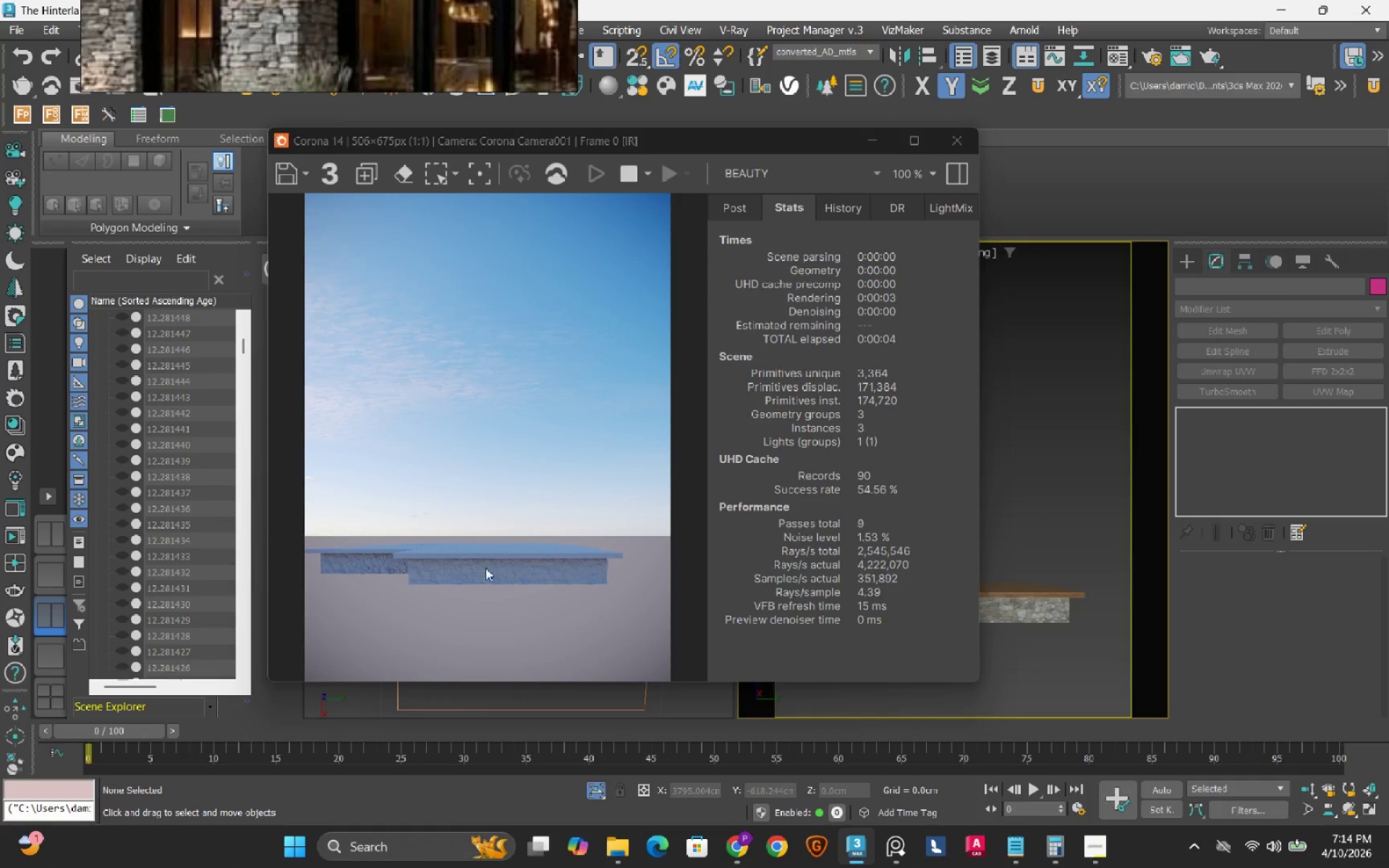 
scroll: coordinate [454, 556], scroll_direction: up, amount: 3.0
 